 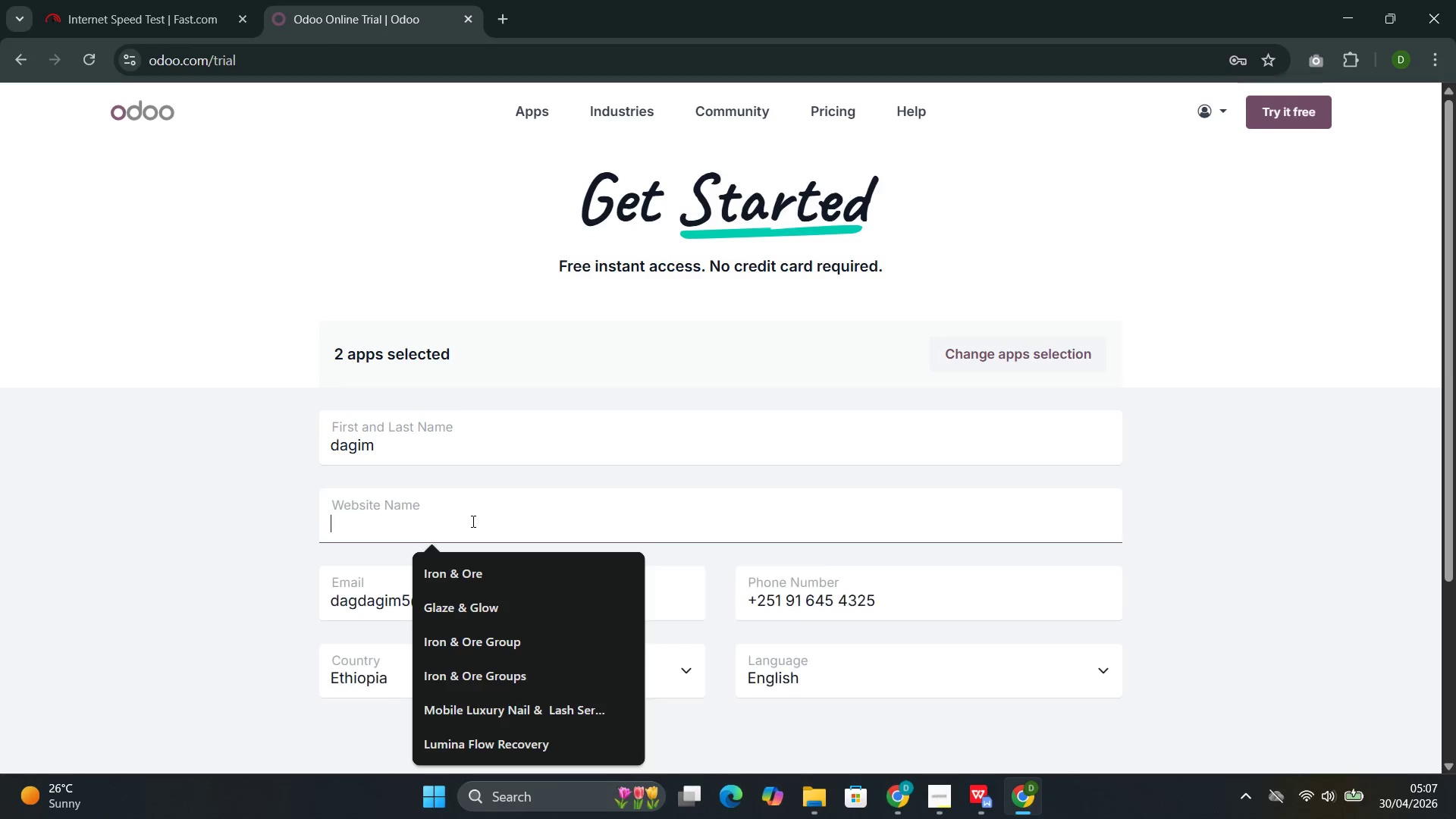 
key(Control+V)
 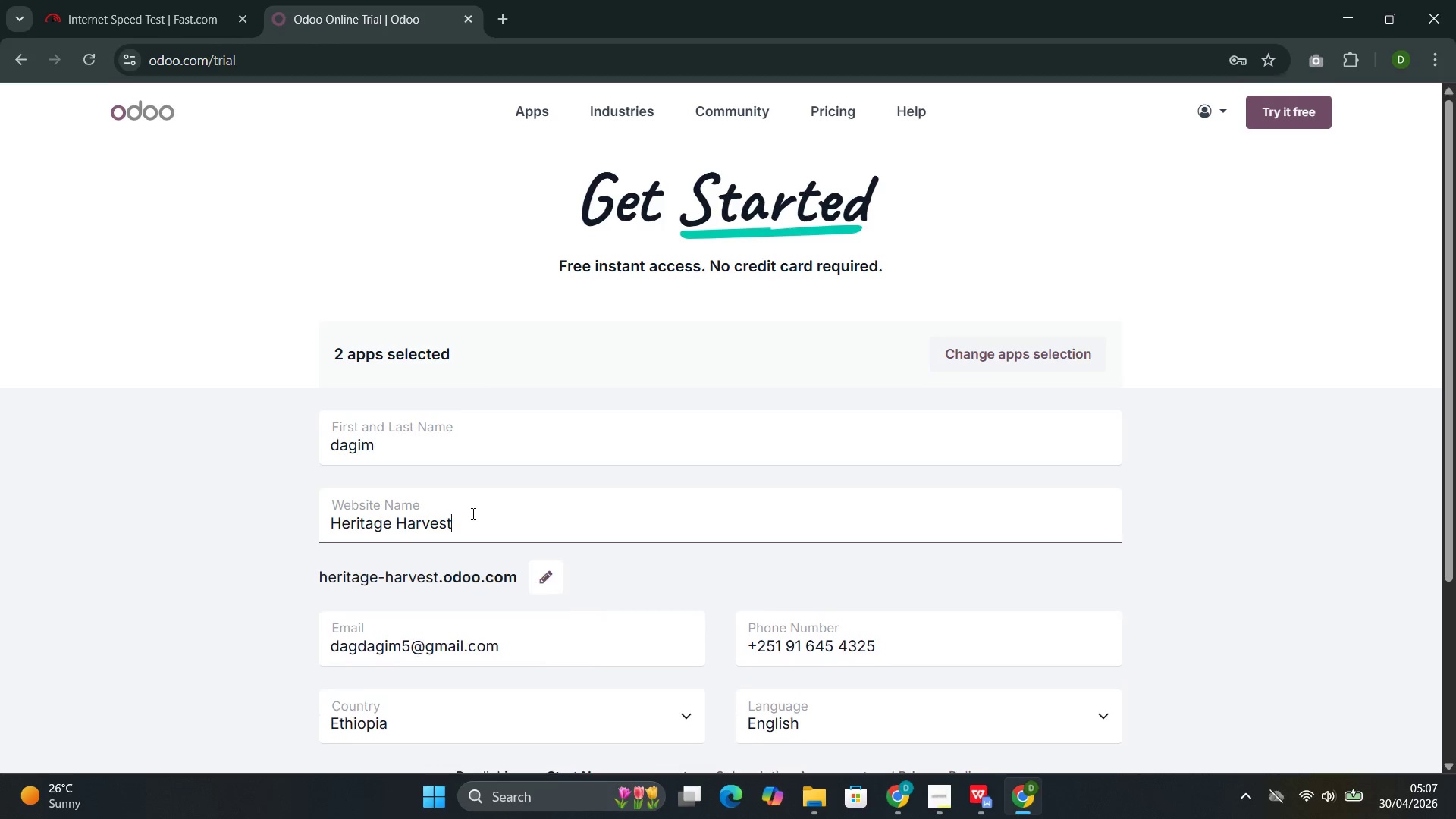 
scroll: coordinate [472, 513], scroll_direction: down, amount: 5.0
 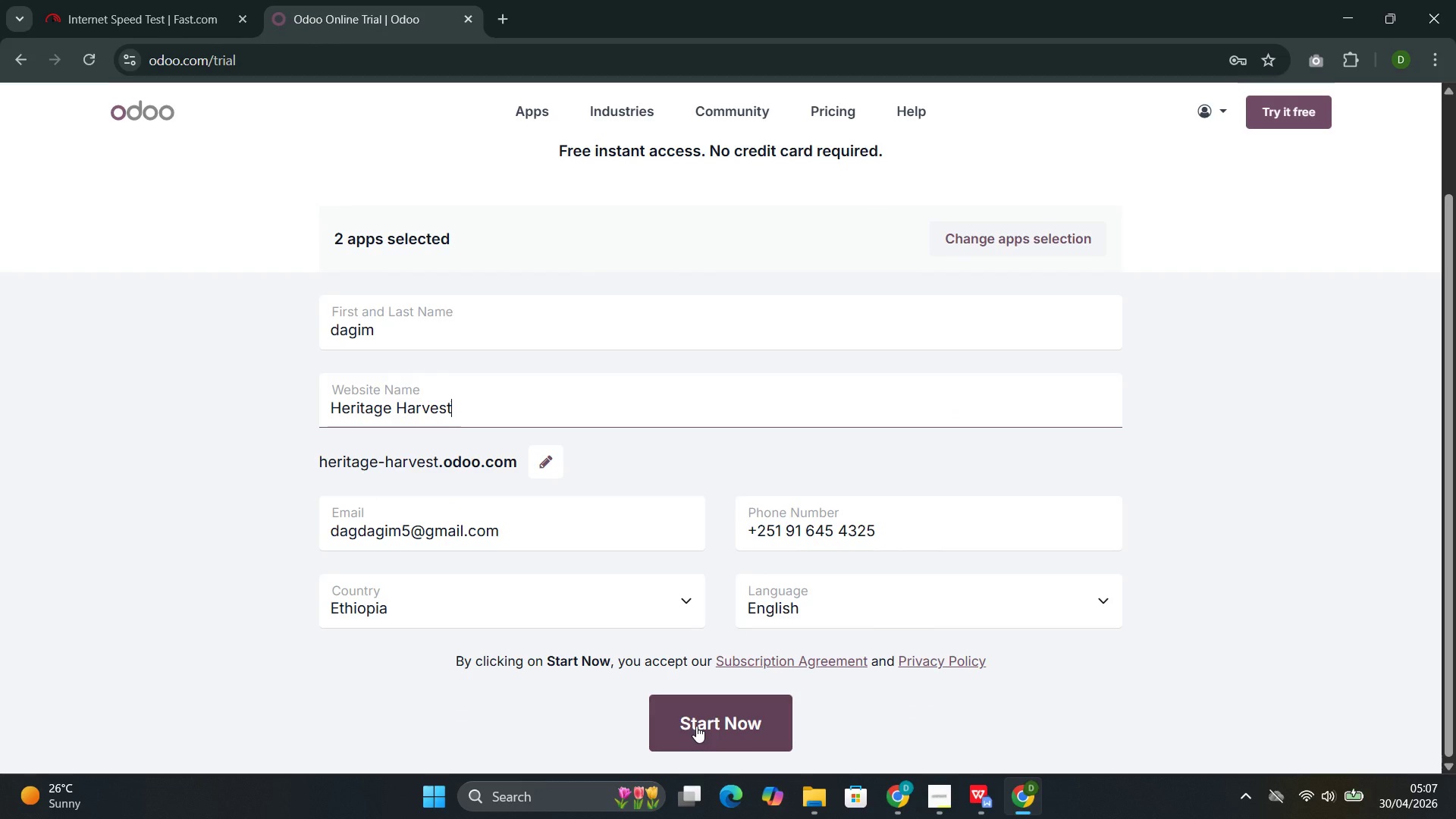 
left_click([696, 725])
 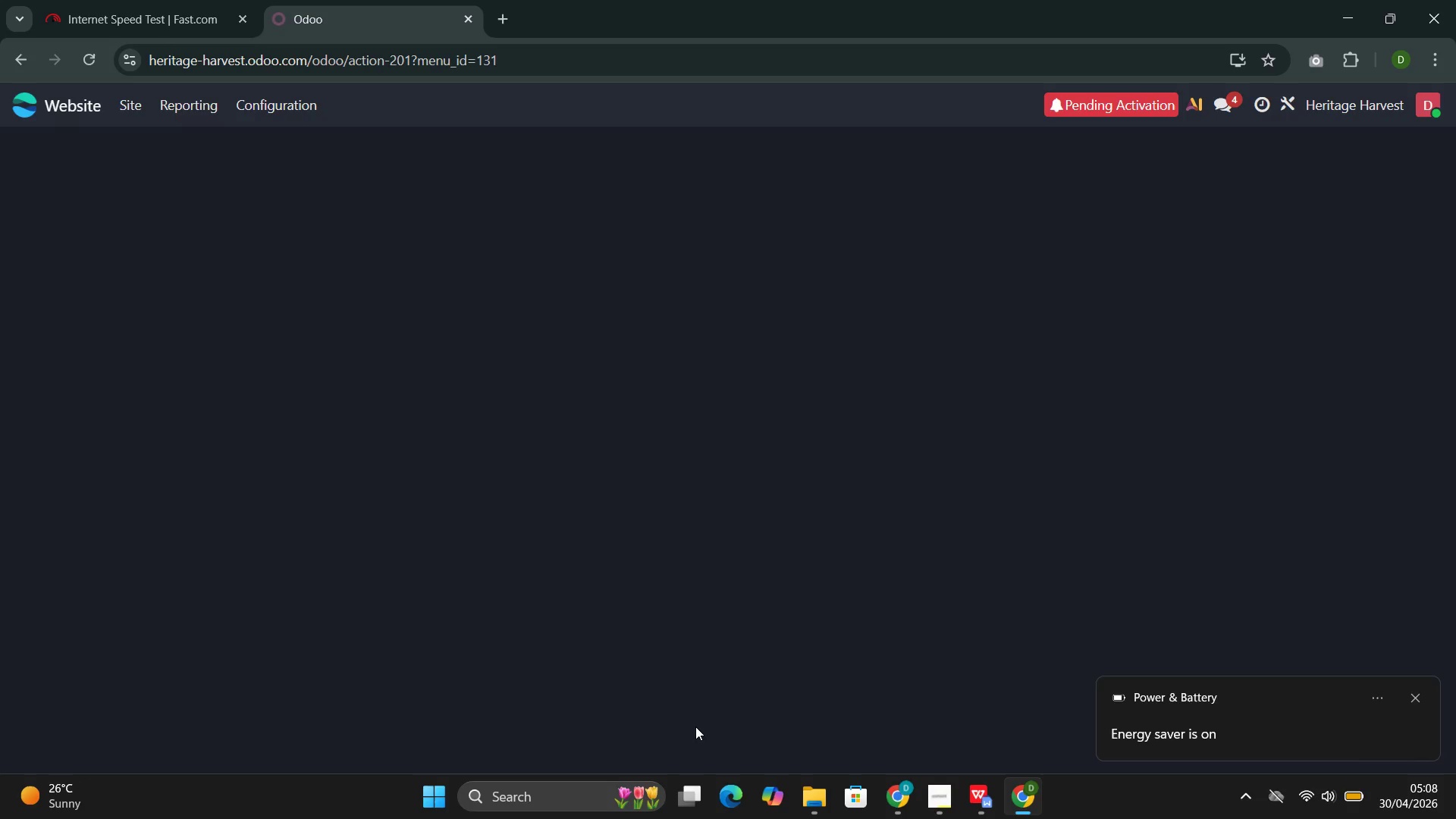 
wait(48.03)
 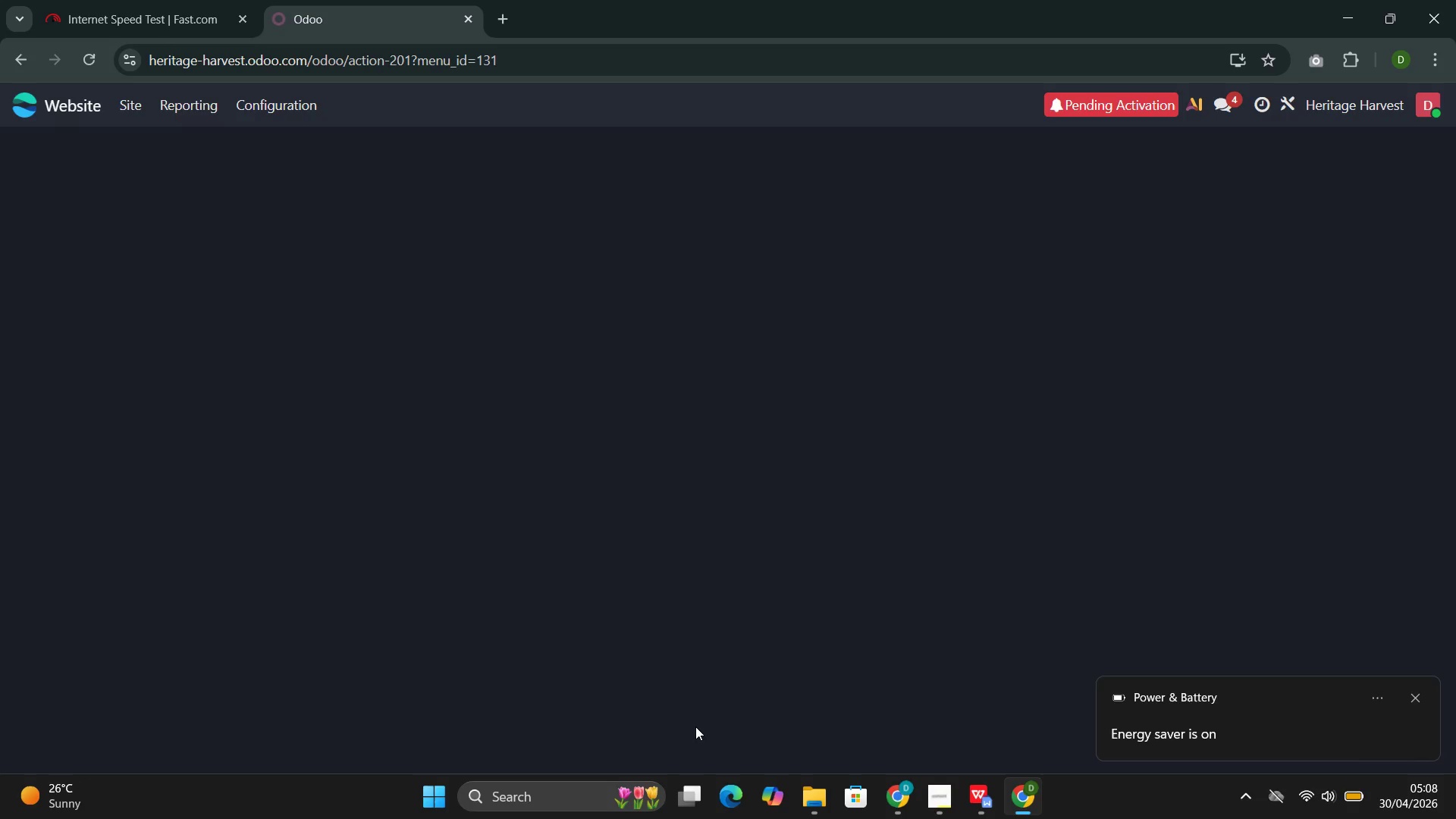 
left_click([195, 526])
 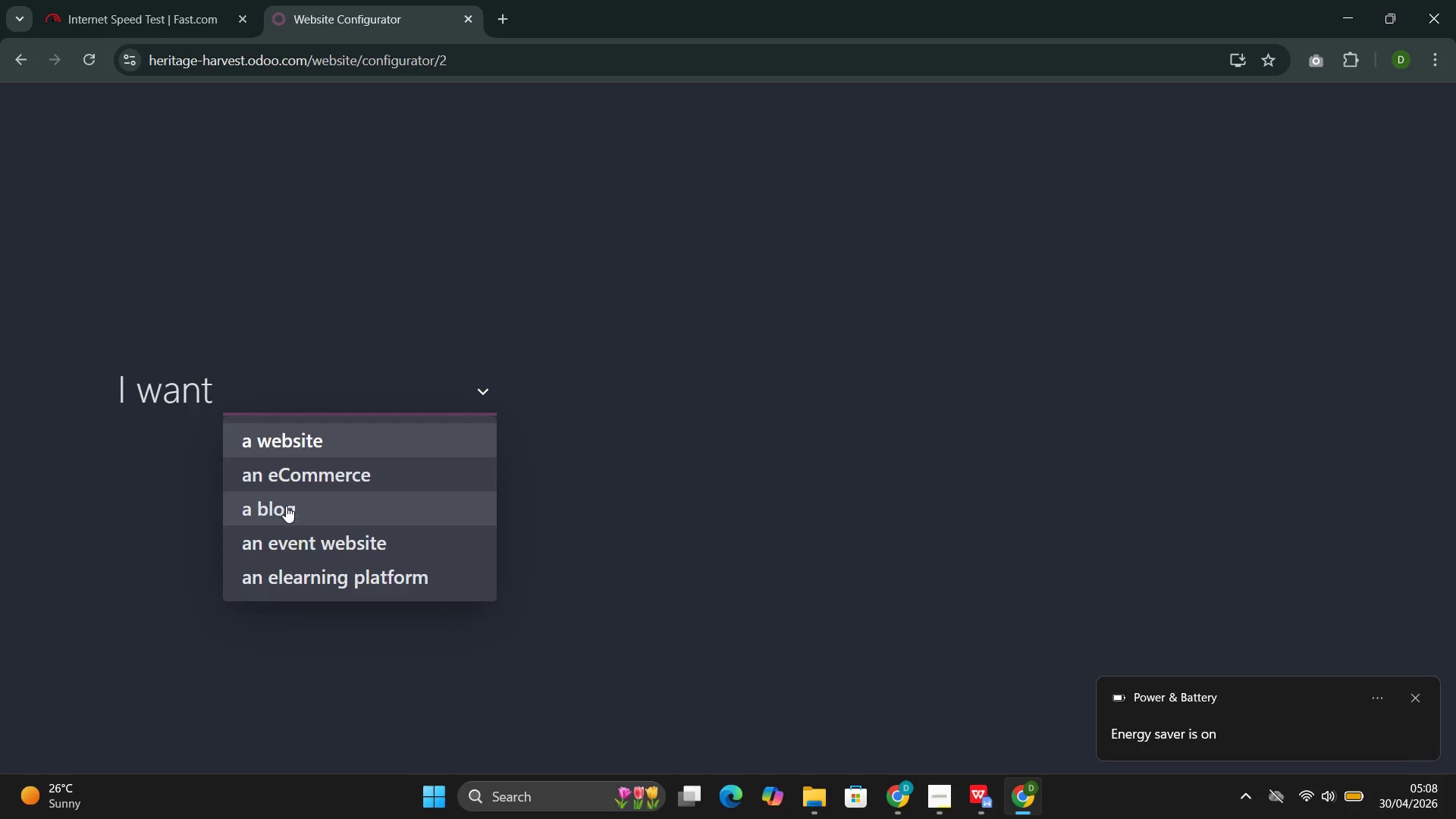 
left_click([292, 510])
 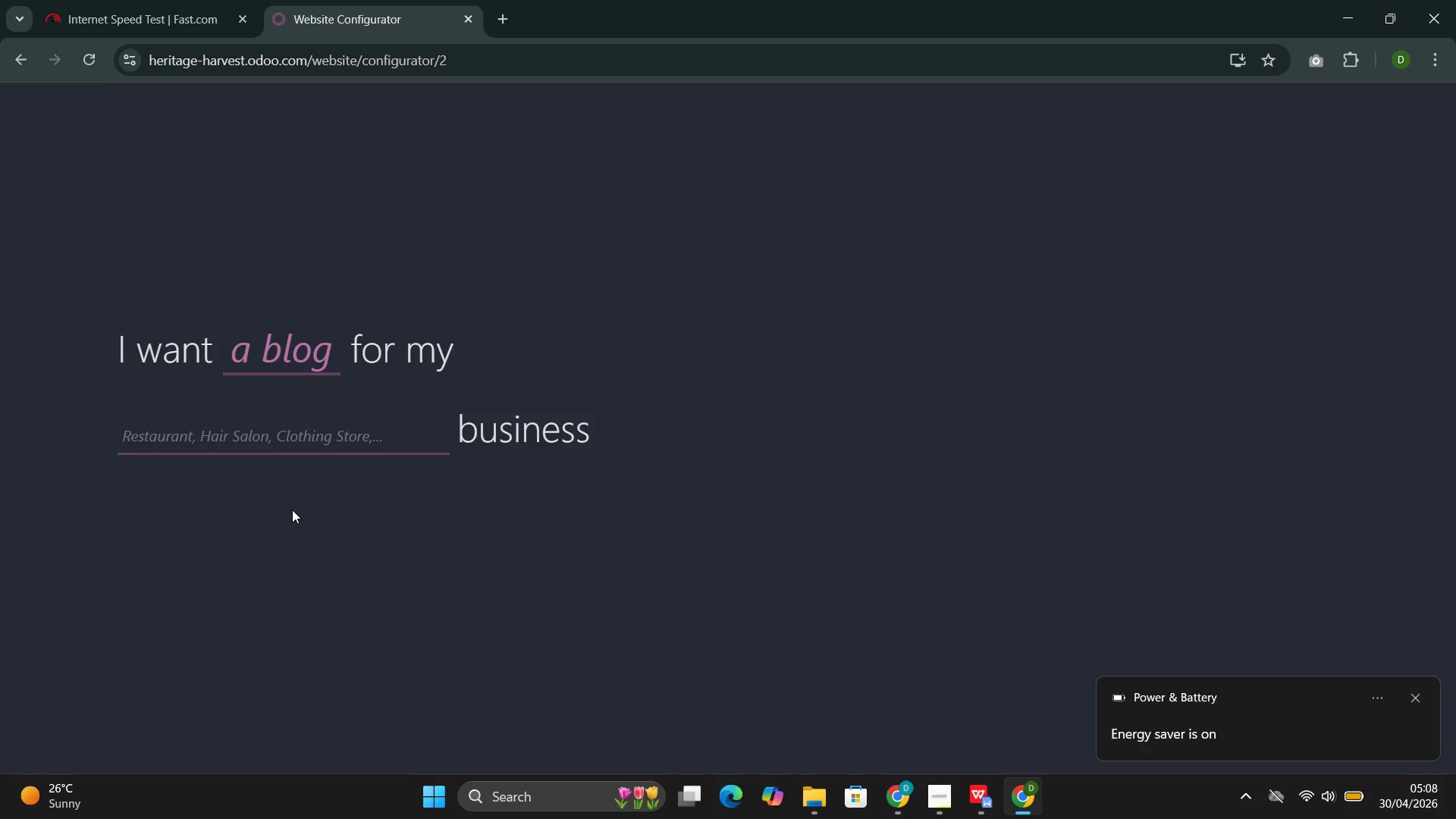 
left_click([256, 435])
 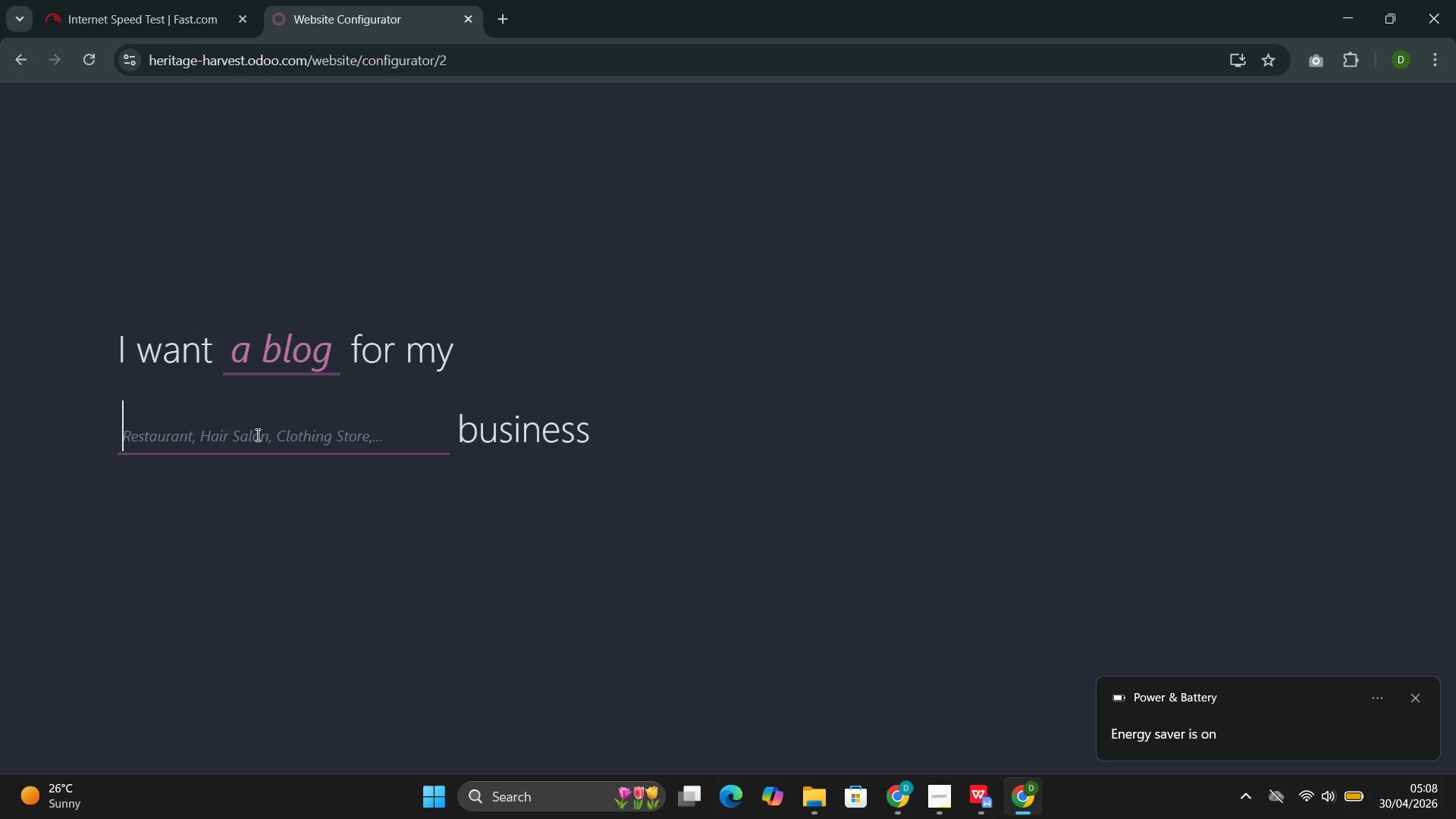 
type(rest)
 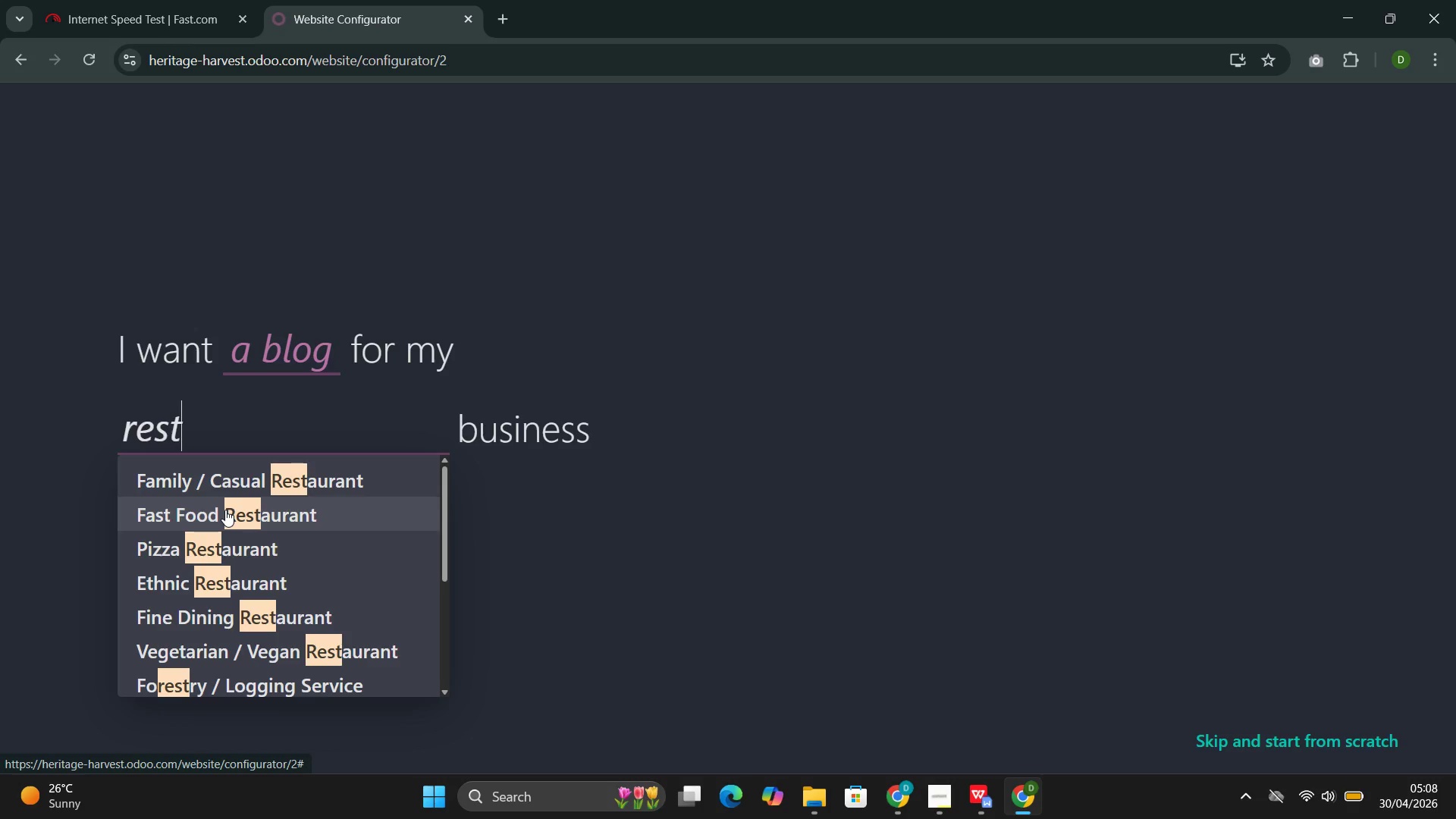 
wait(13.64)
 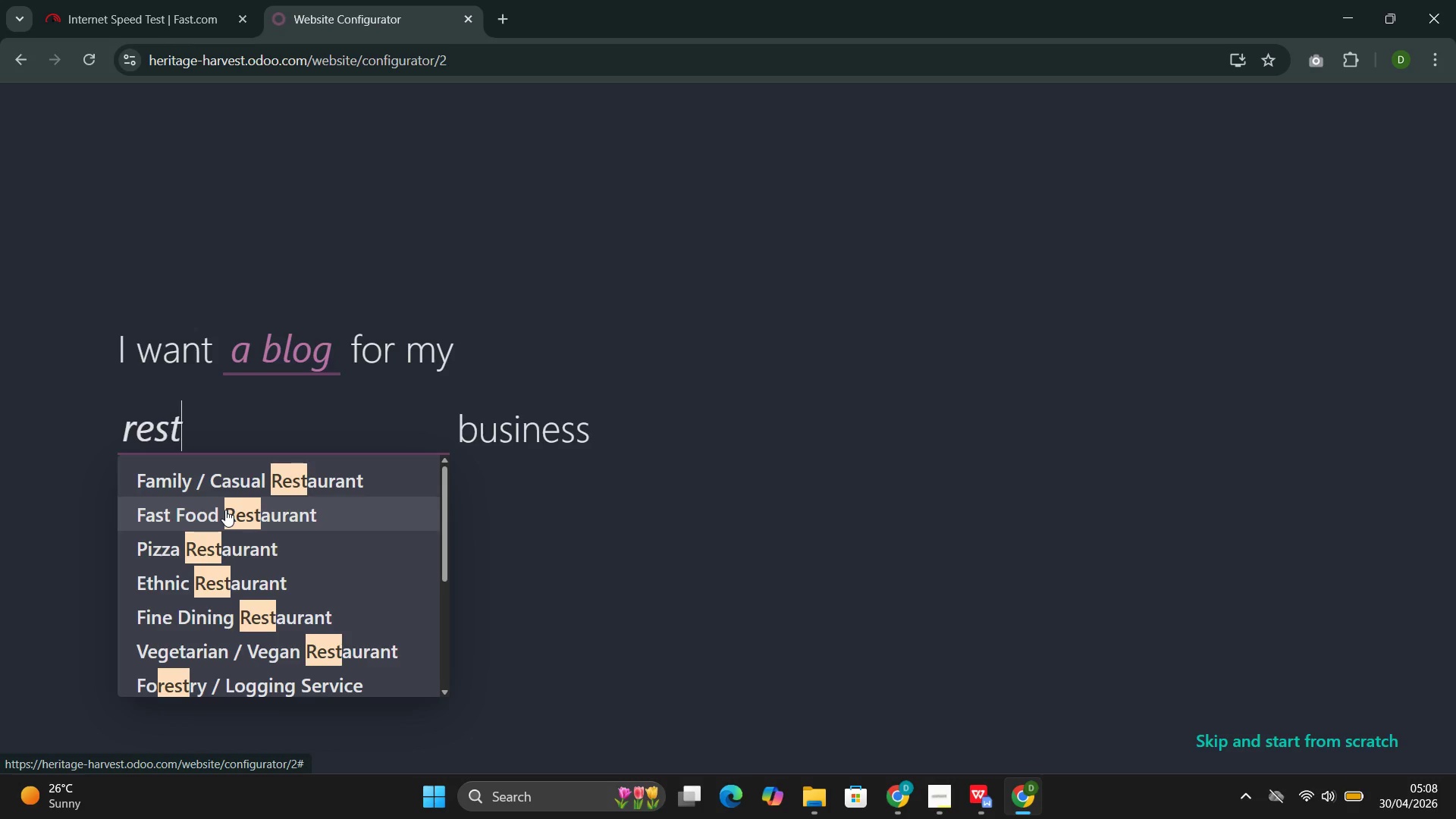 
type(aurant )
 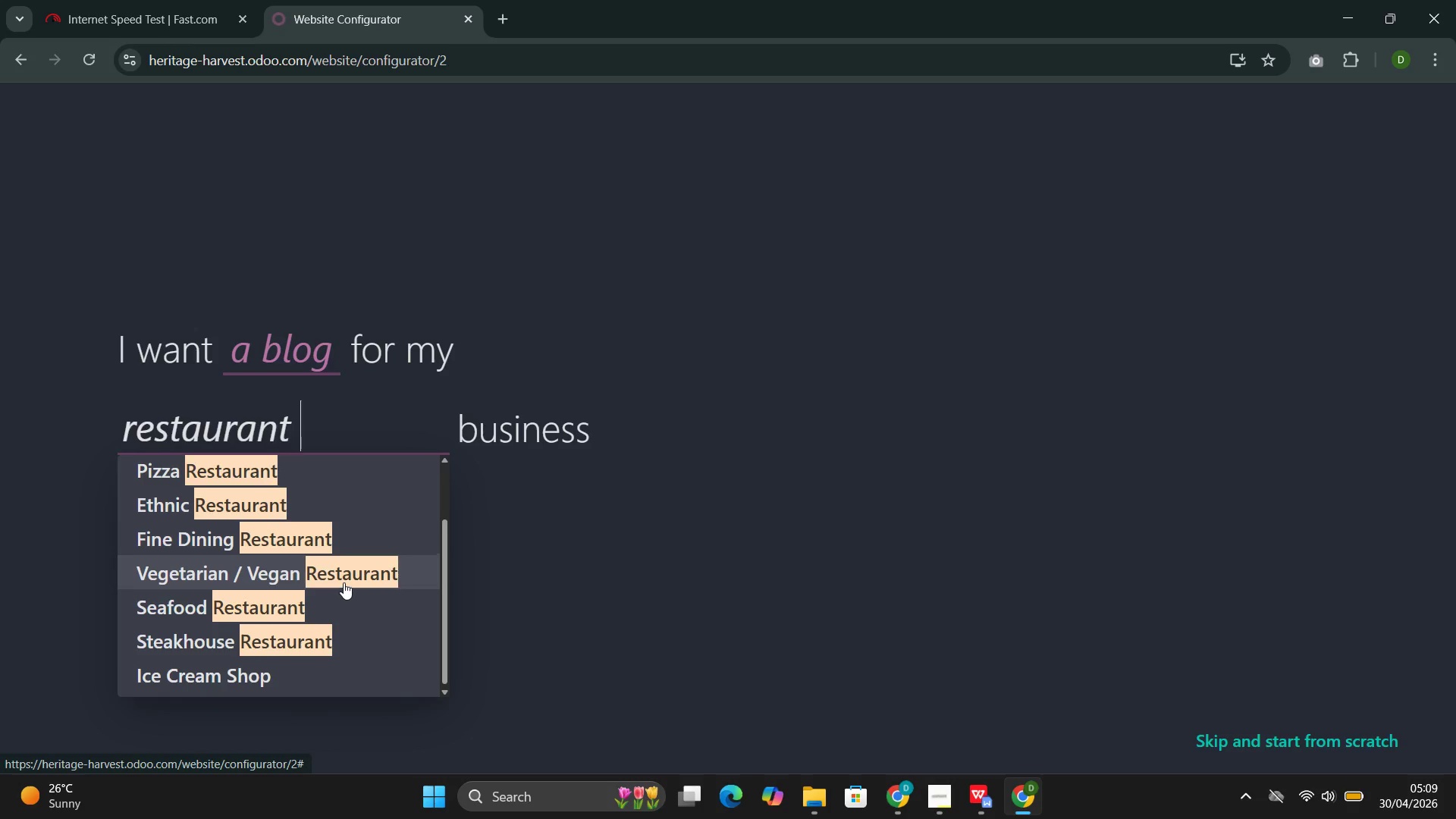 
wait(12.62)
 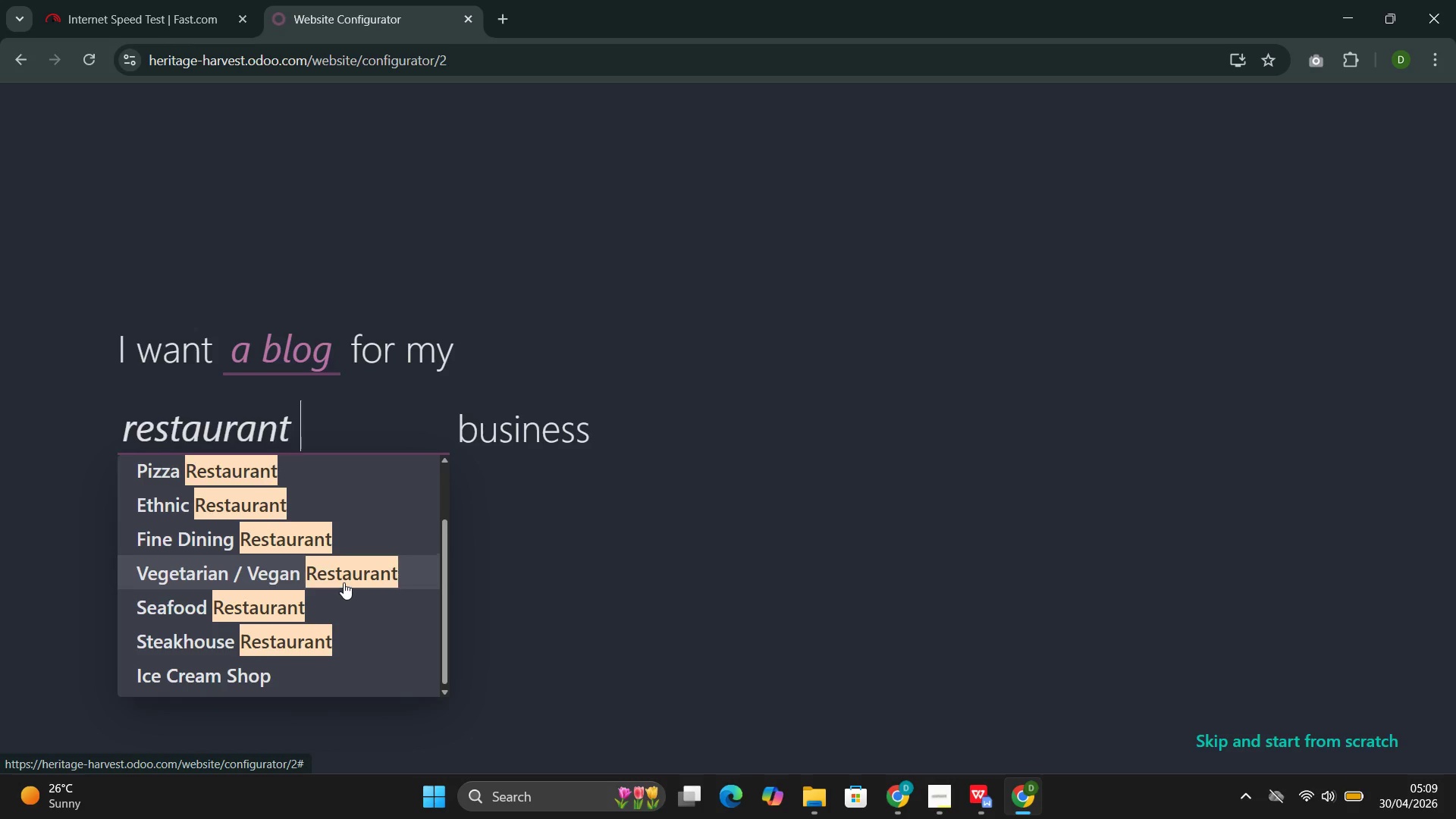 
left_click([300, 484])
 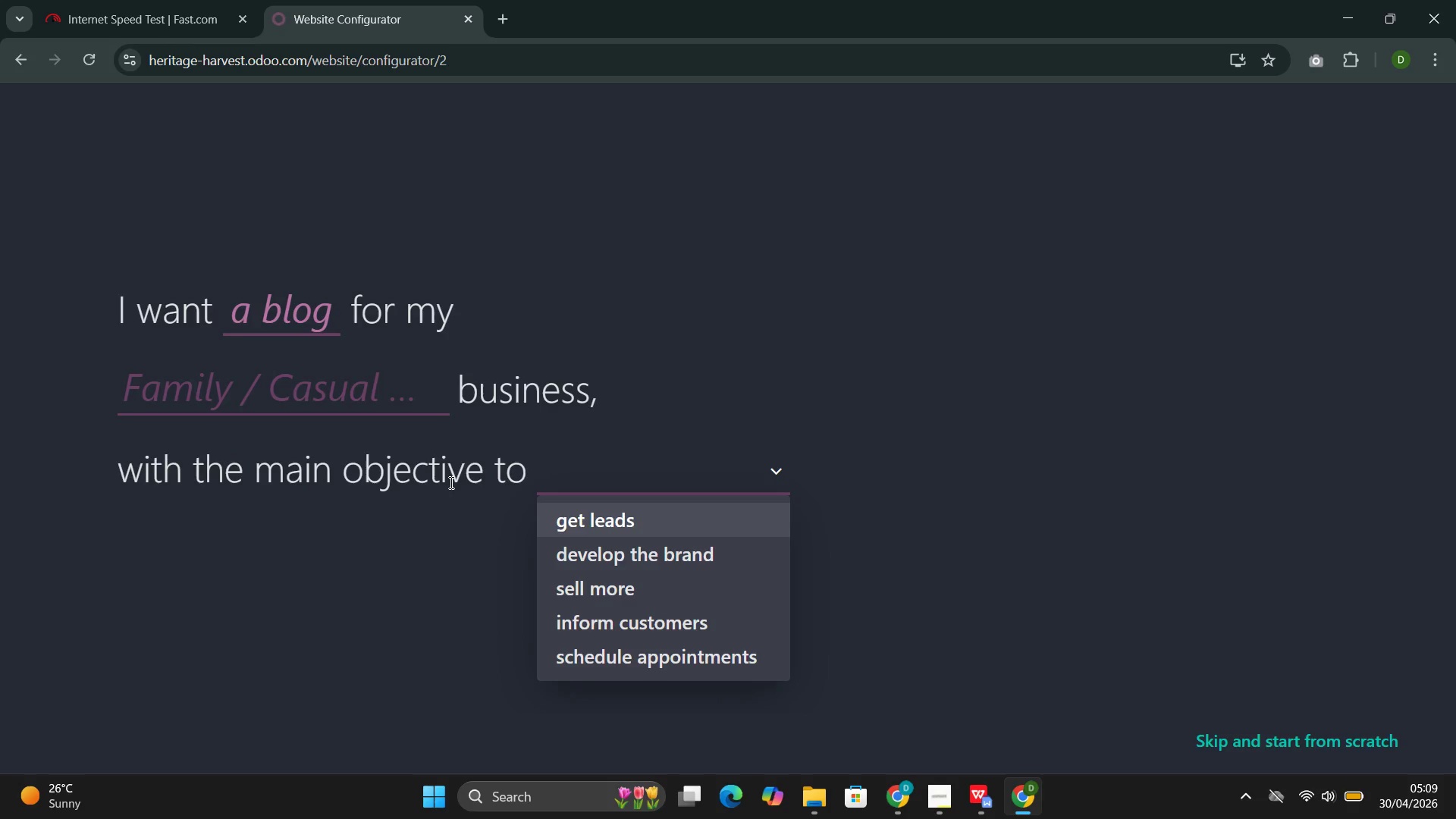 
left_click([633, 518])
 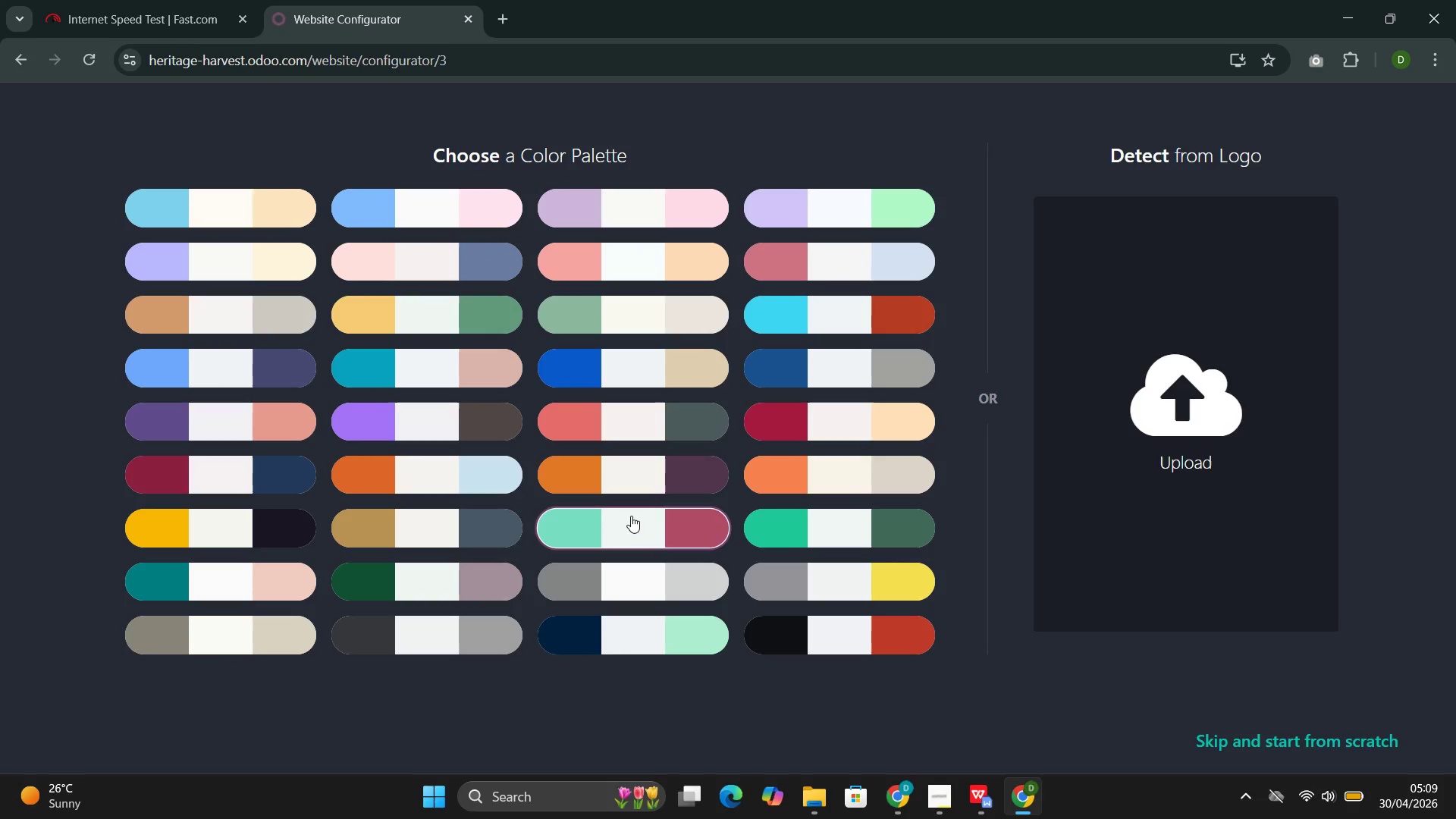 
left_click([279, 380])
 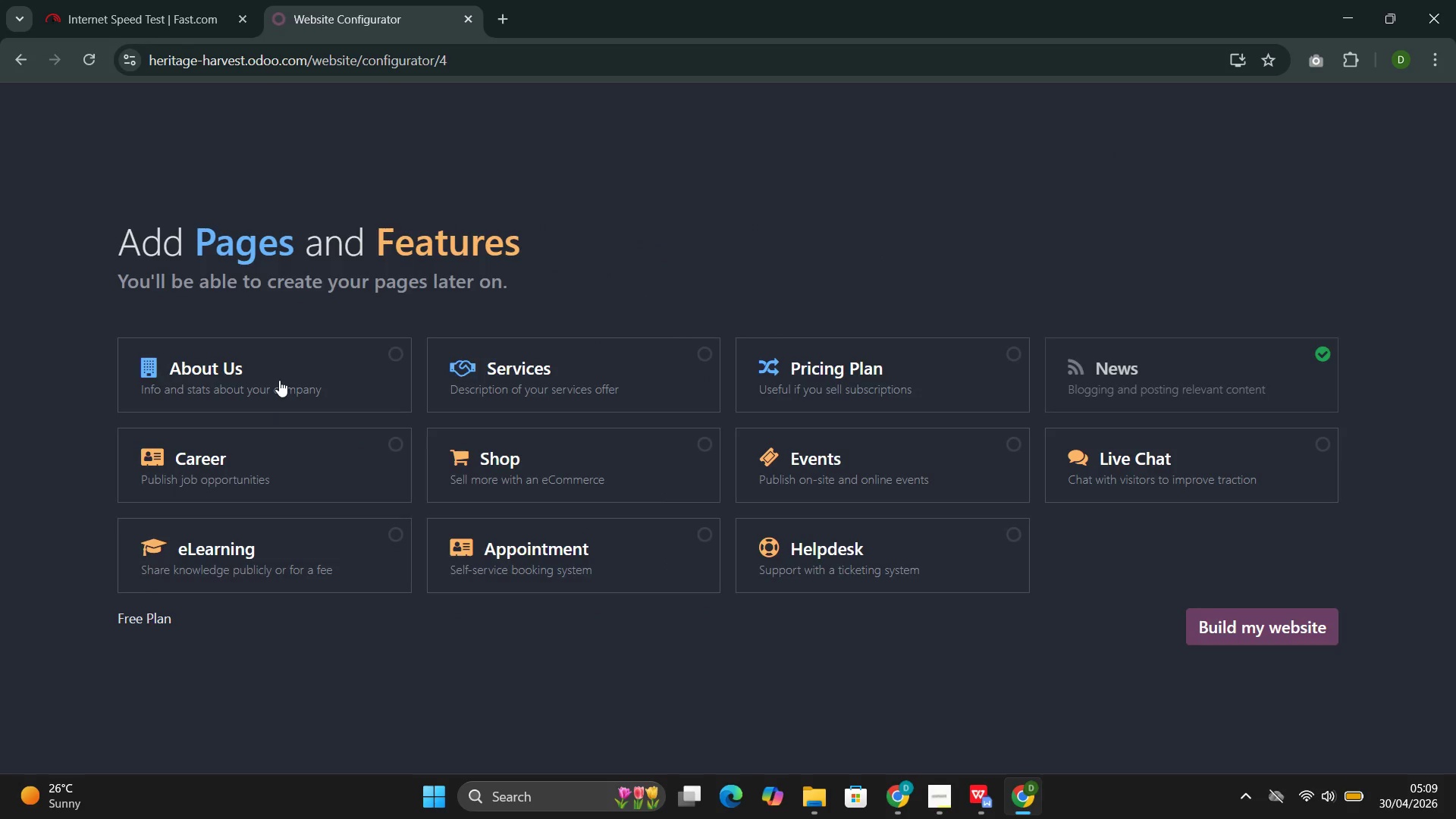 
wait(6.38)
 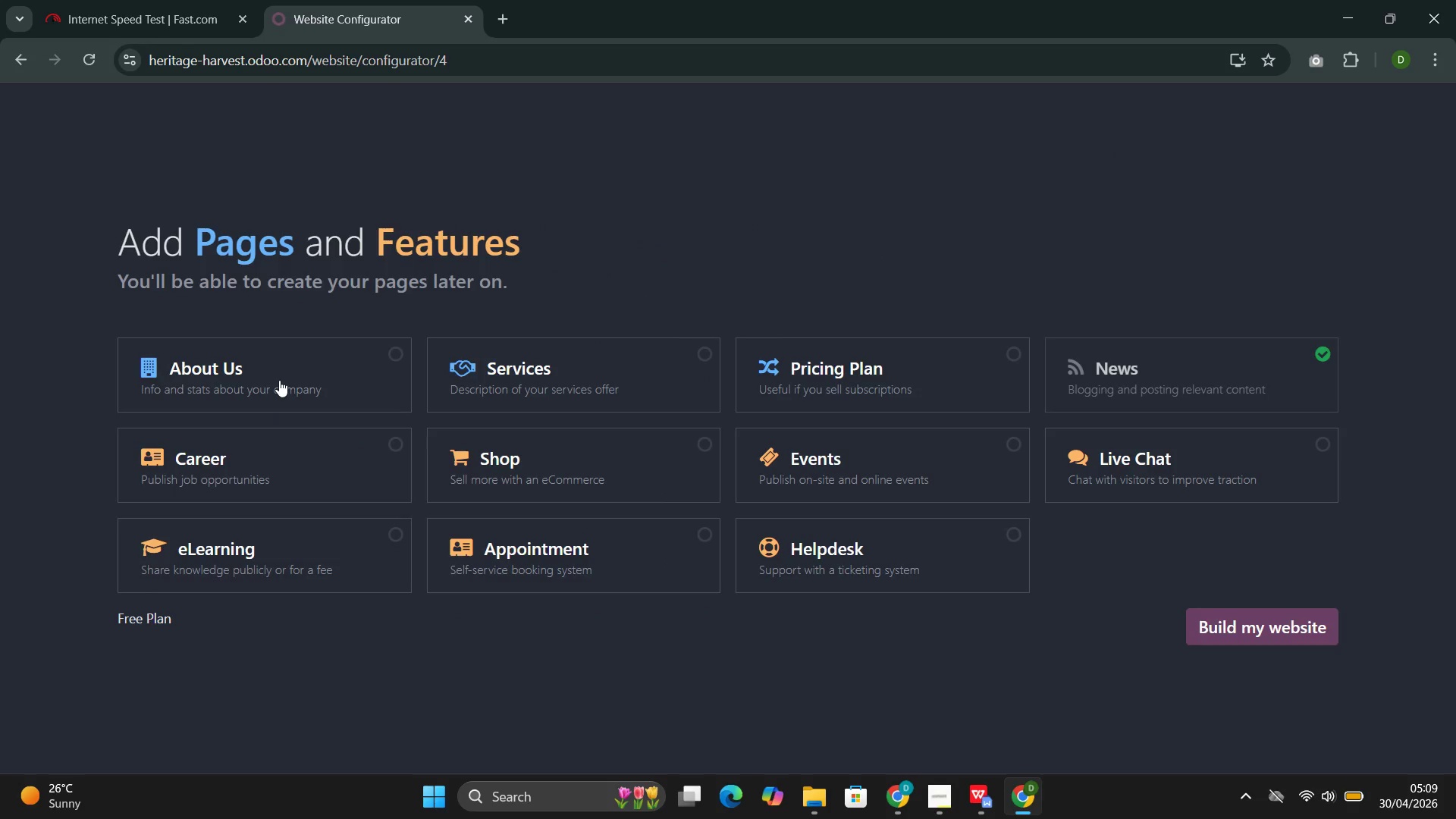 
left_click([279, 380])
 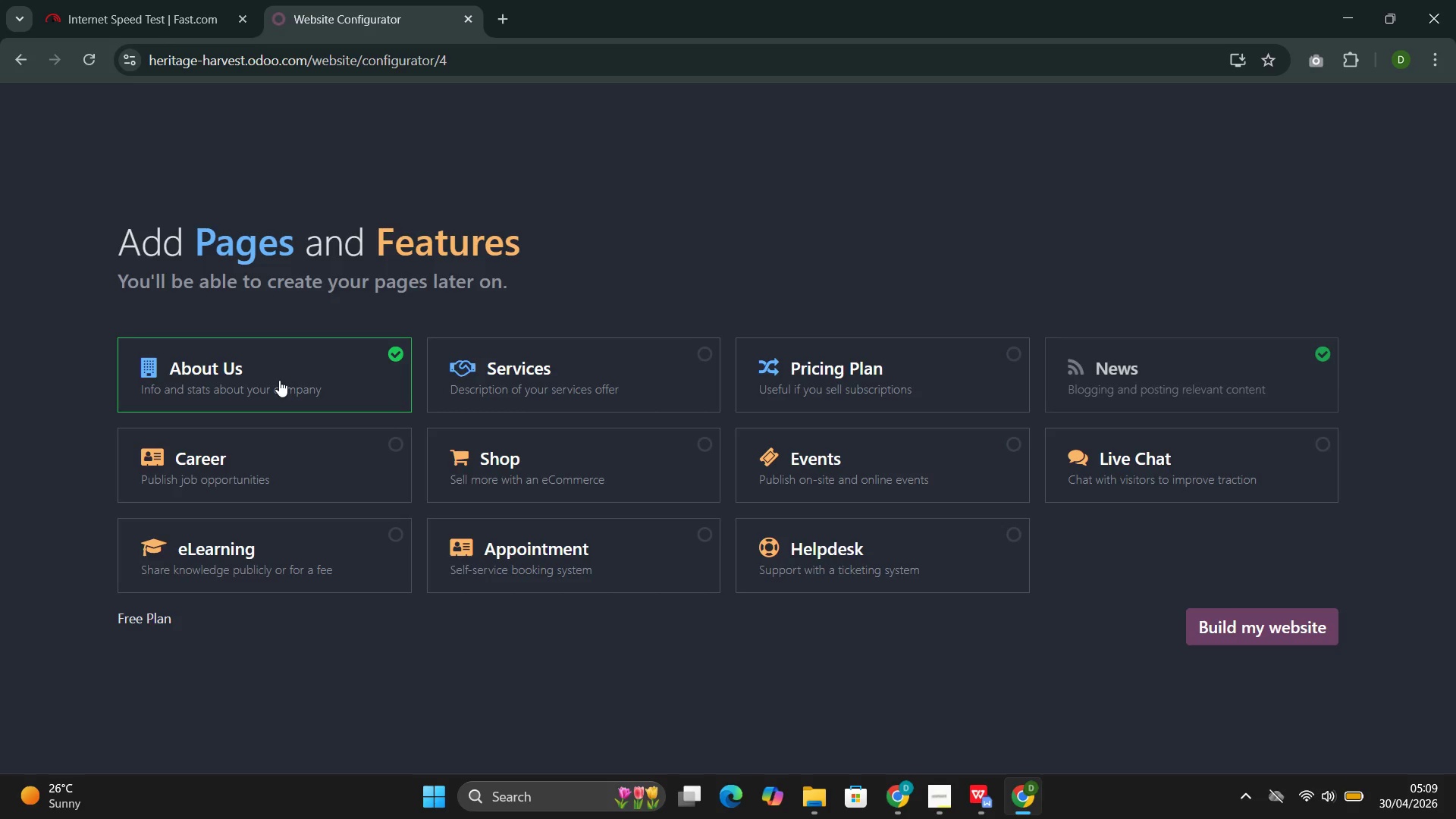 
left_click_drag(start_coordinate=[279, 380], to_coordinate=[1232, 615])
 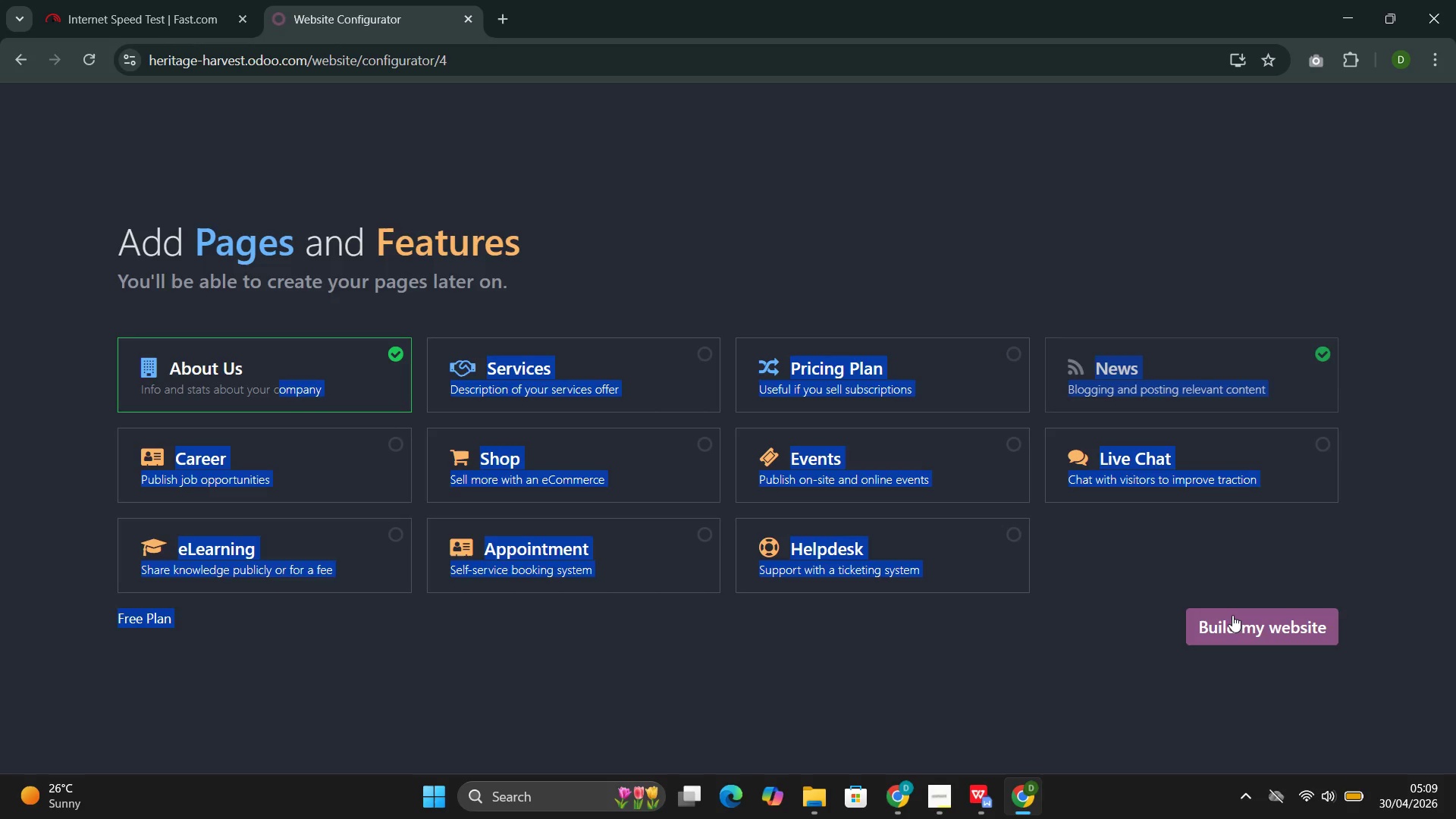 
left_click([1232, 615])
 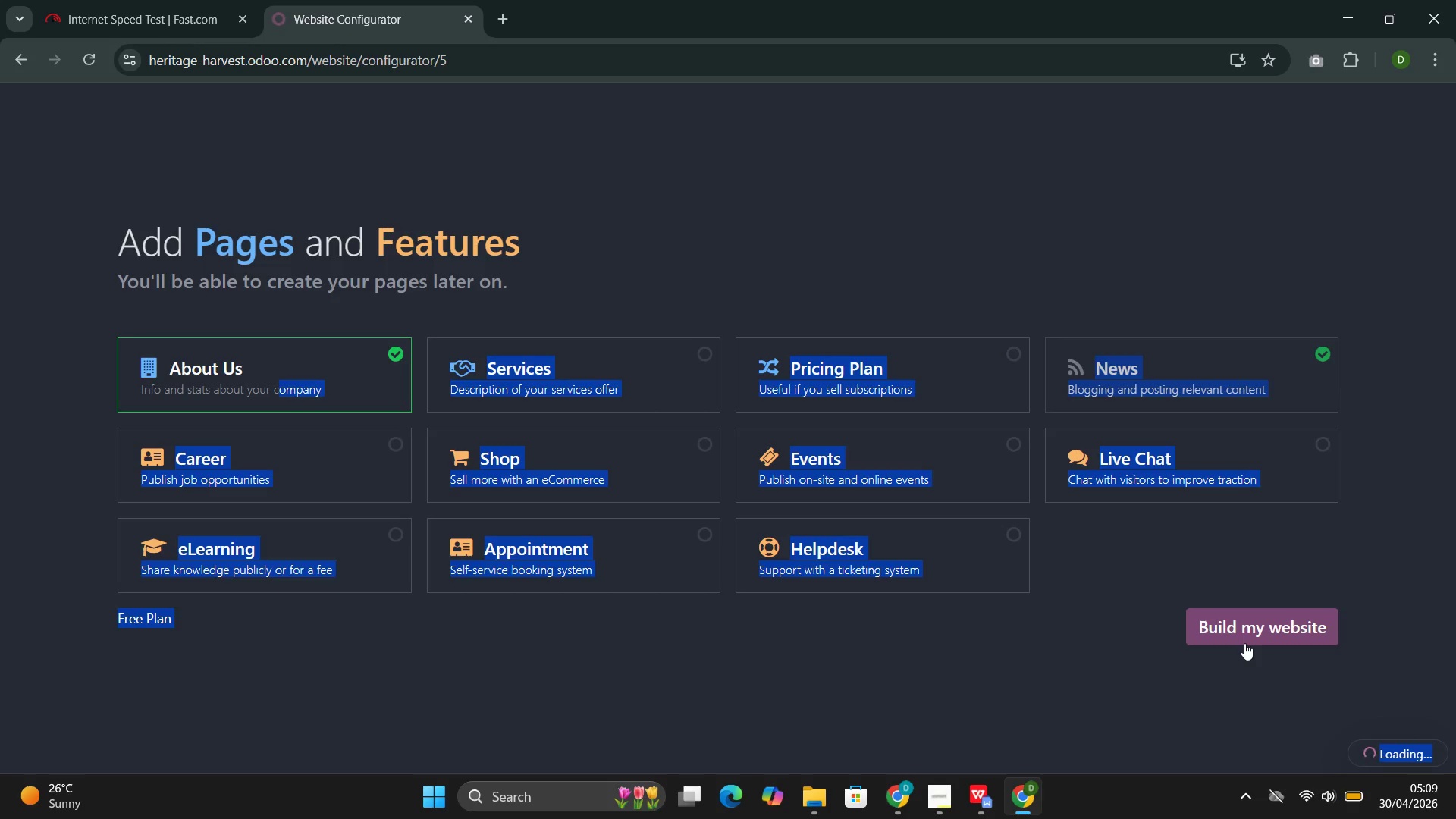 
left_click([1244, 643])
 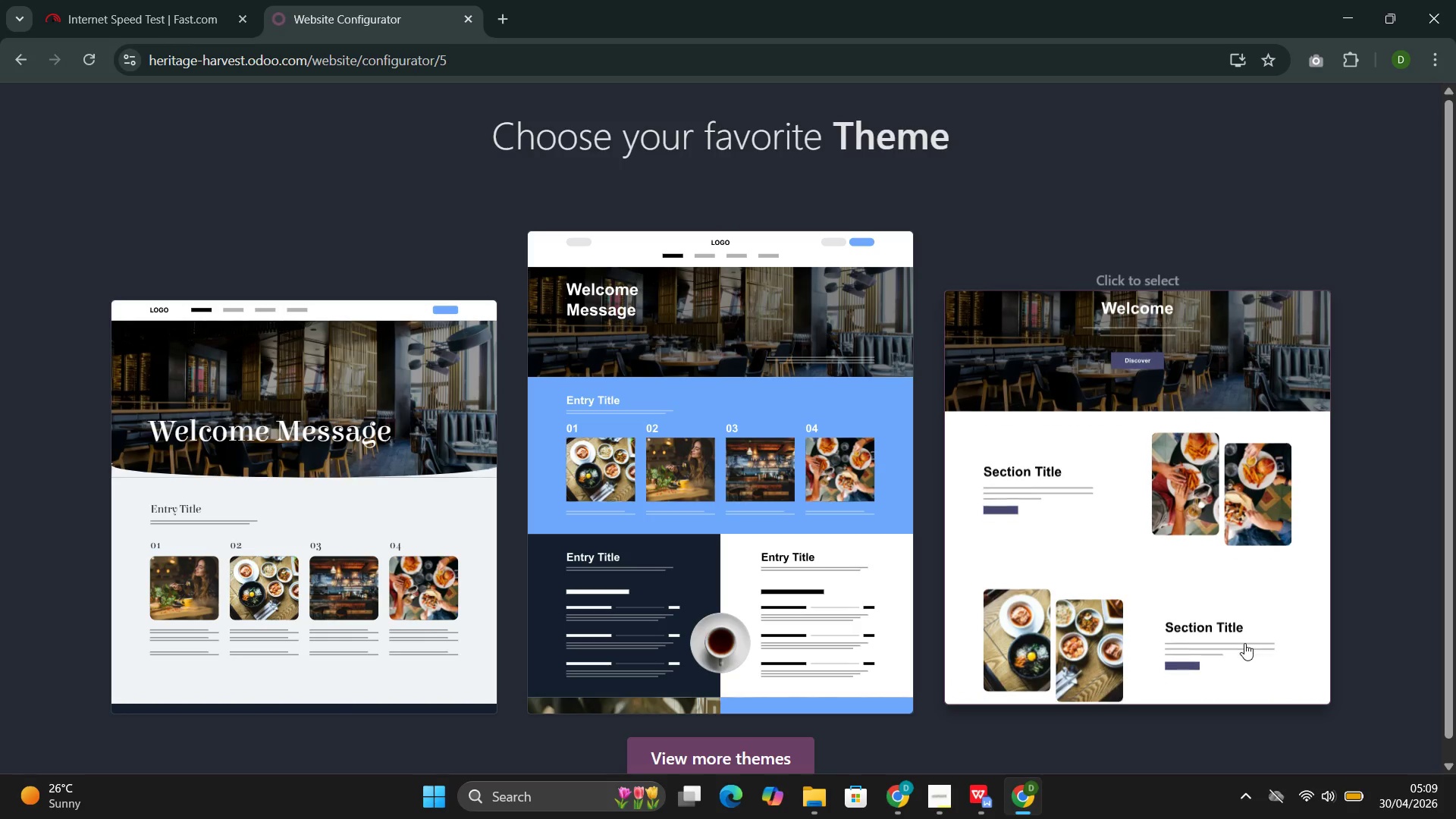 
wait(24.09)
 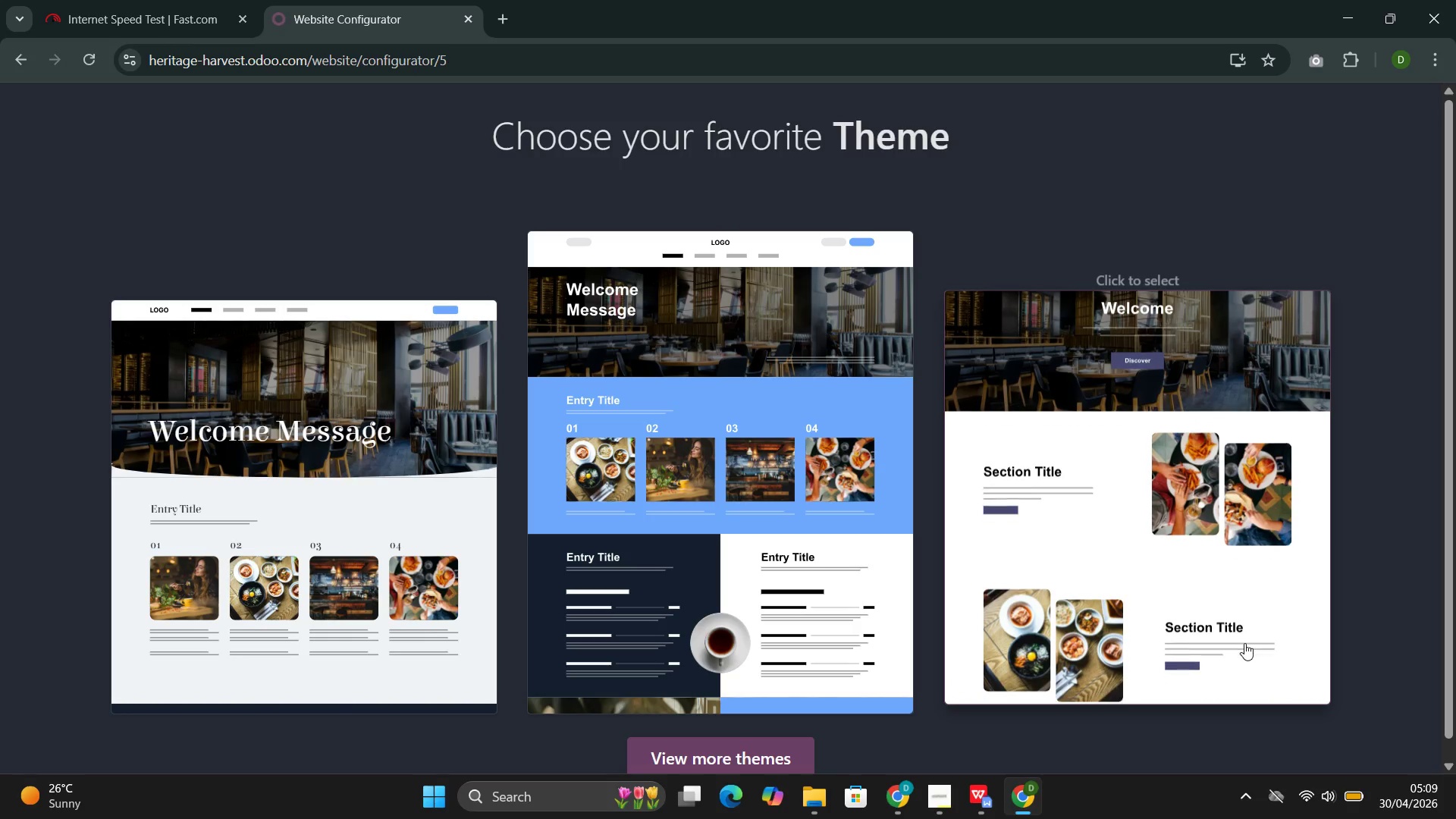 
left_click([750, 510])
 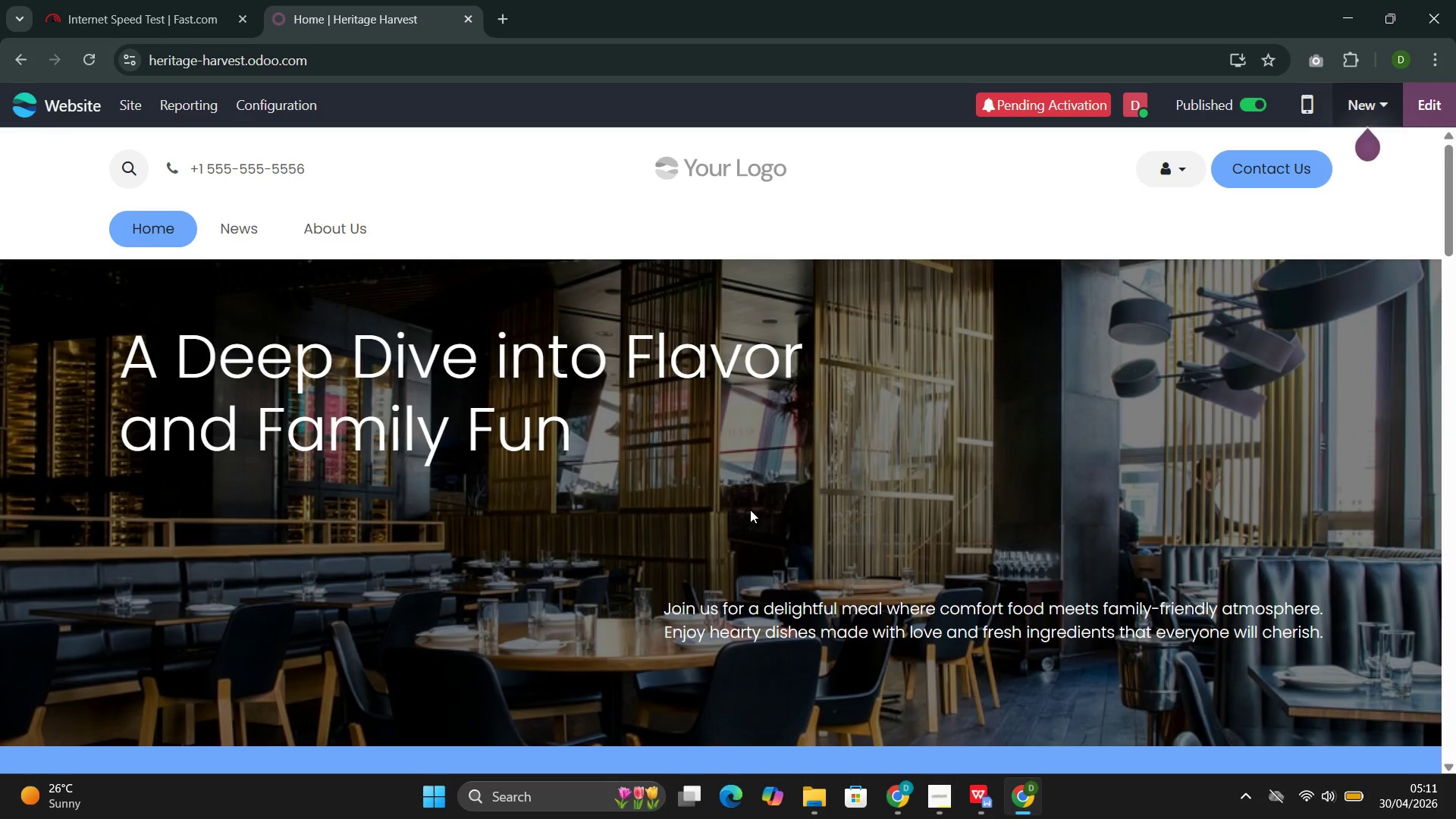 
wait(94.09)
 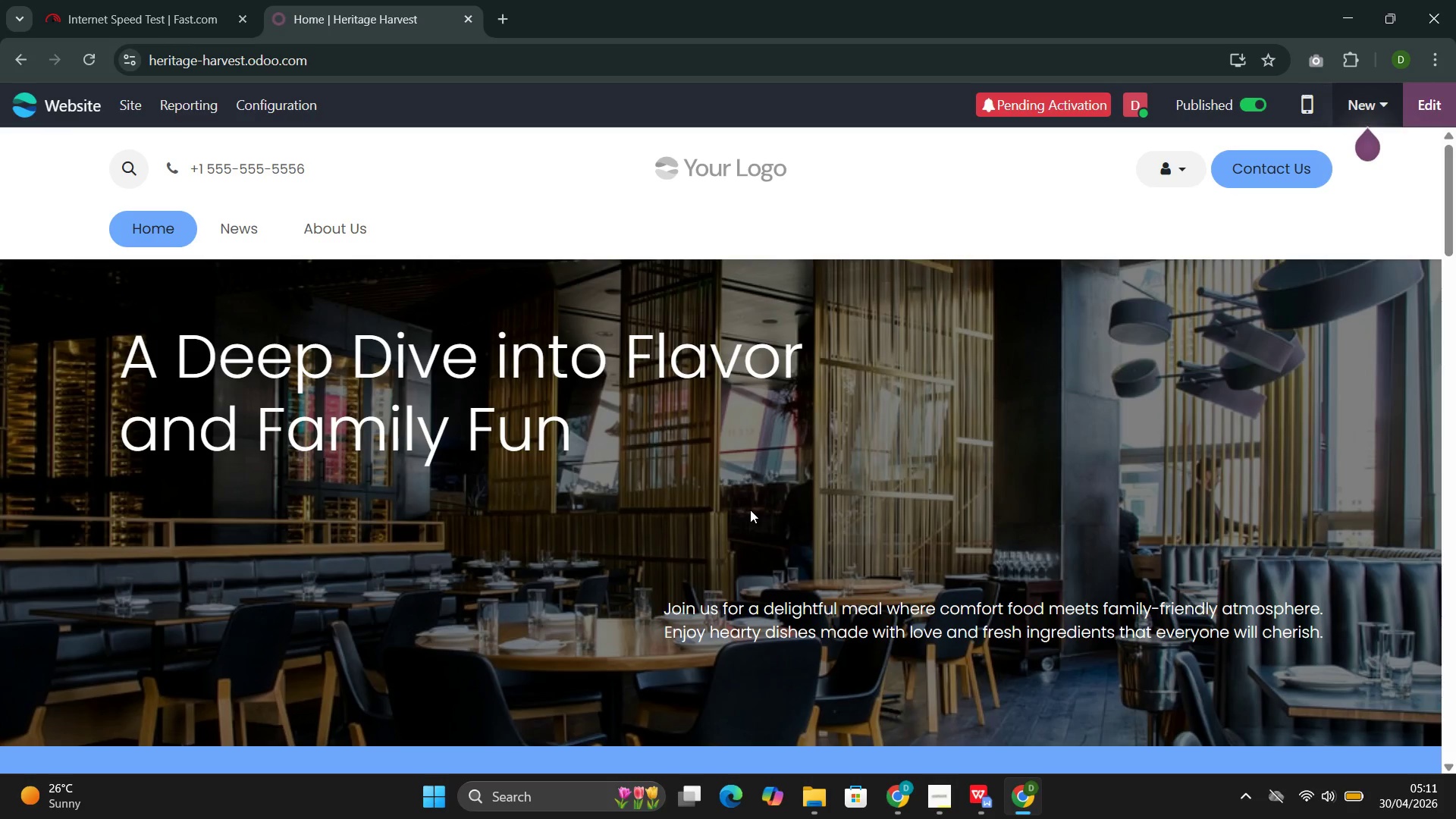 
left_click([239, 236])
 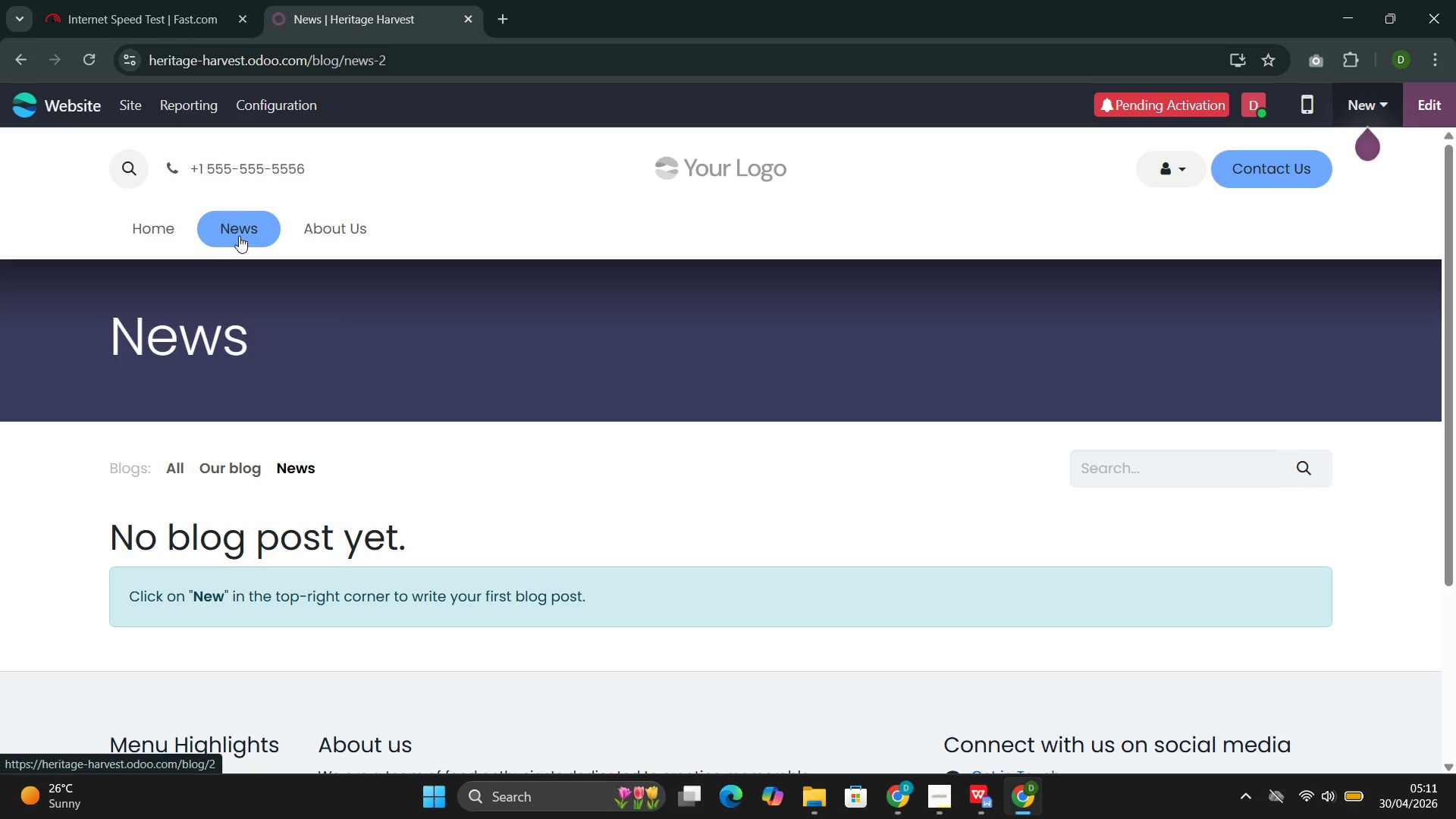 
wait(5.2)
 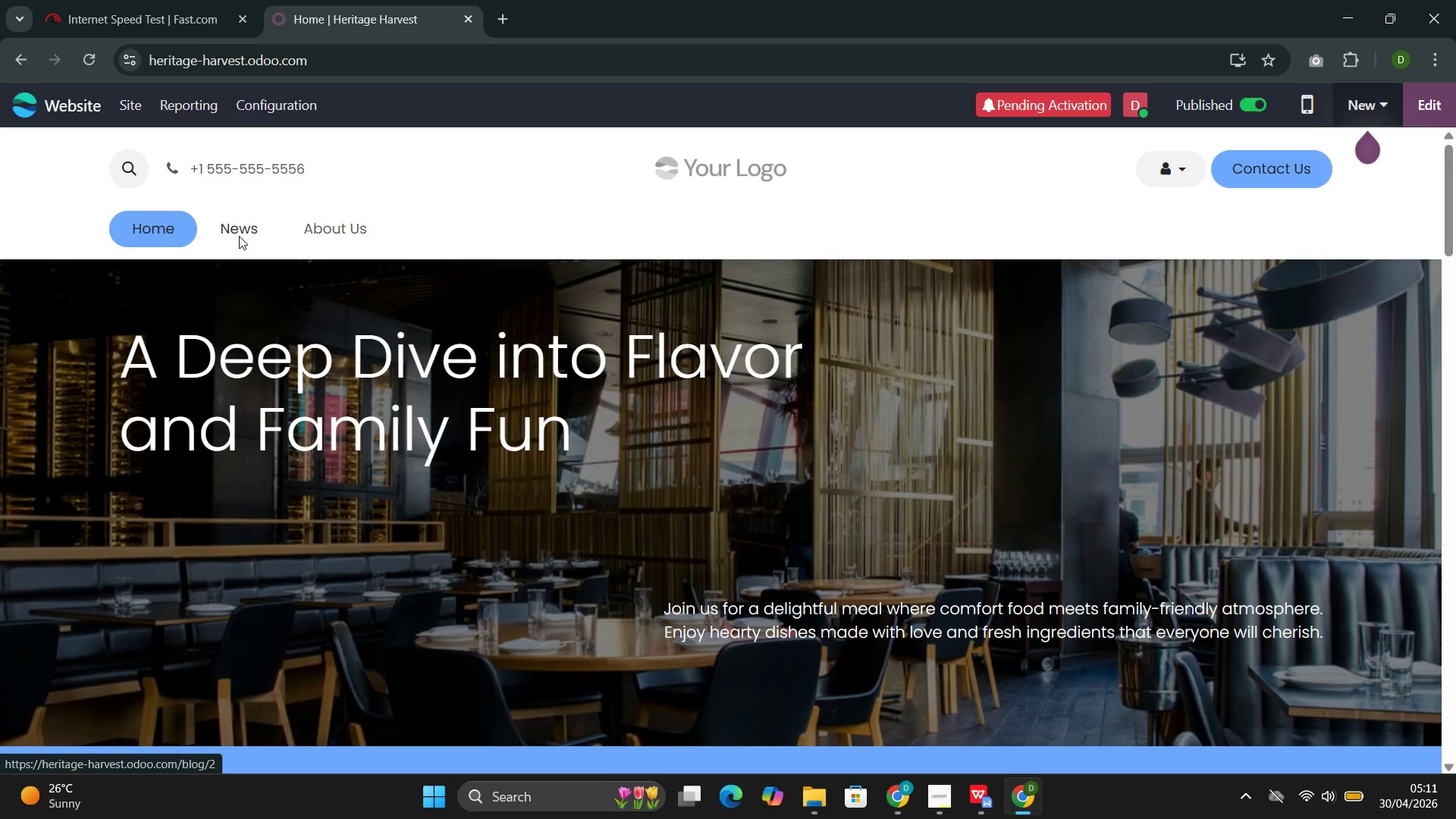 
left_click([254, 102])
 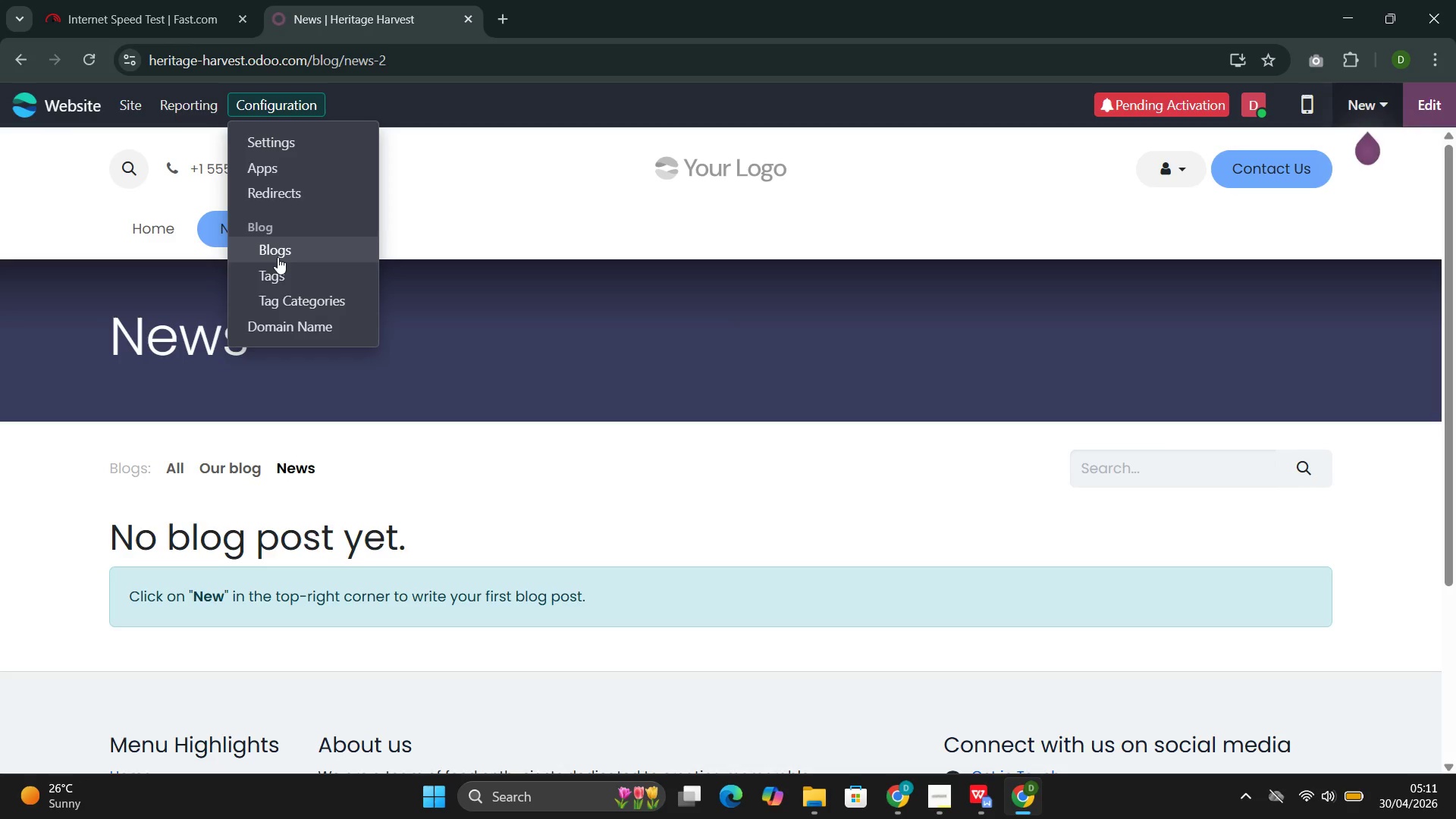 
left_click([278, 257])
 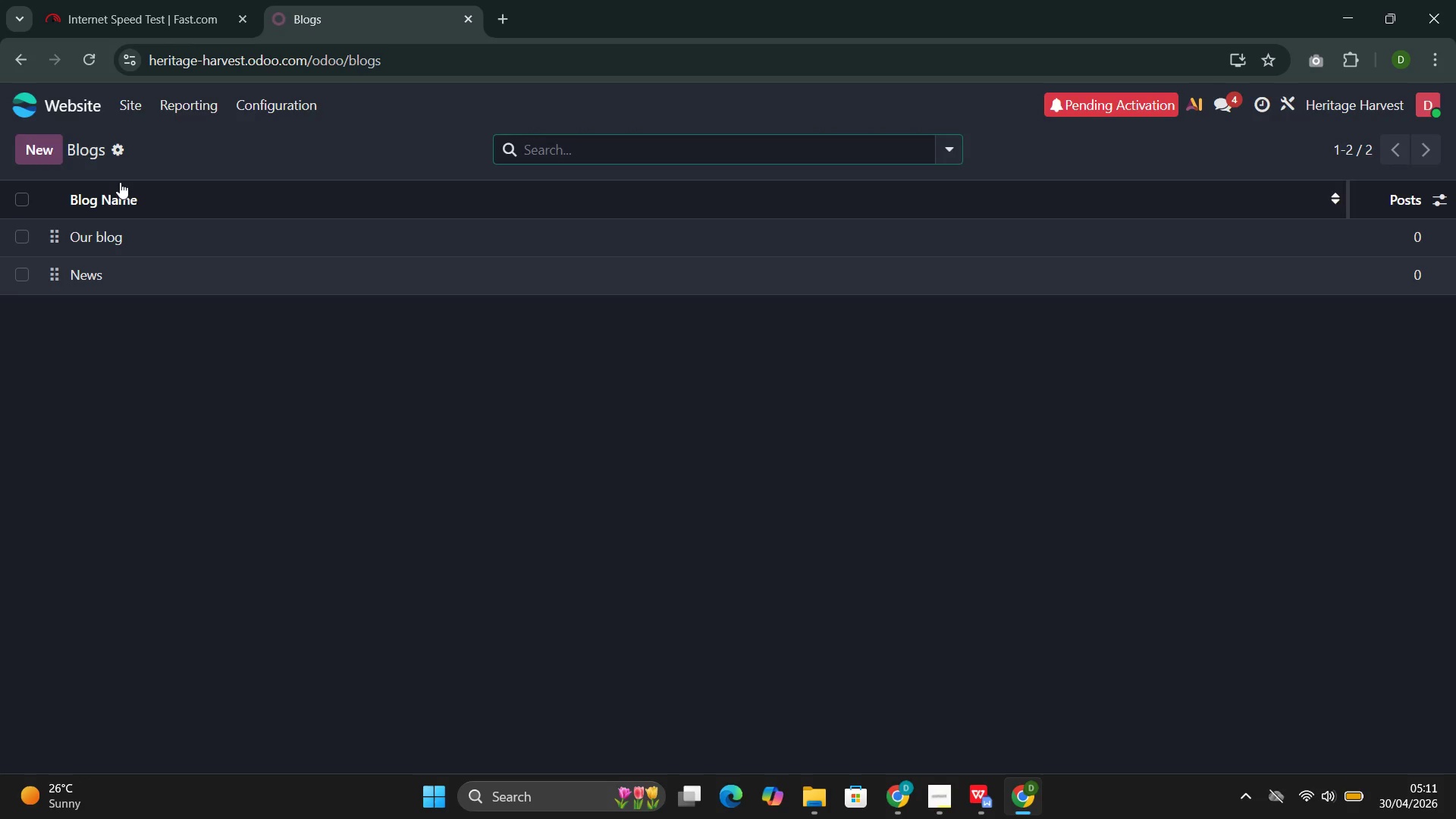 
left_click([53, 138])
 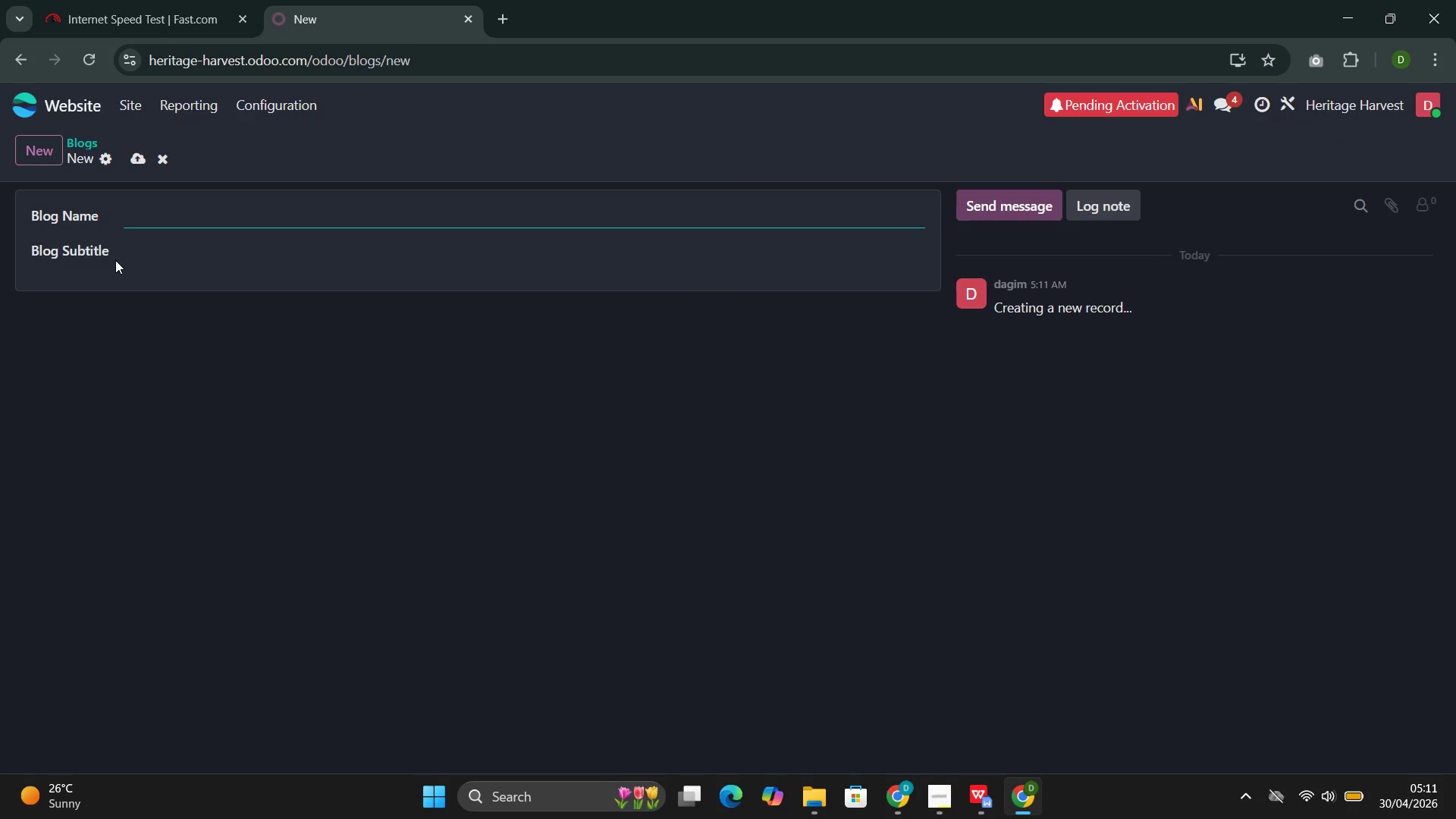 
wait(5.09)
 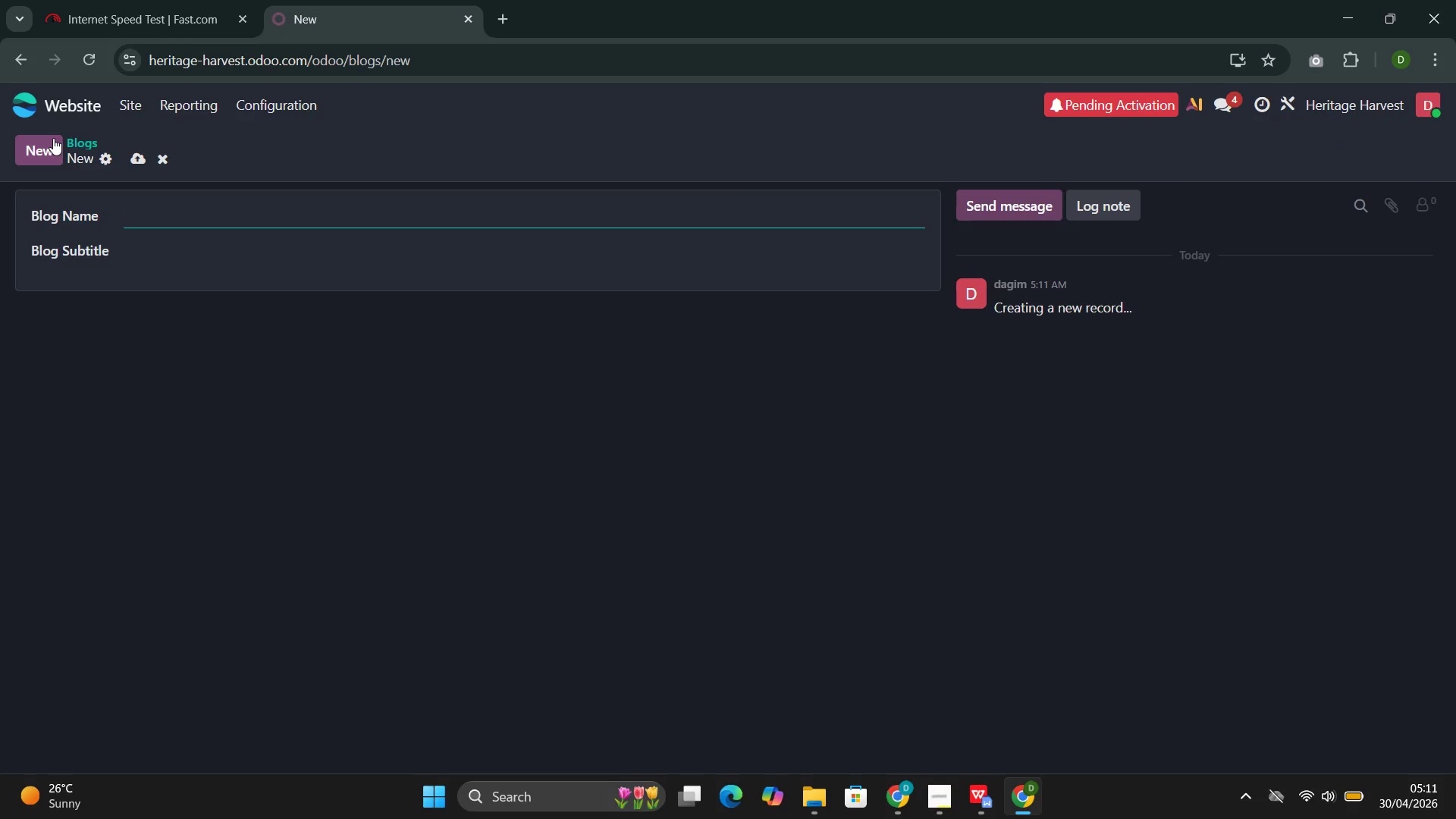 
type(Heritage)
 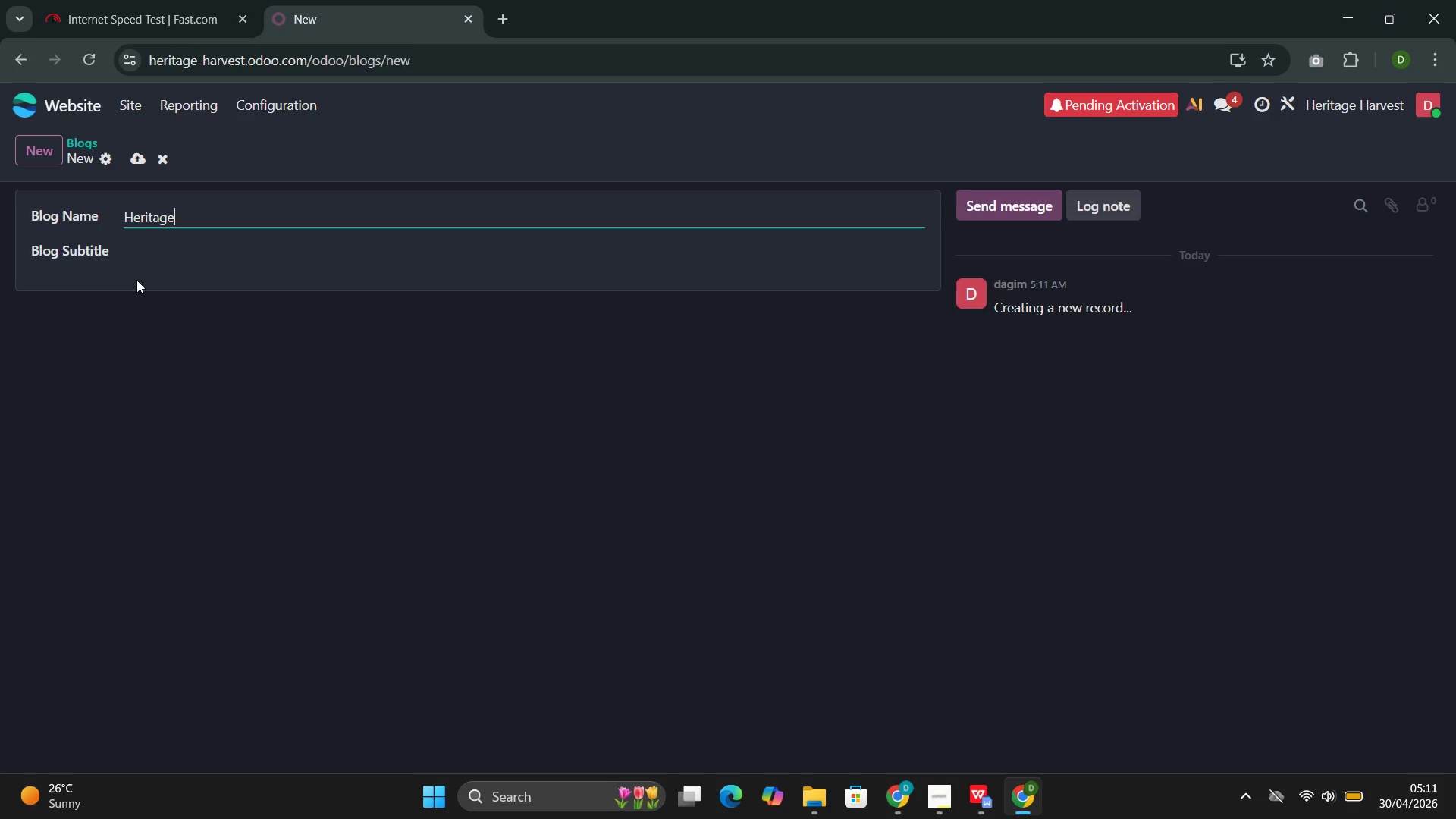 
key(Space)
 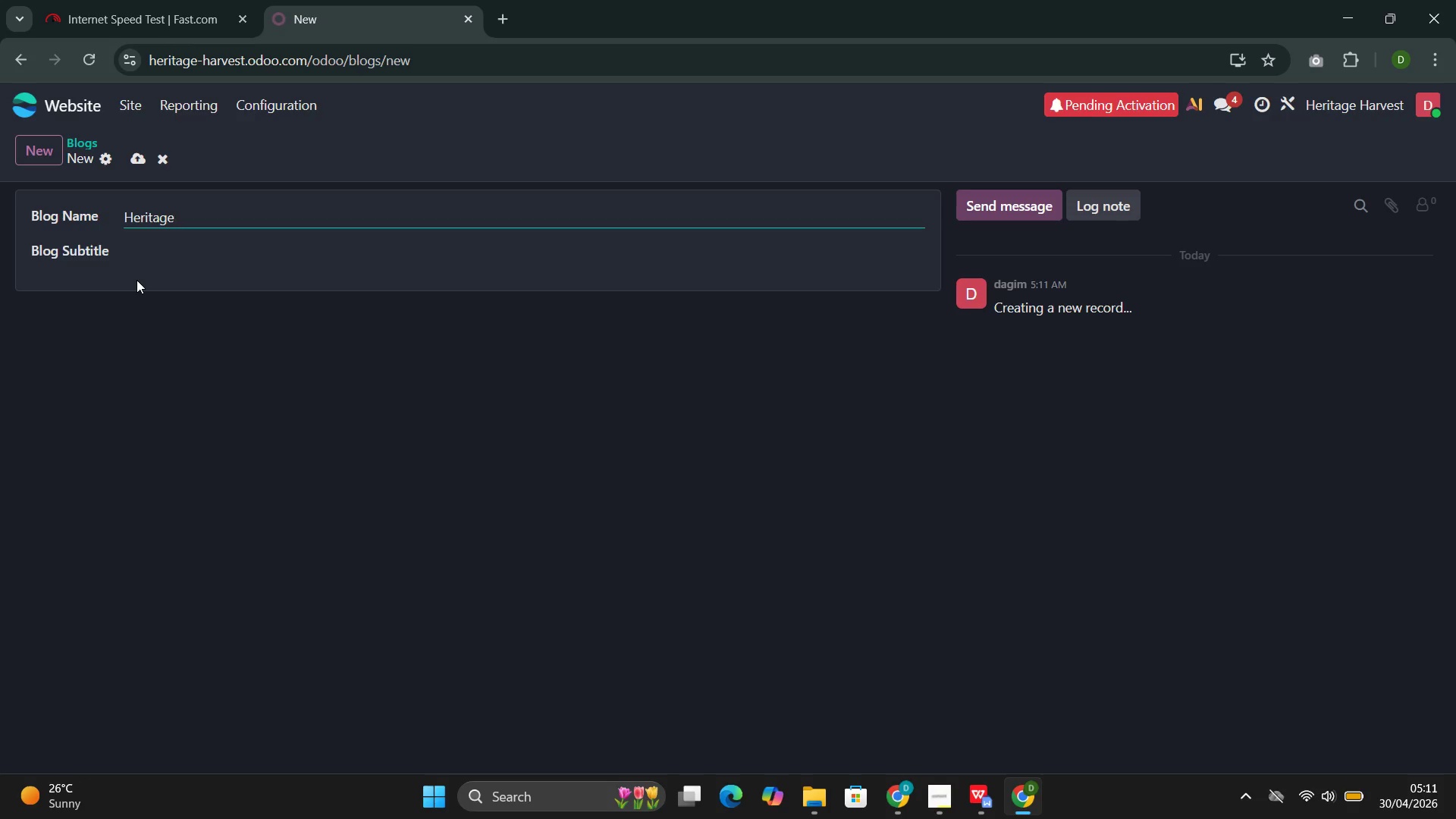 
key(Shift+H)
 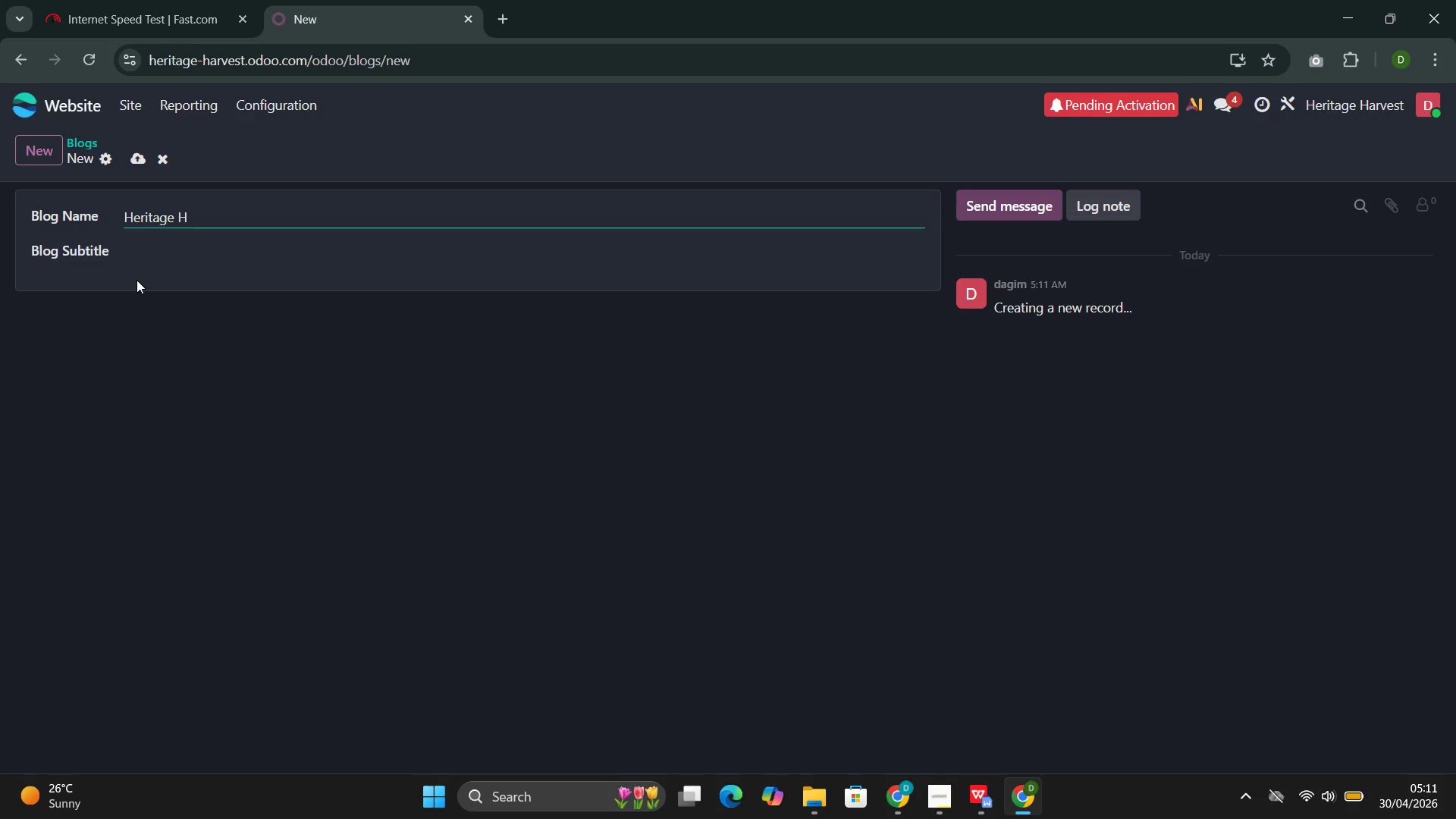 
type(arves)
 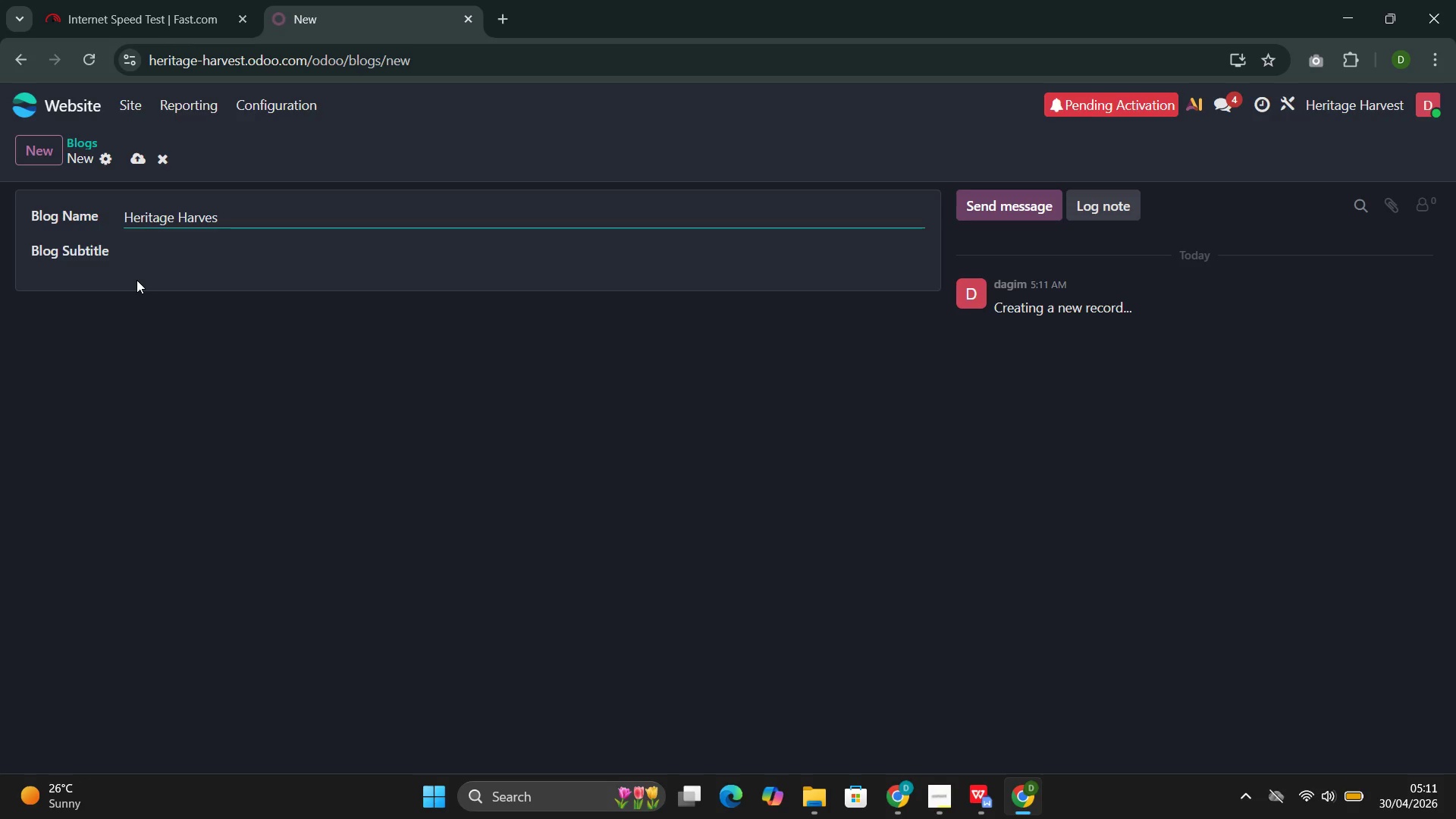 
wait(6.58)
 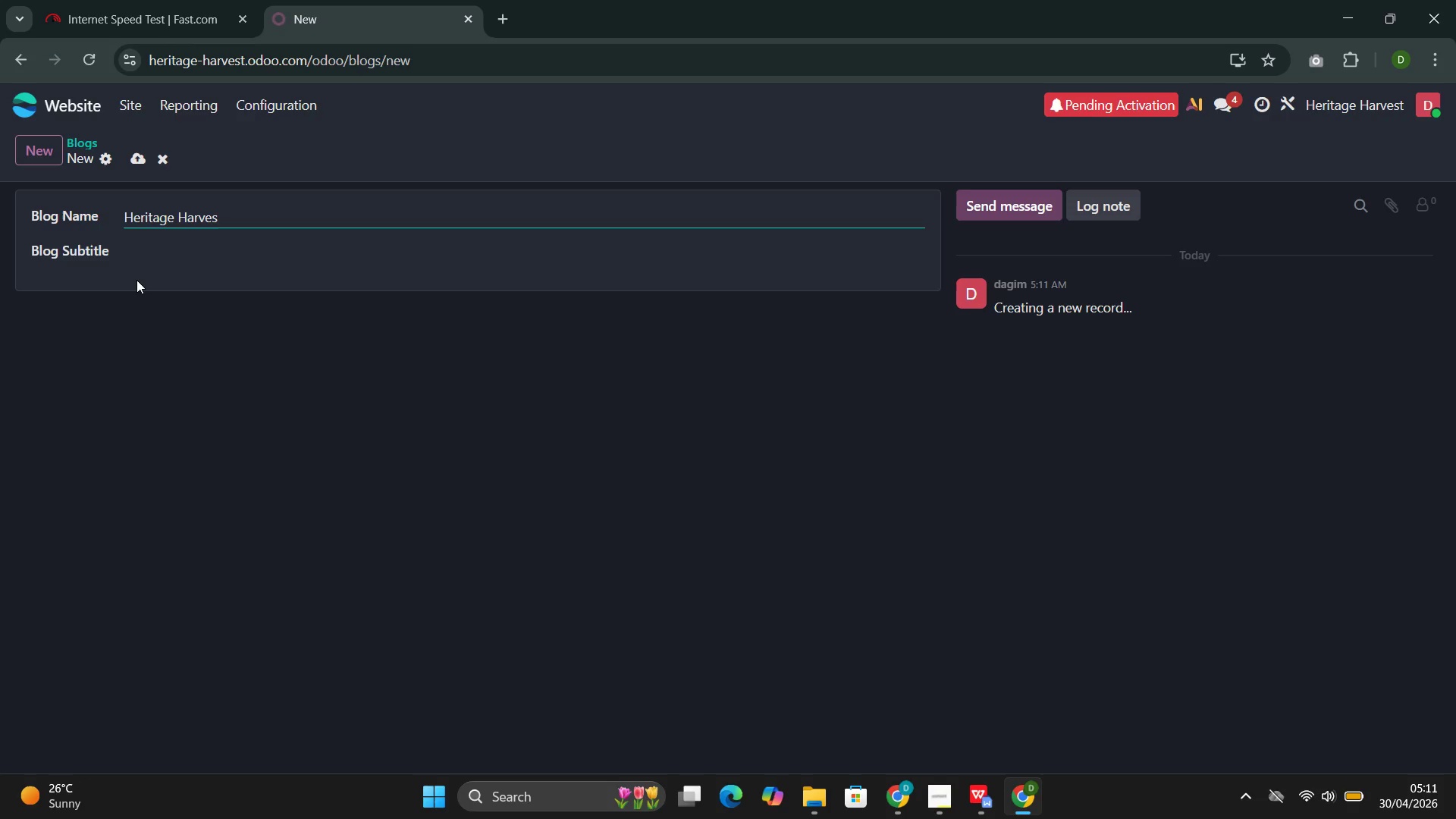 
type(t Journal)
 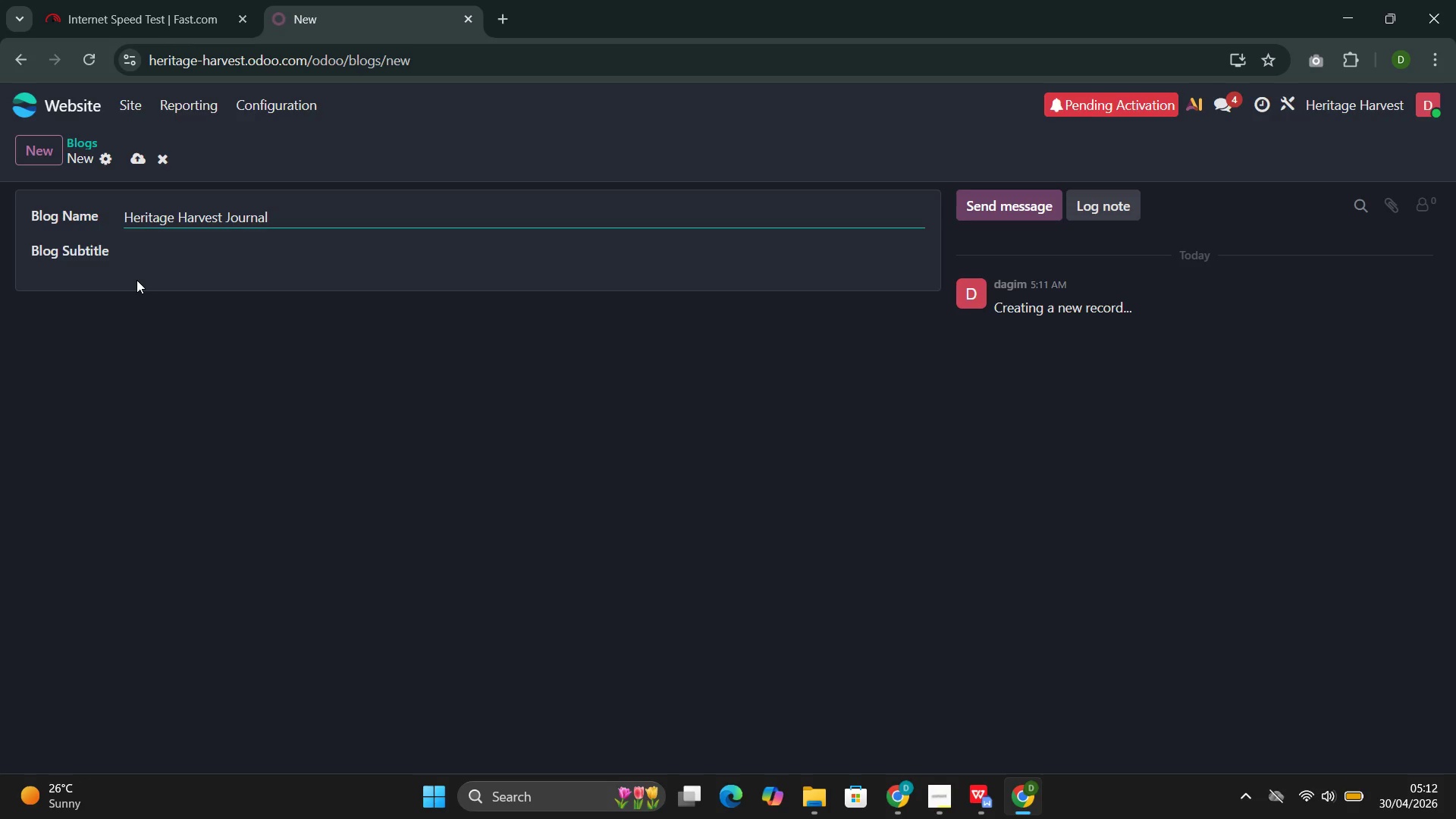 
left_click([162, 256])
 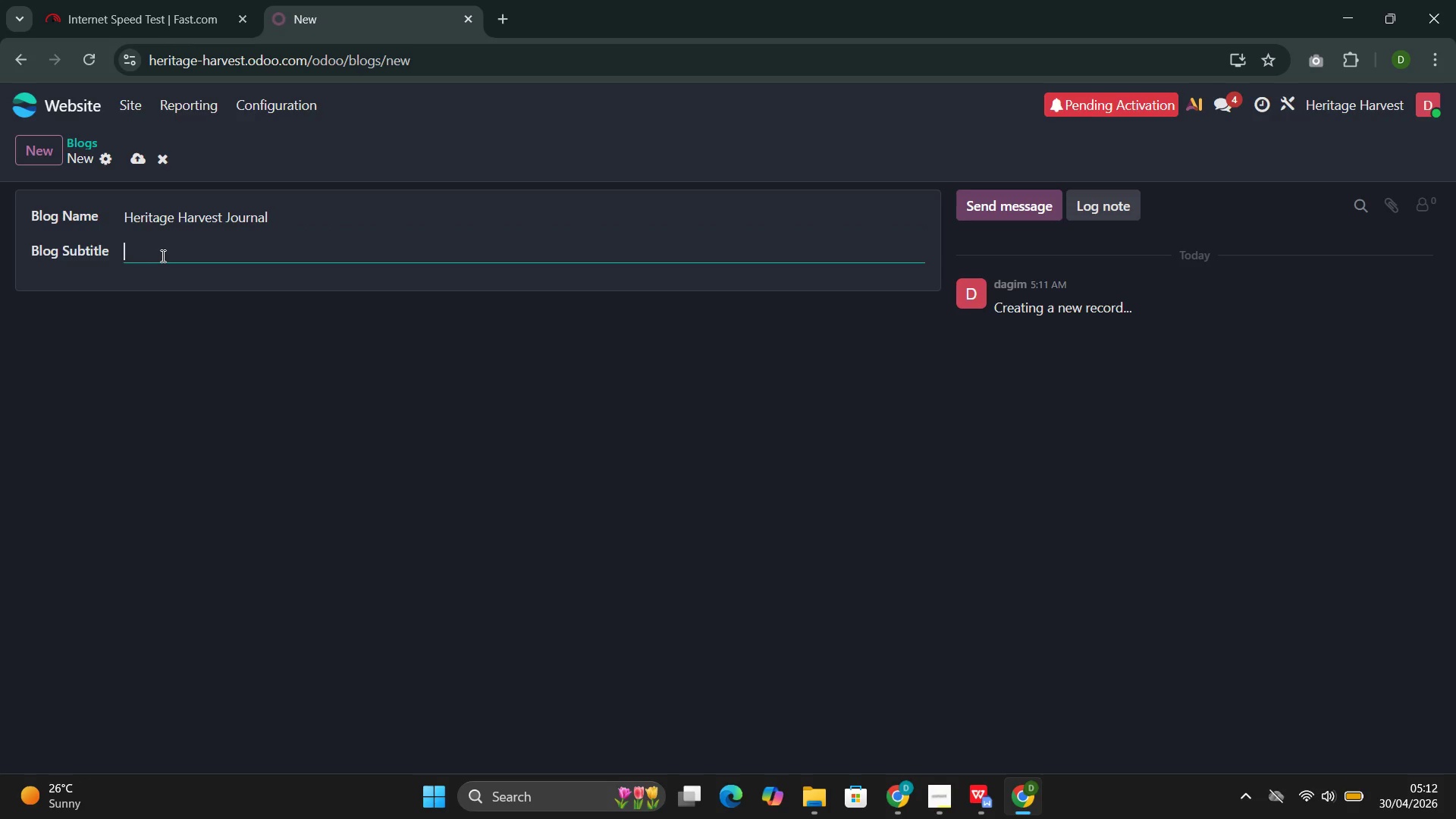 
type(Seso)
key(Backspace)
key(Backspace)
type(asonal)
 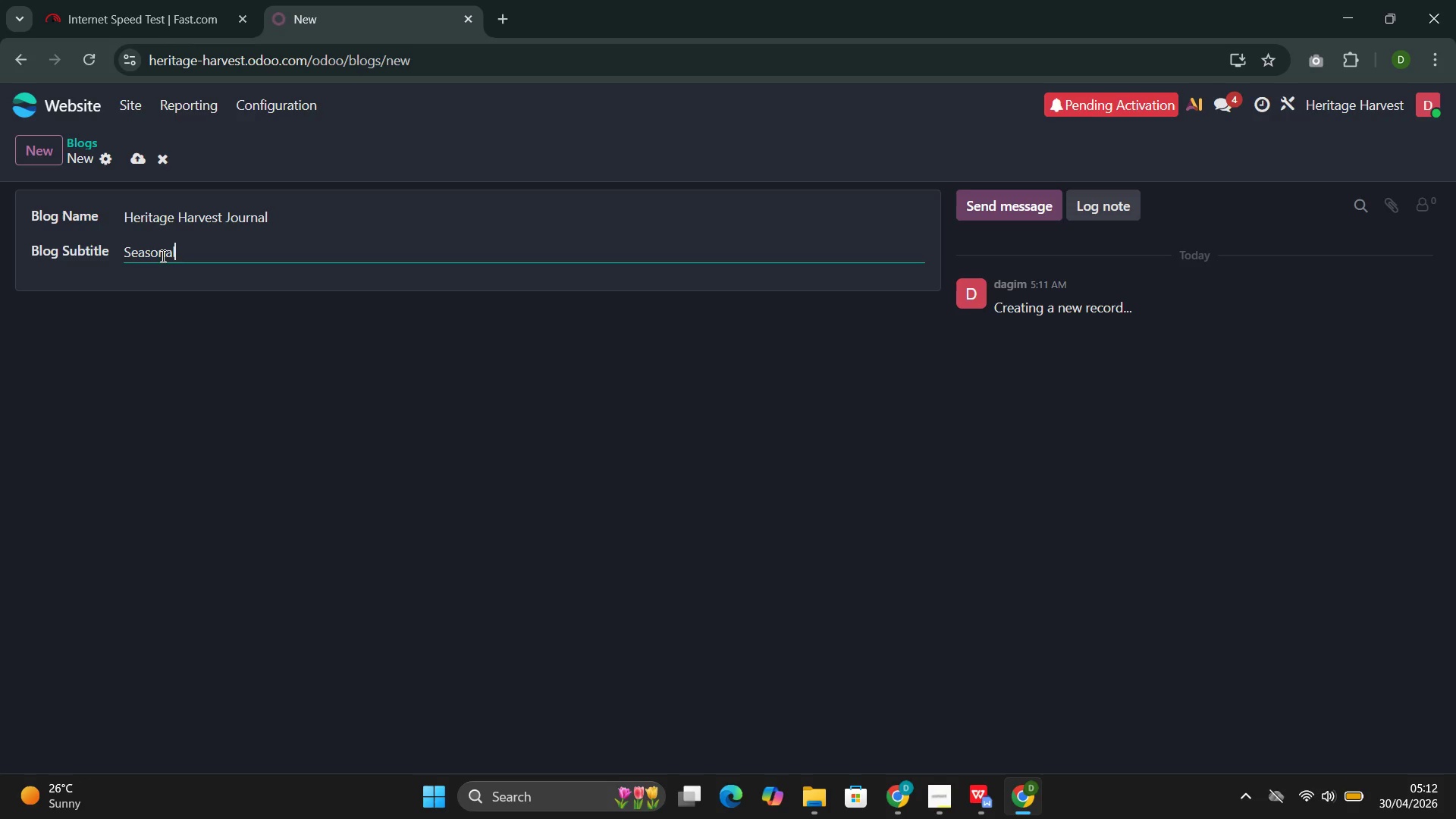 
wait(12.56)
 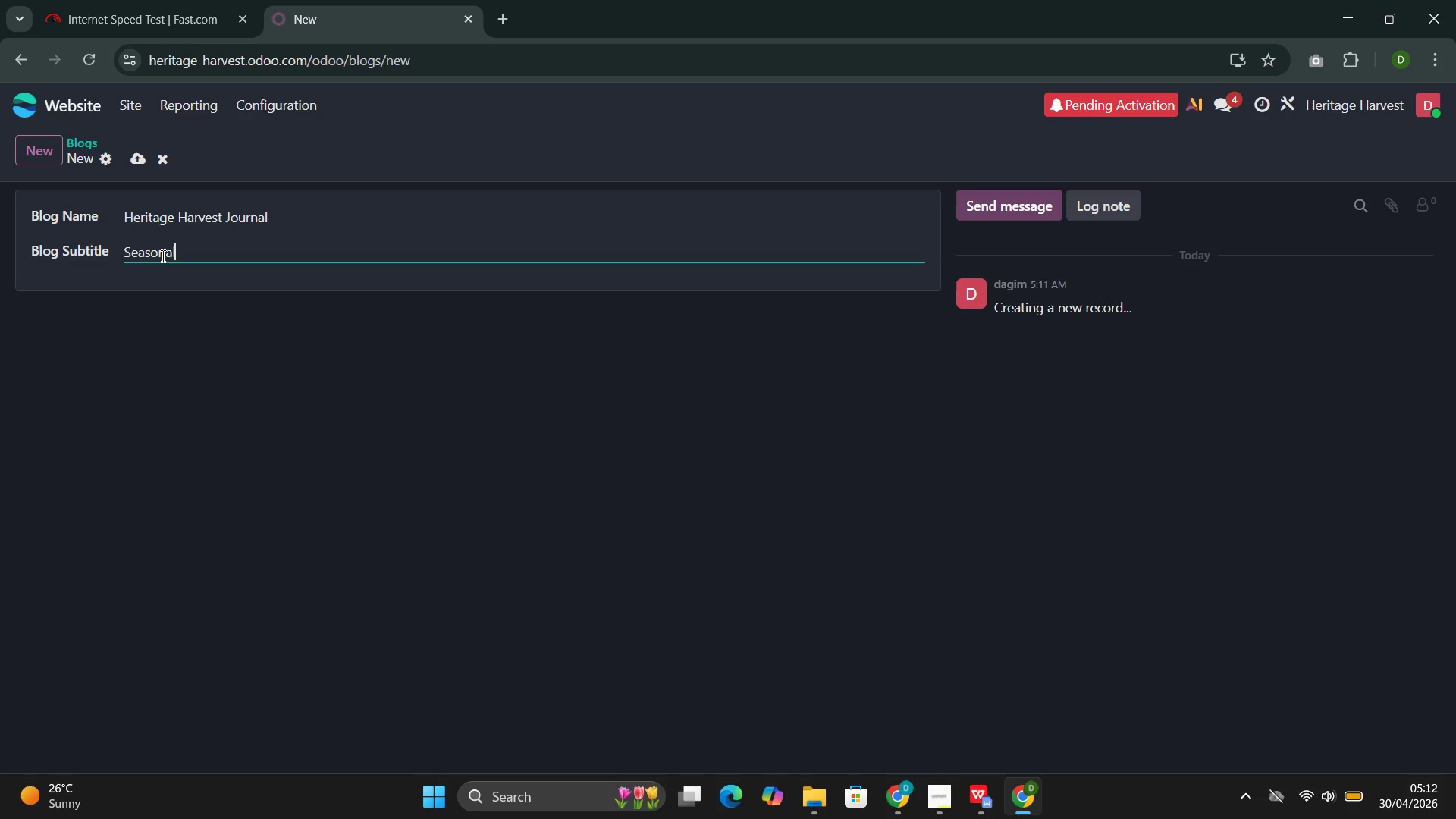 
type( Sr)
key(Backspace)
type(tories from Our )
 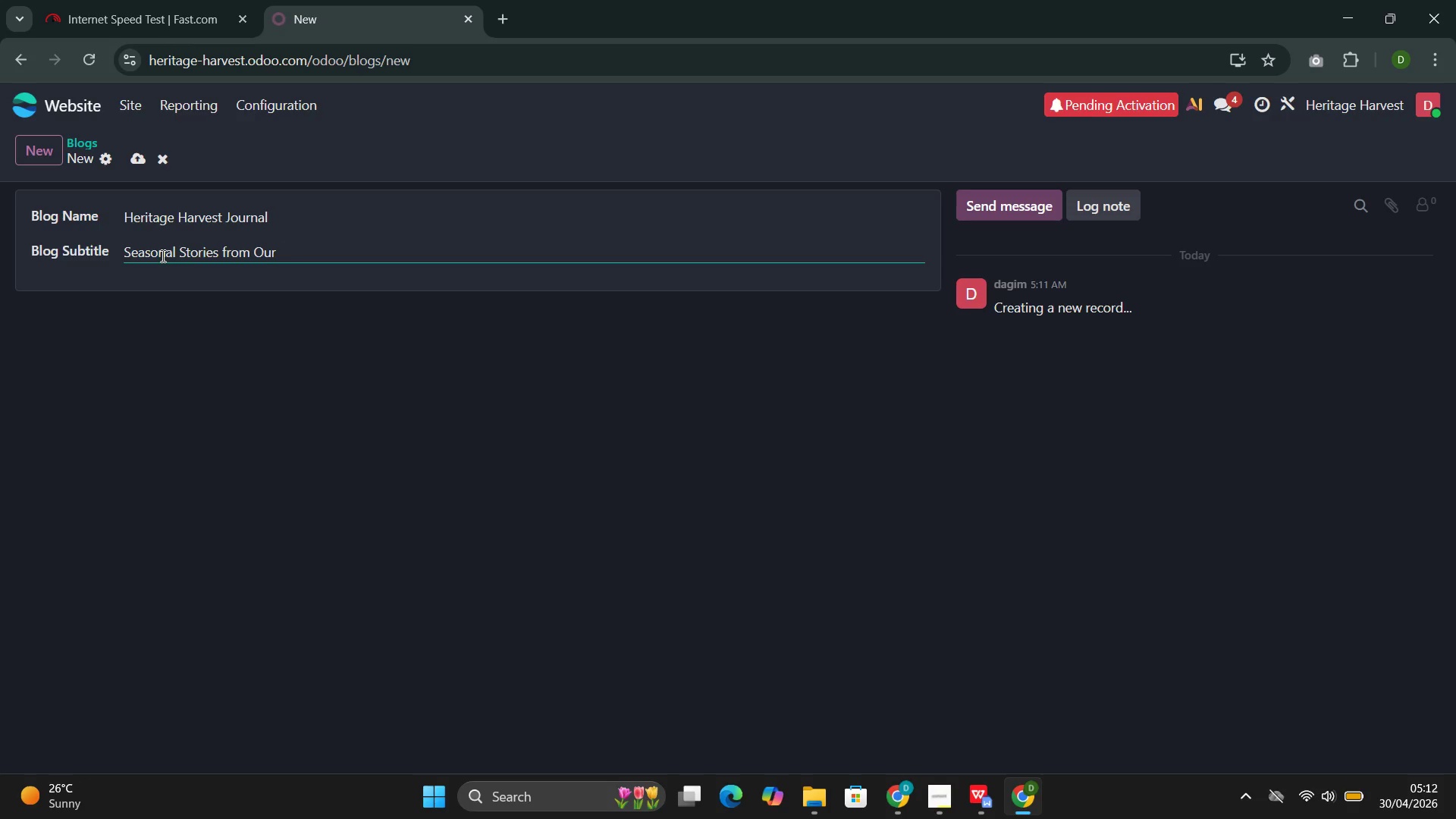 
type(Farm-)
 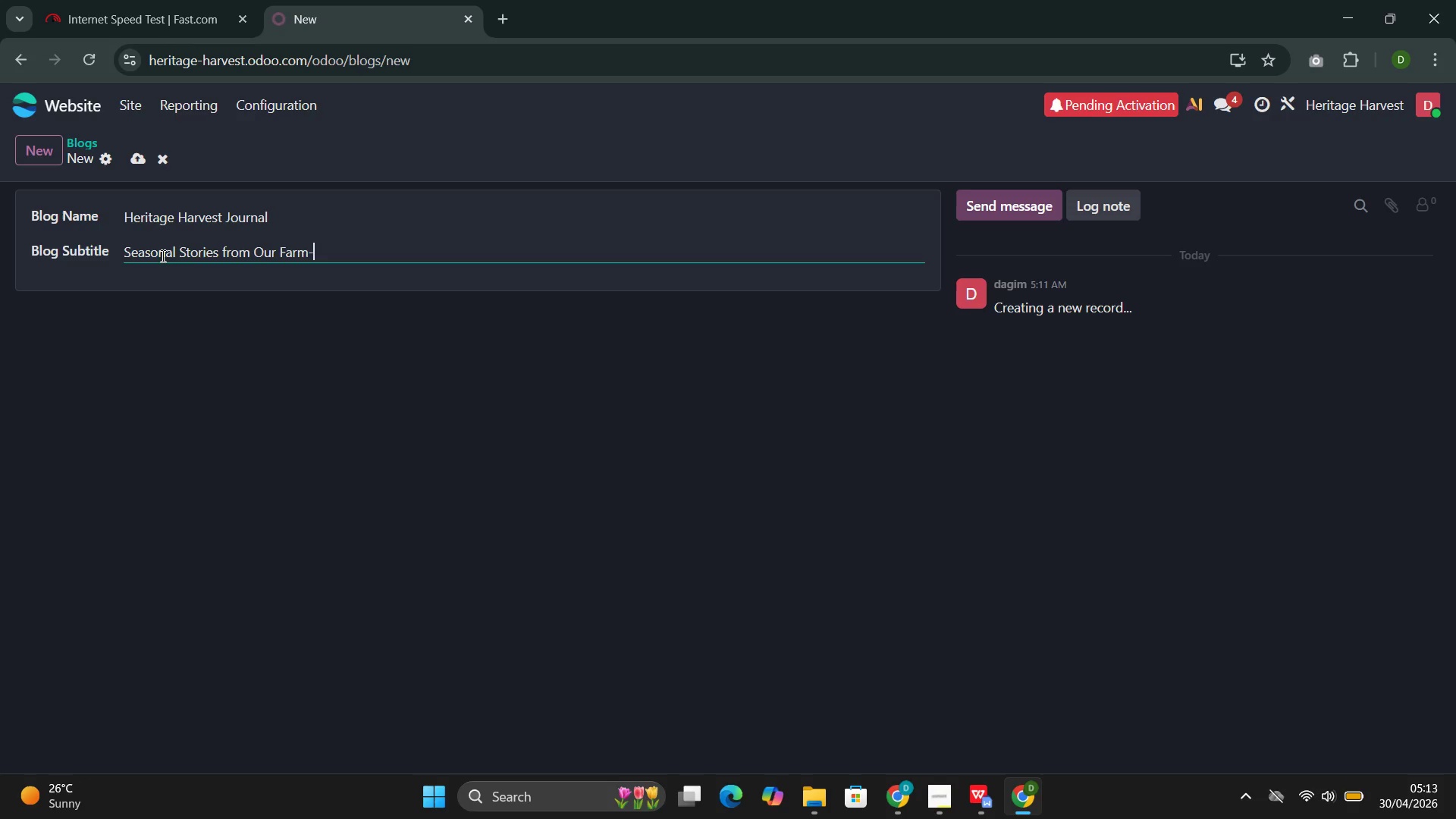 
type(-)
key(Backspace)
type(to-)
 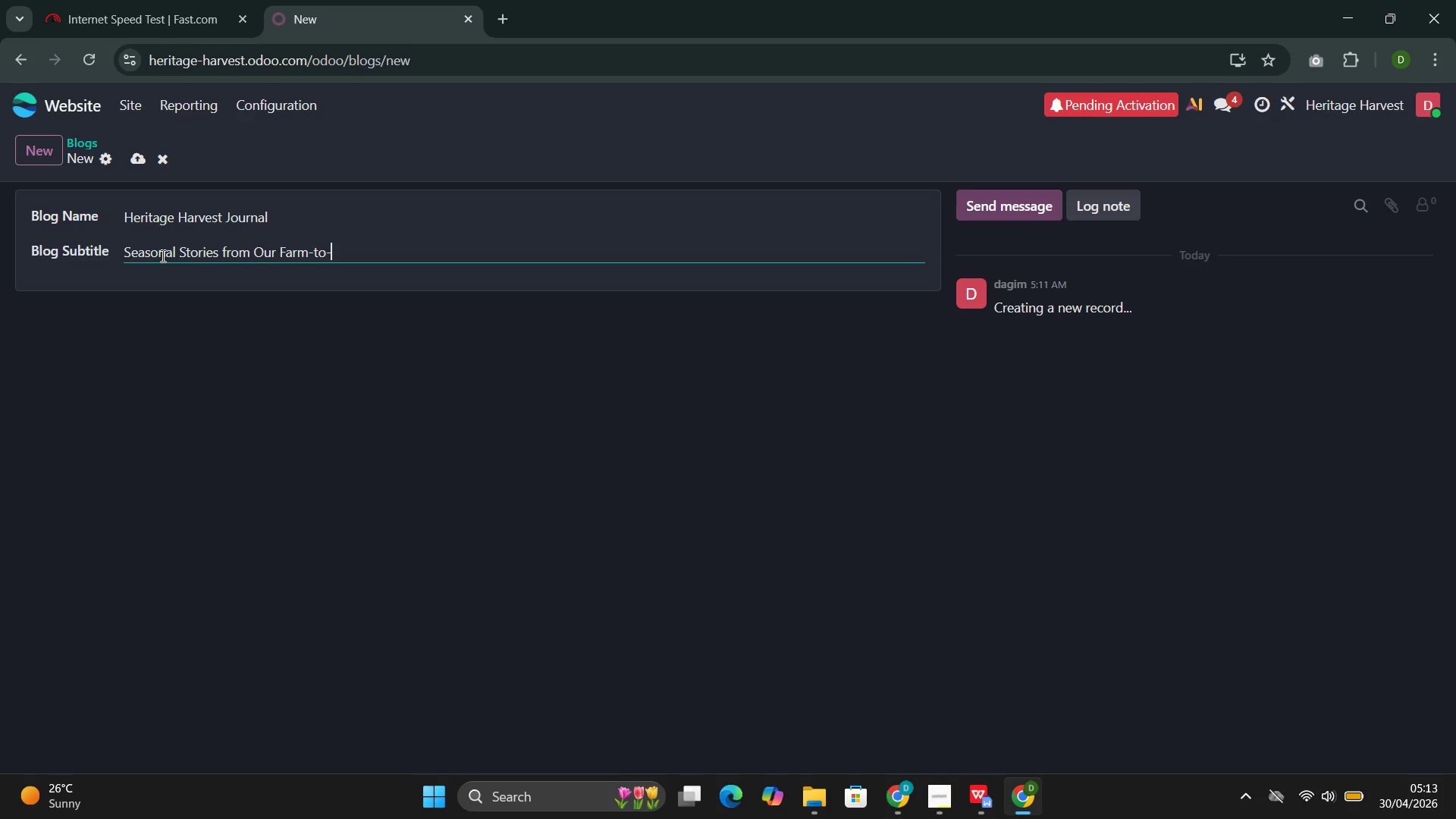 
type(Table)
 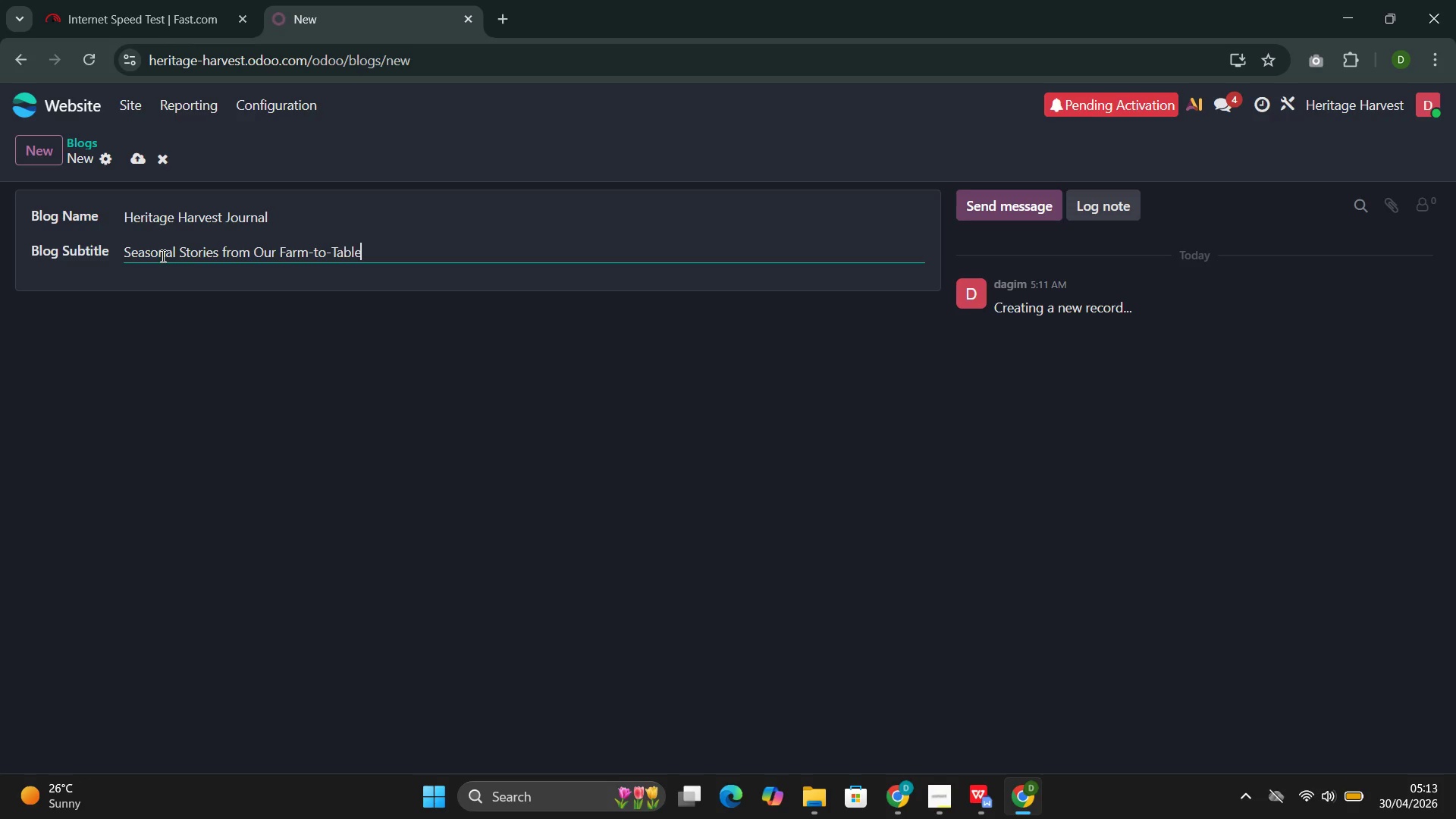 
key(Space)
 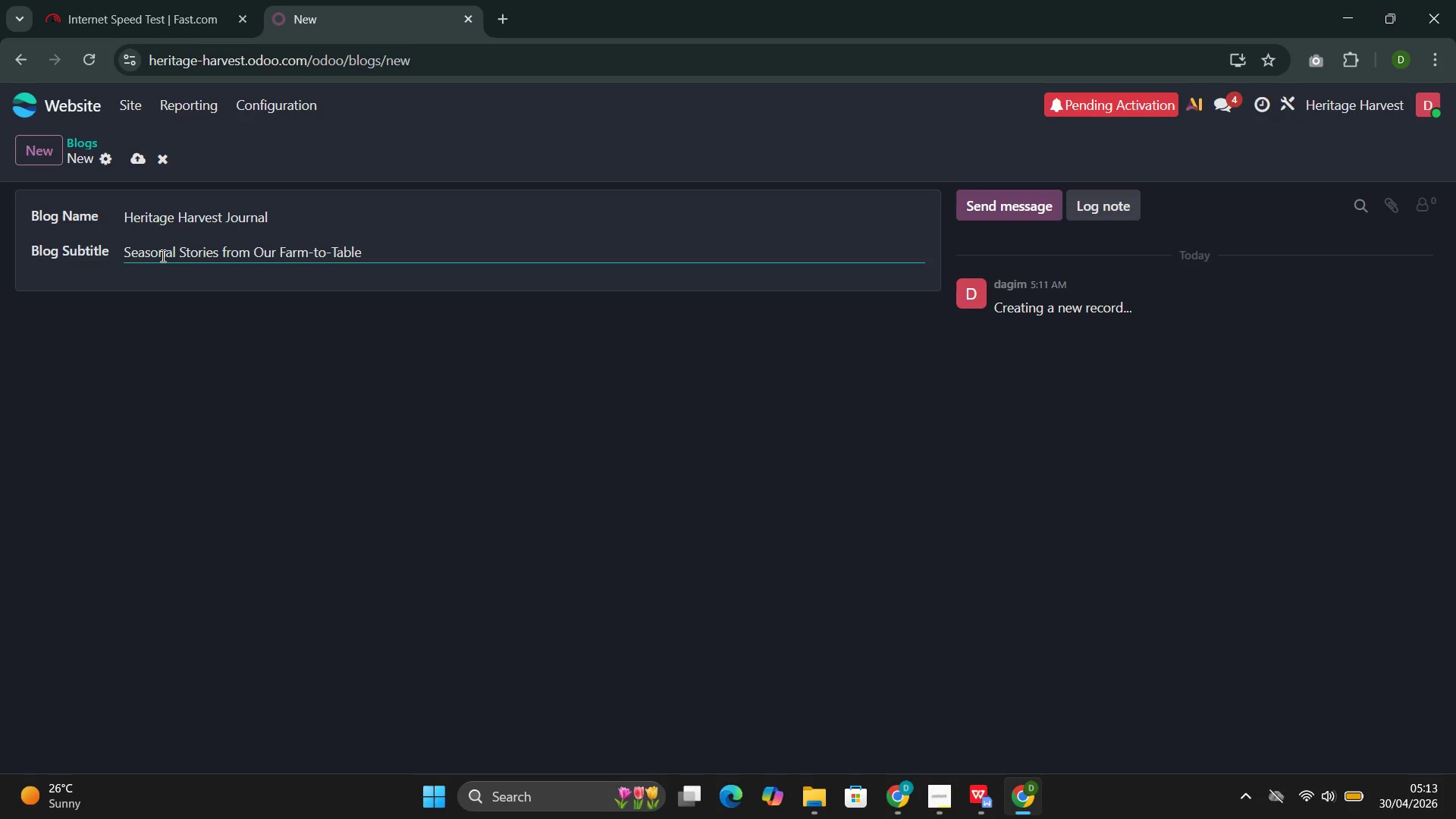 
type(/)
key(Backspace)
type(Kitchen)
 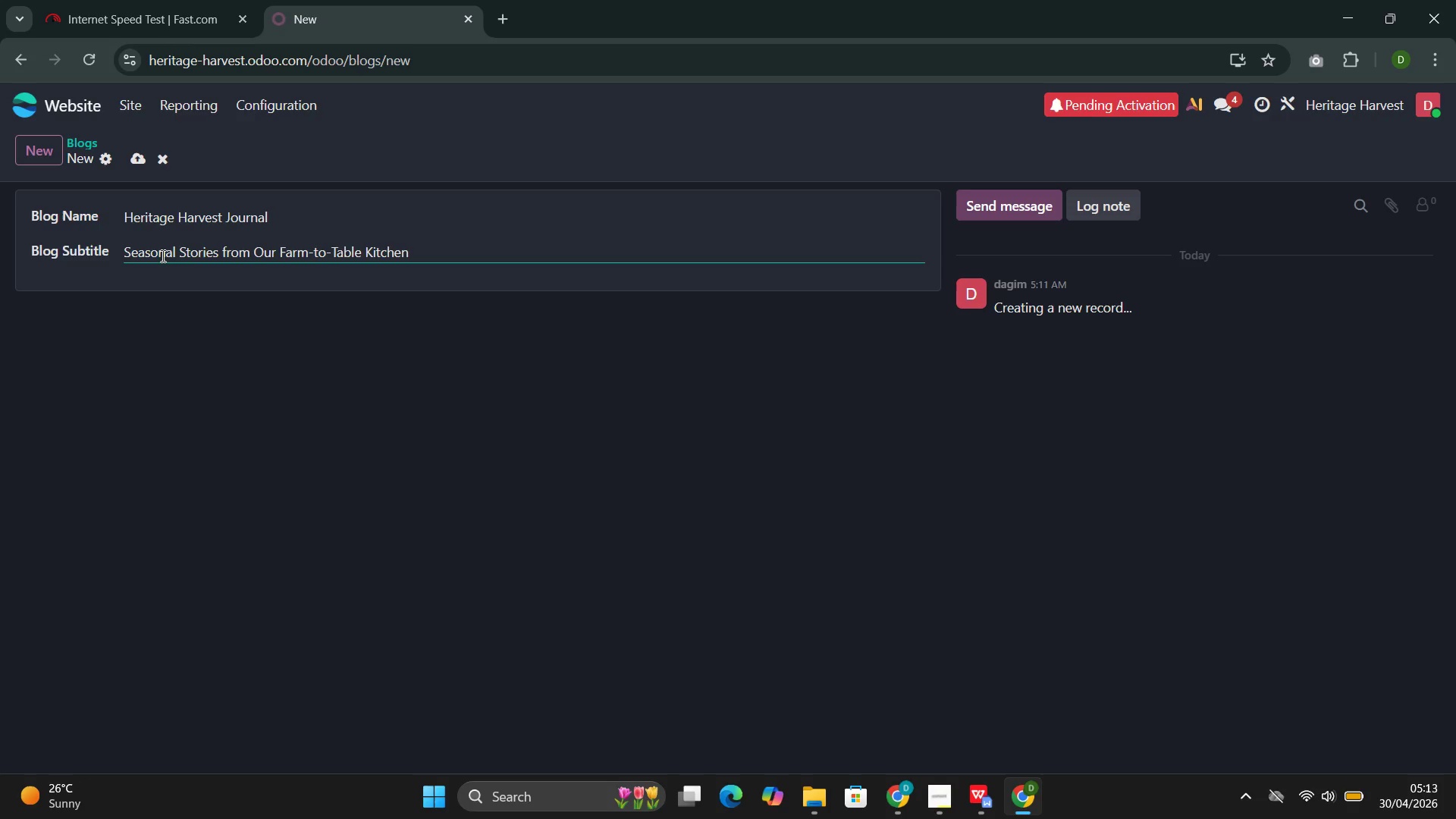 
wait(18.36)
 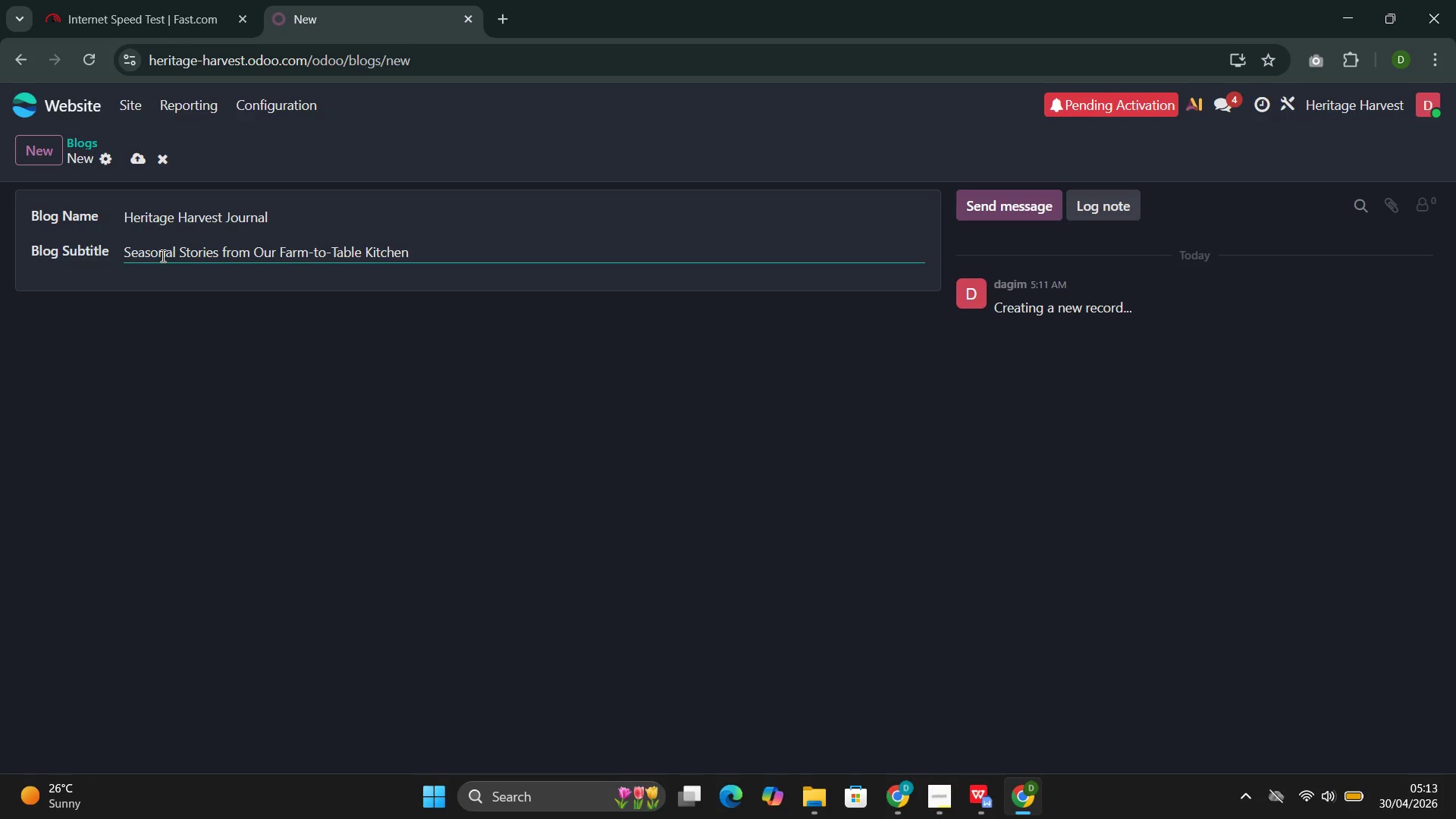 
left_click([133, 167])
 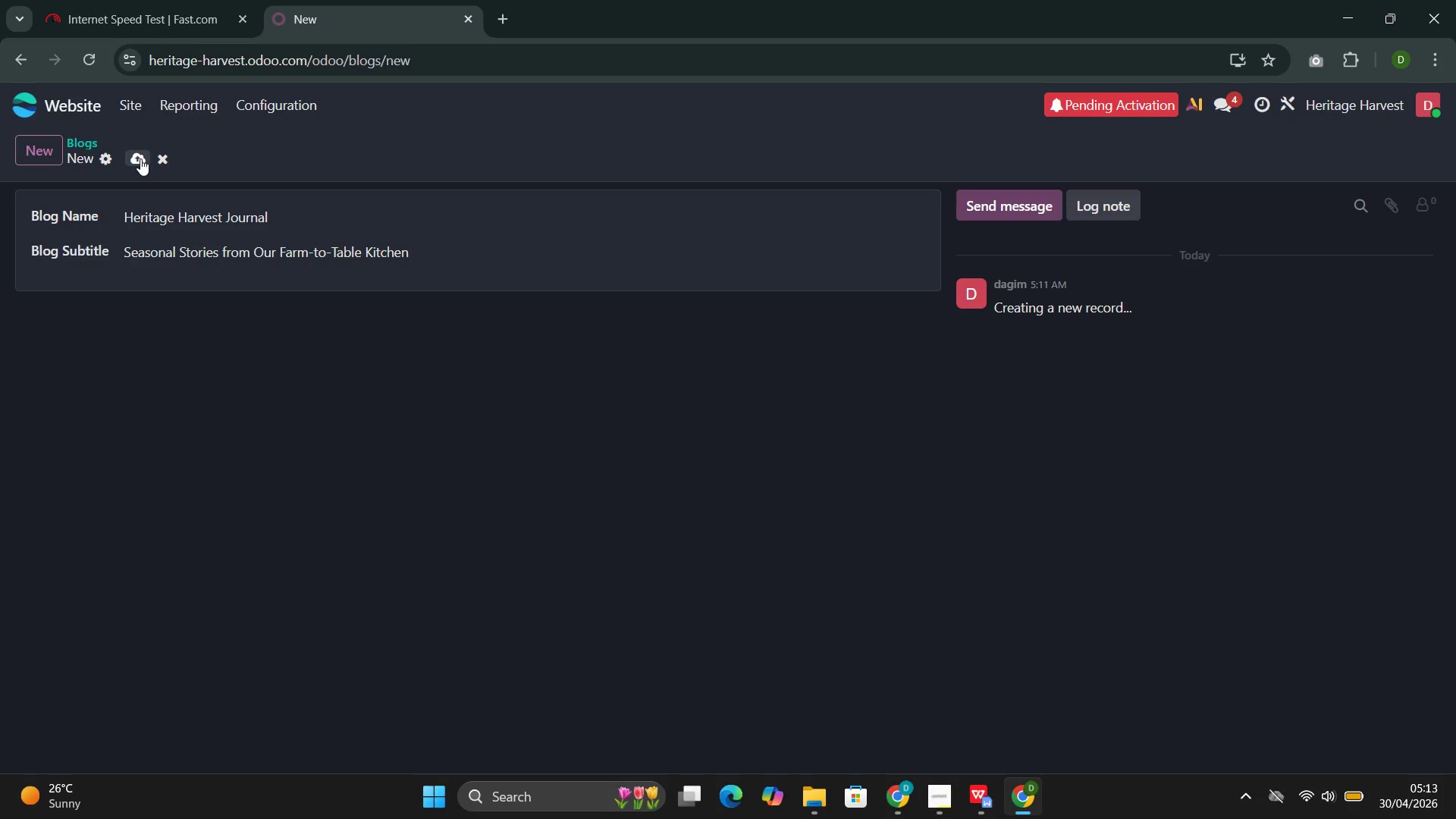 
left_click([140, 158])
 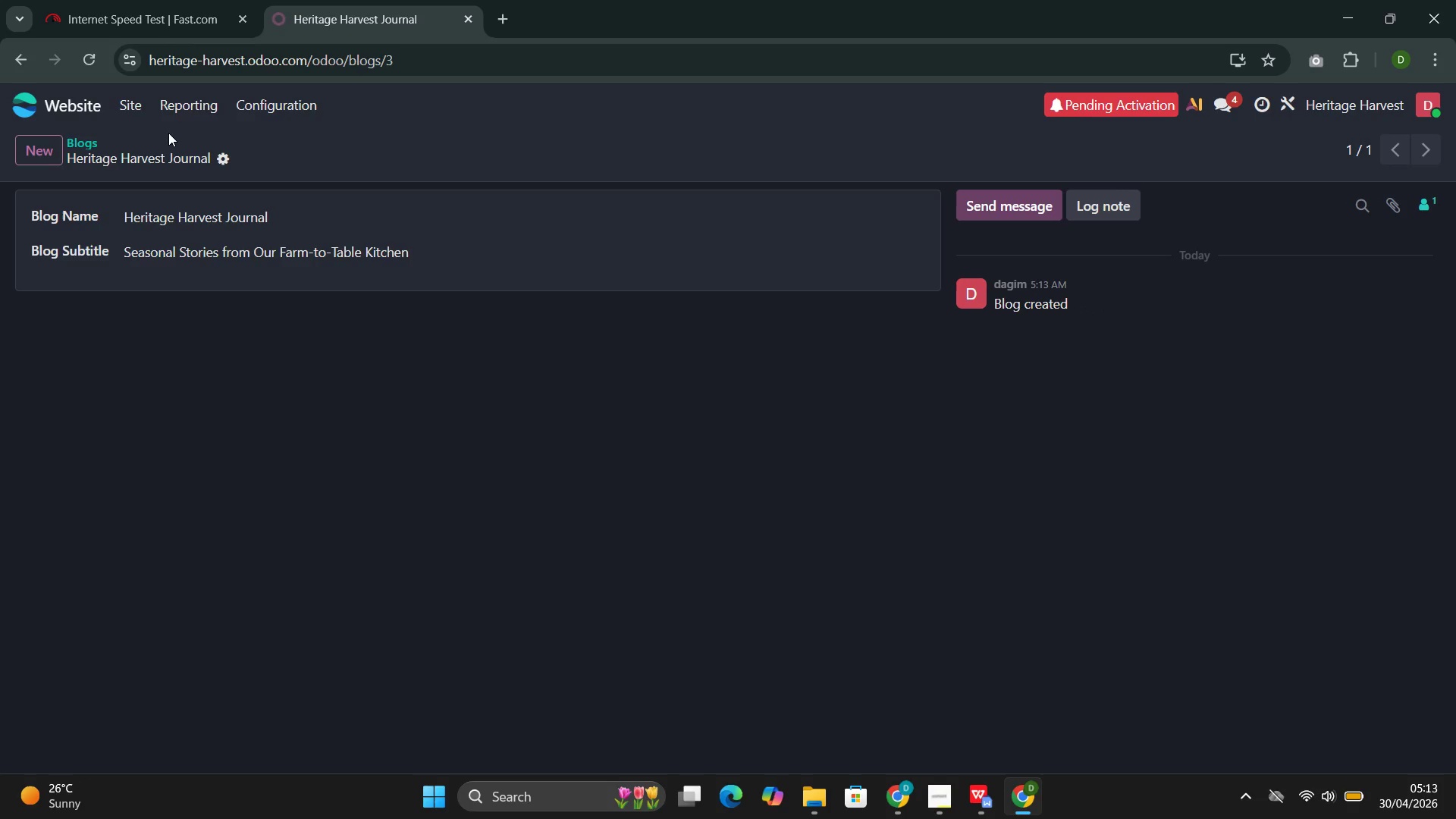 
left_click([271, 102])
 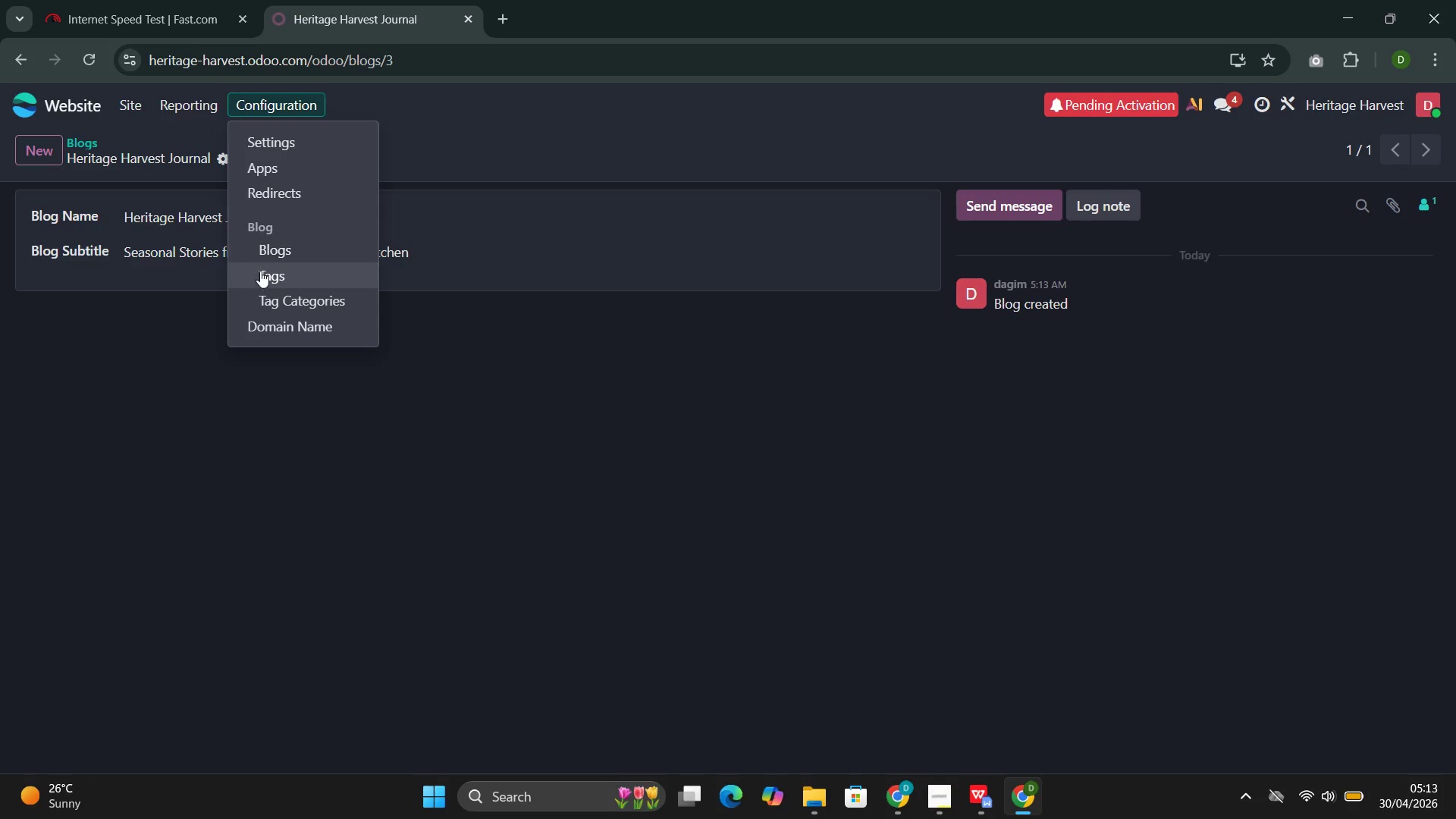 
left_click([261, 271])
 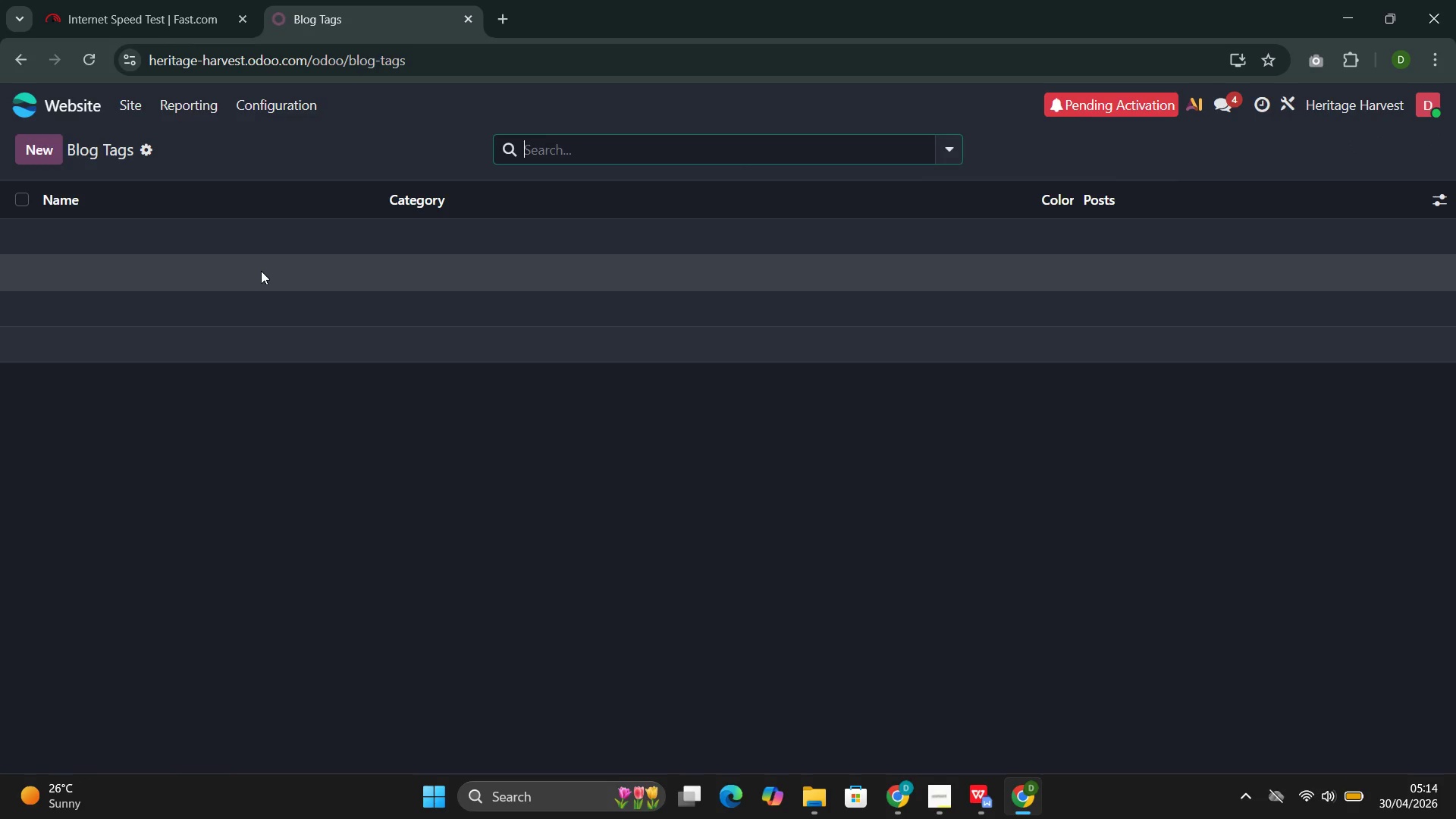 
left_click([32, 161])
 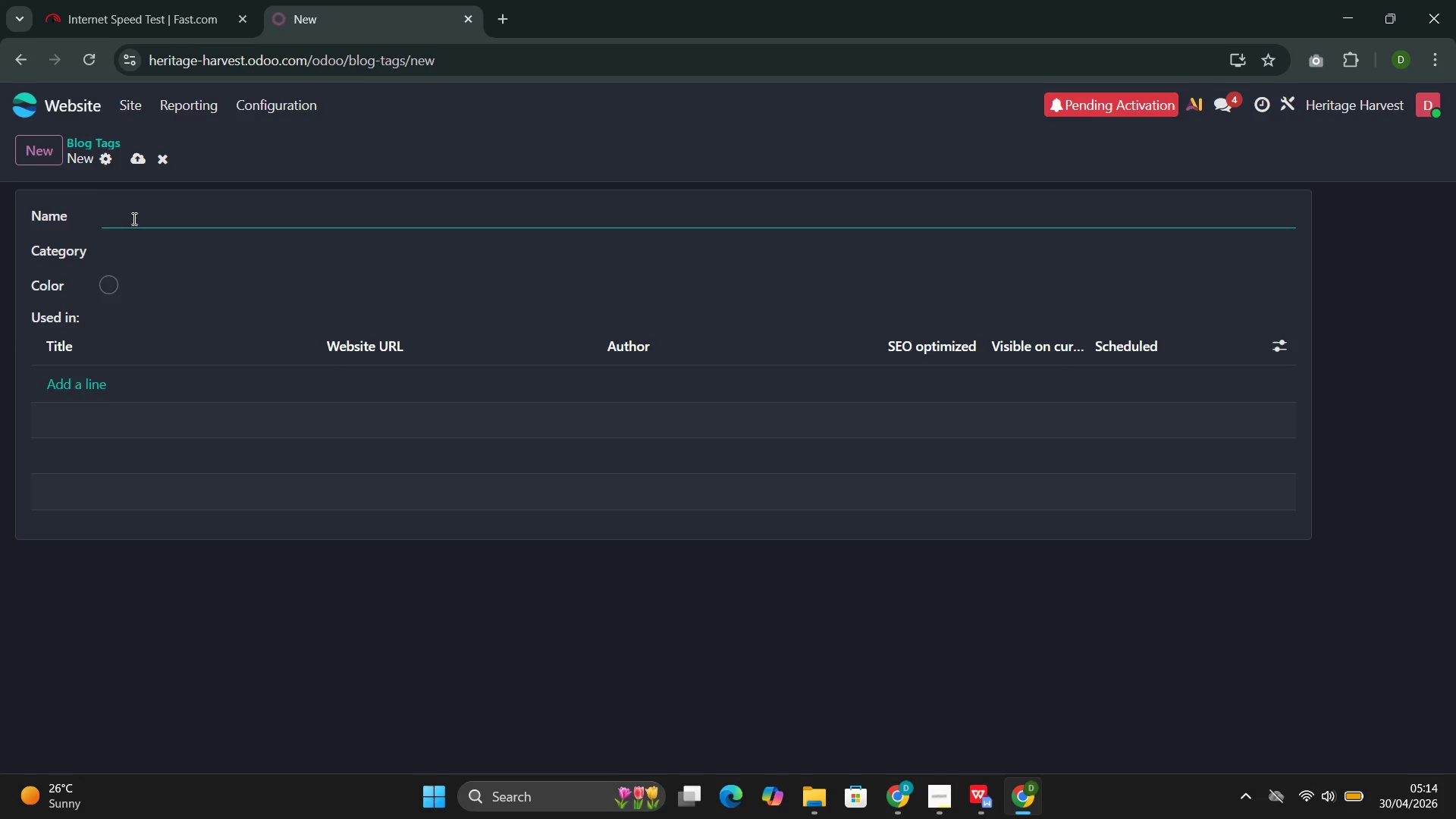 
left_click([136, 210])
 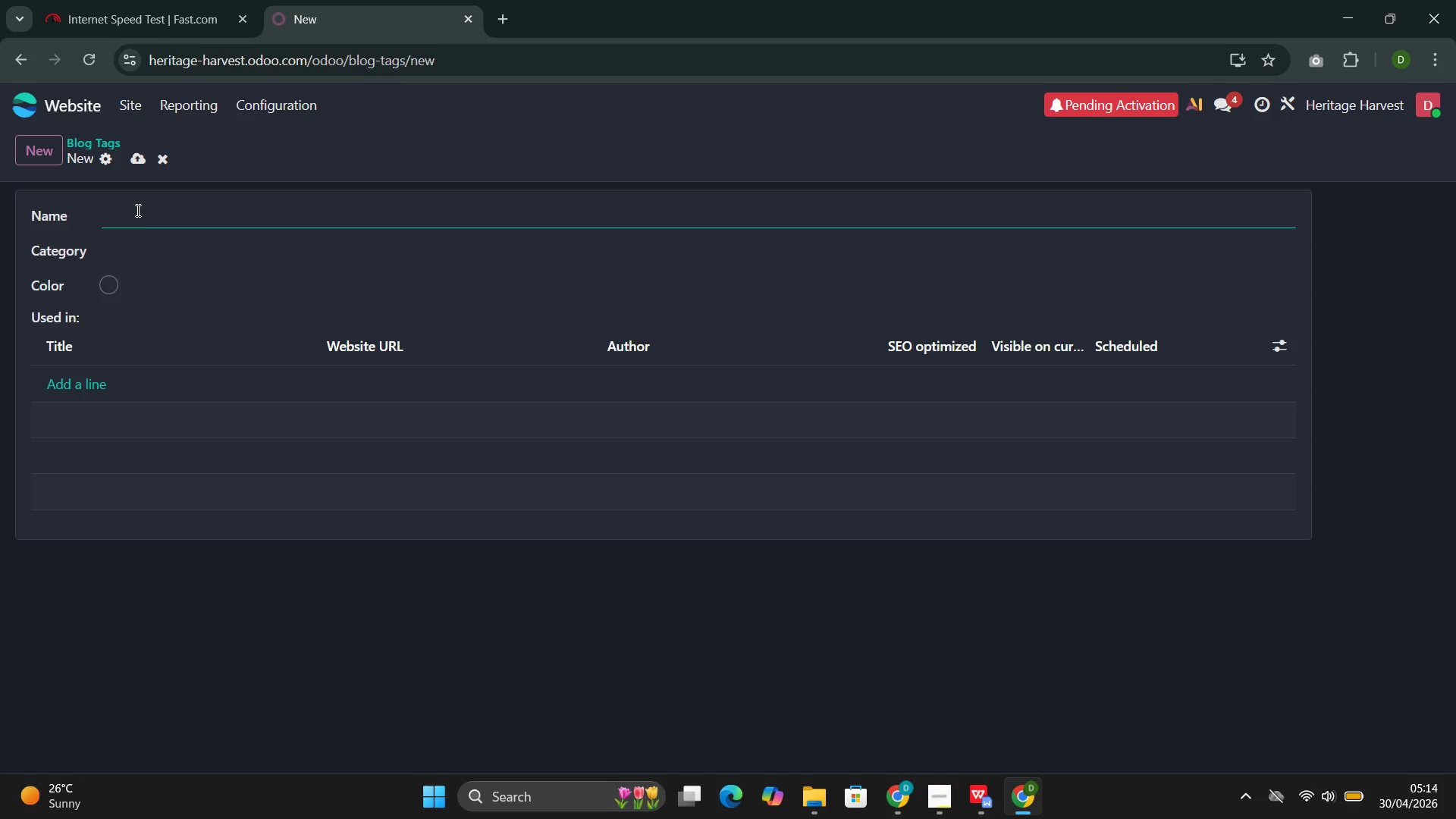 
wait(16.31)
 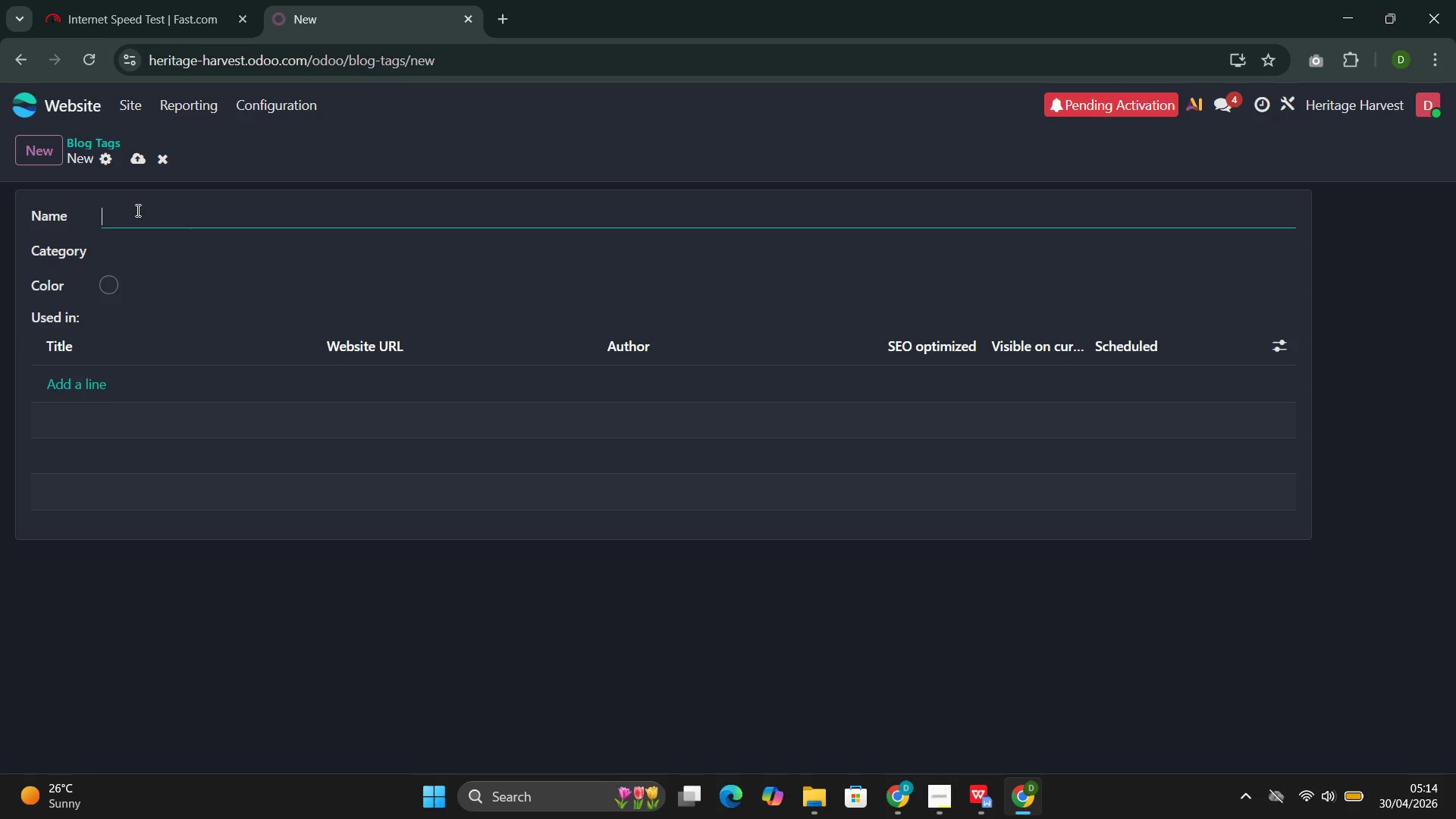 
type(The Sea)
 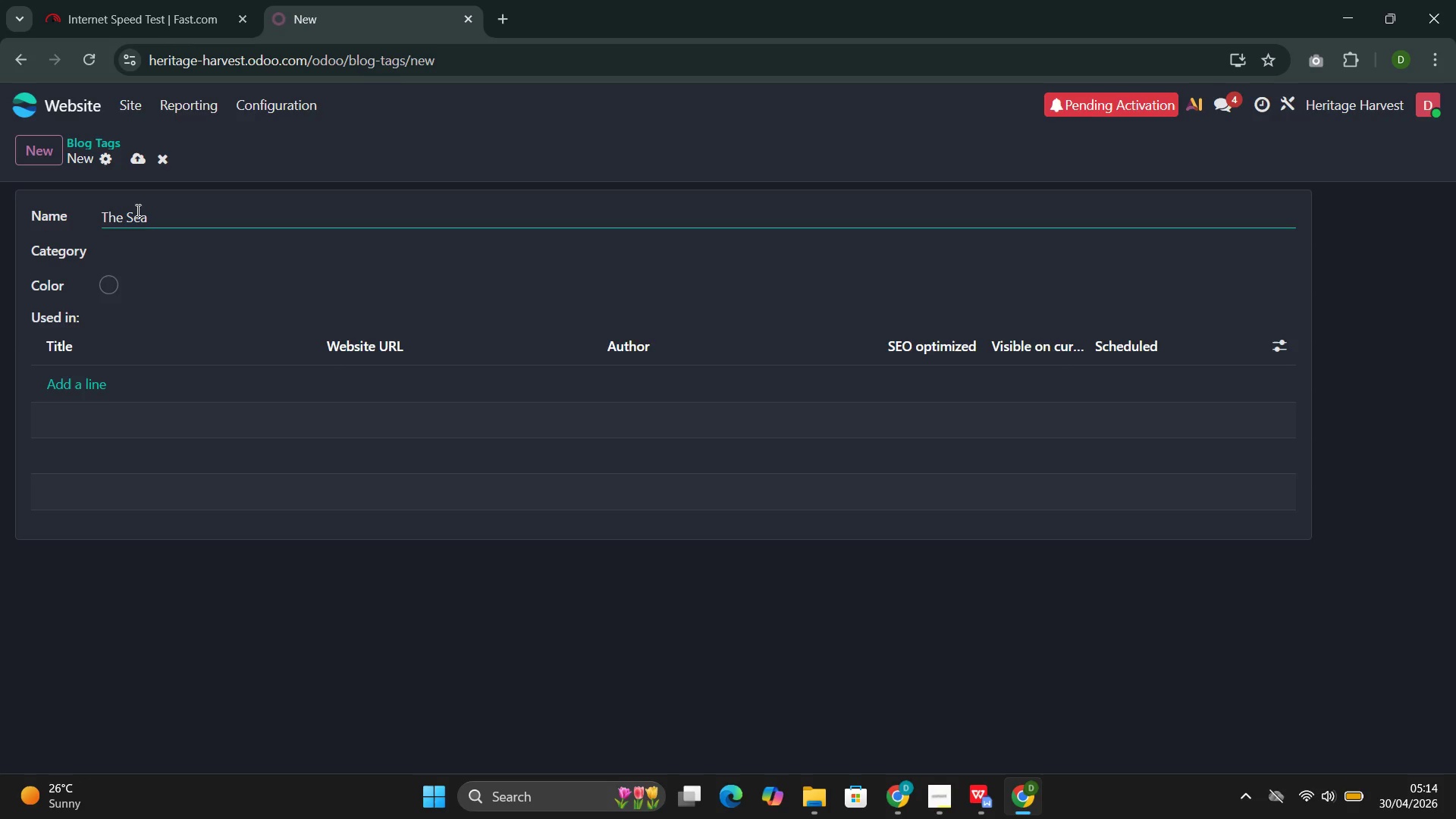 
type(sonal )
 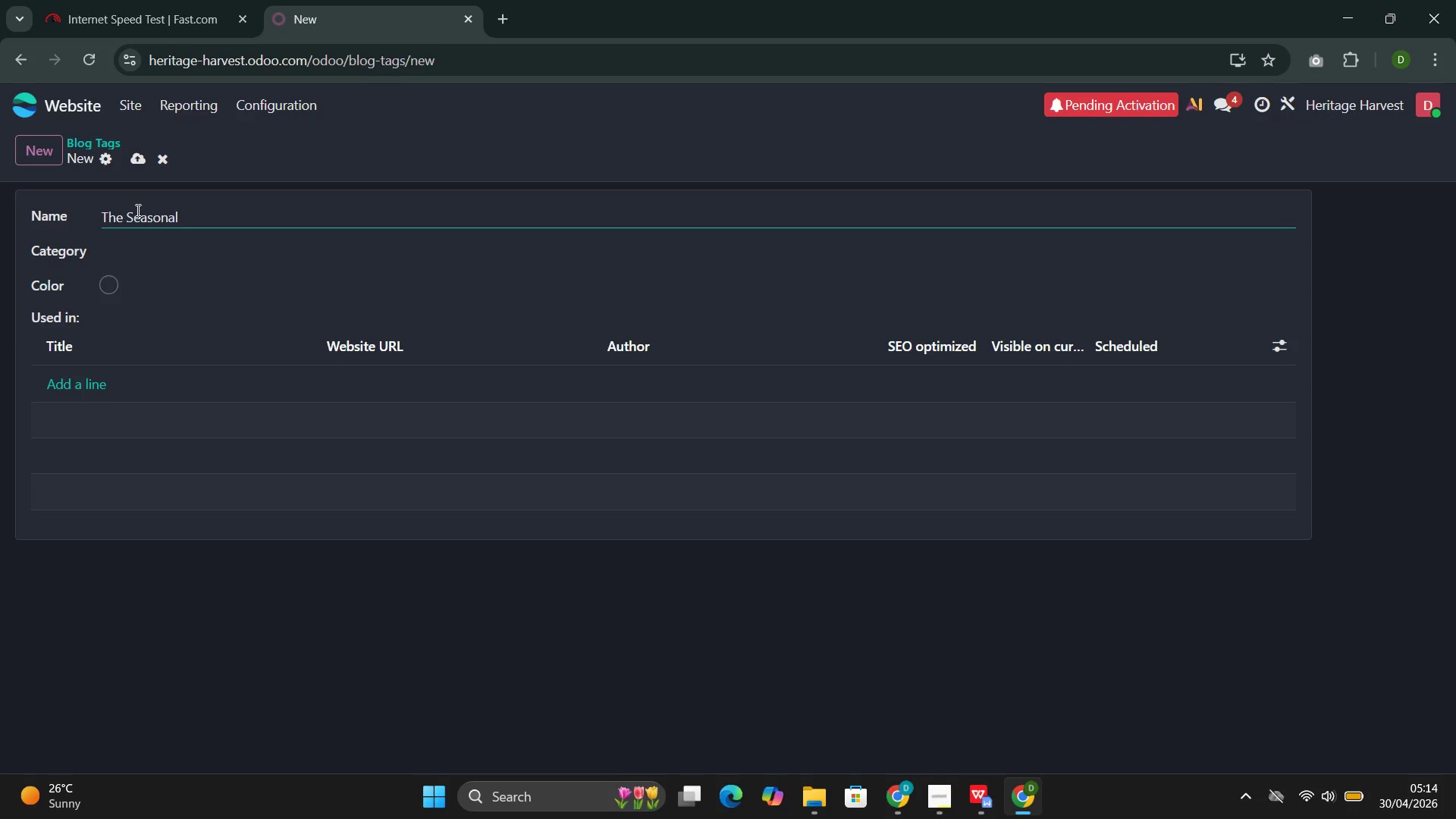 
type(Table )
 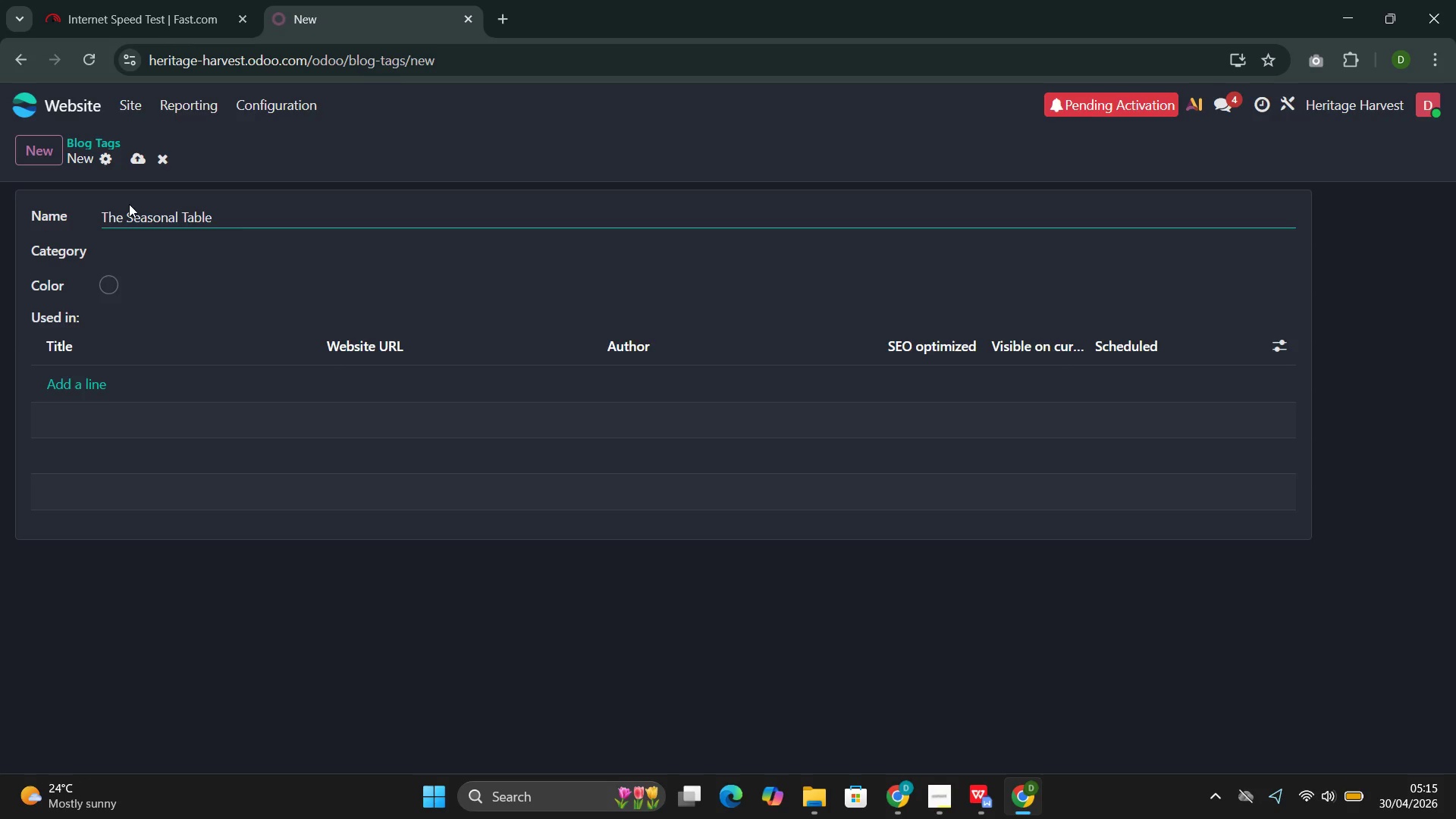 
wait(44.78)
 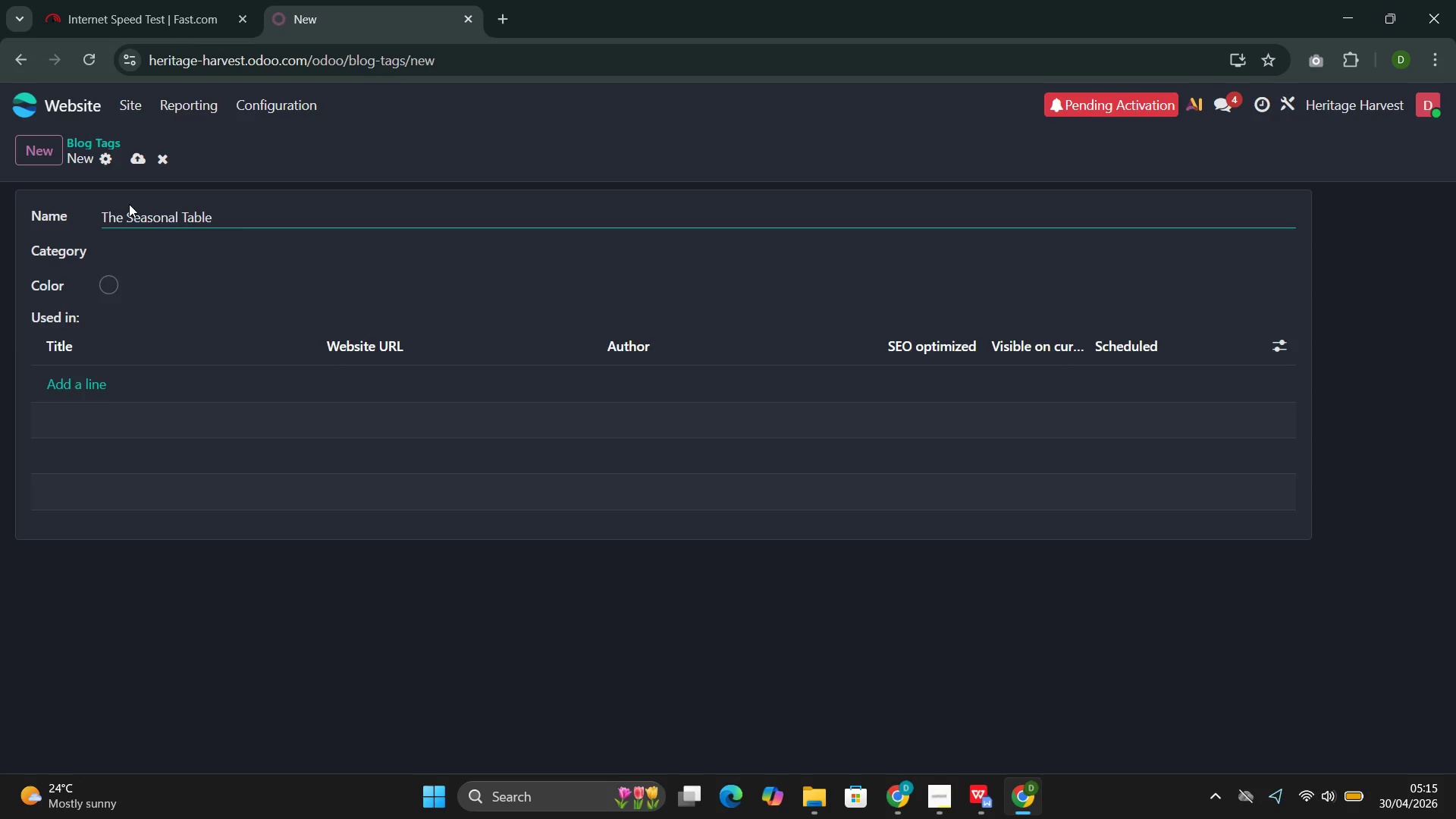 
left_click([104, 287])
 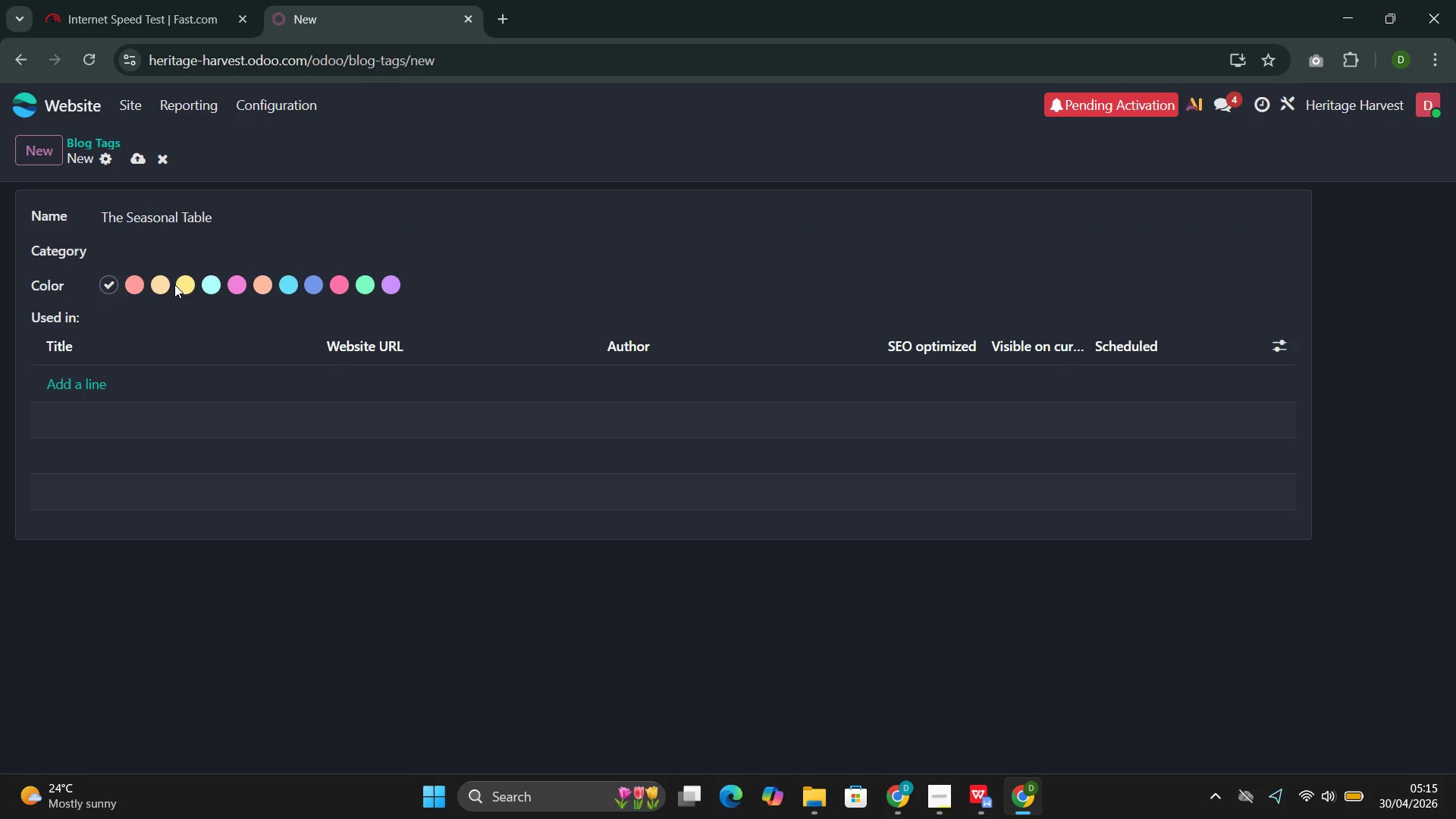 
left_click([154, 284])
 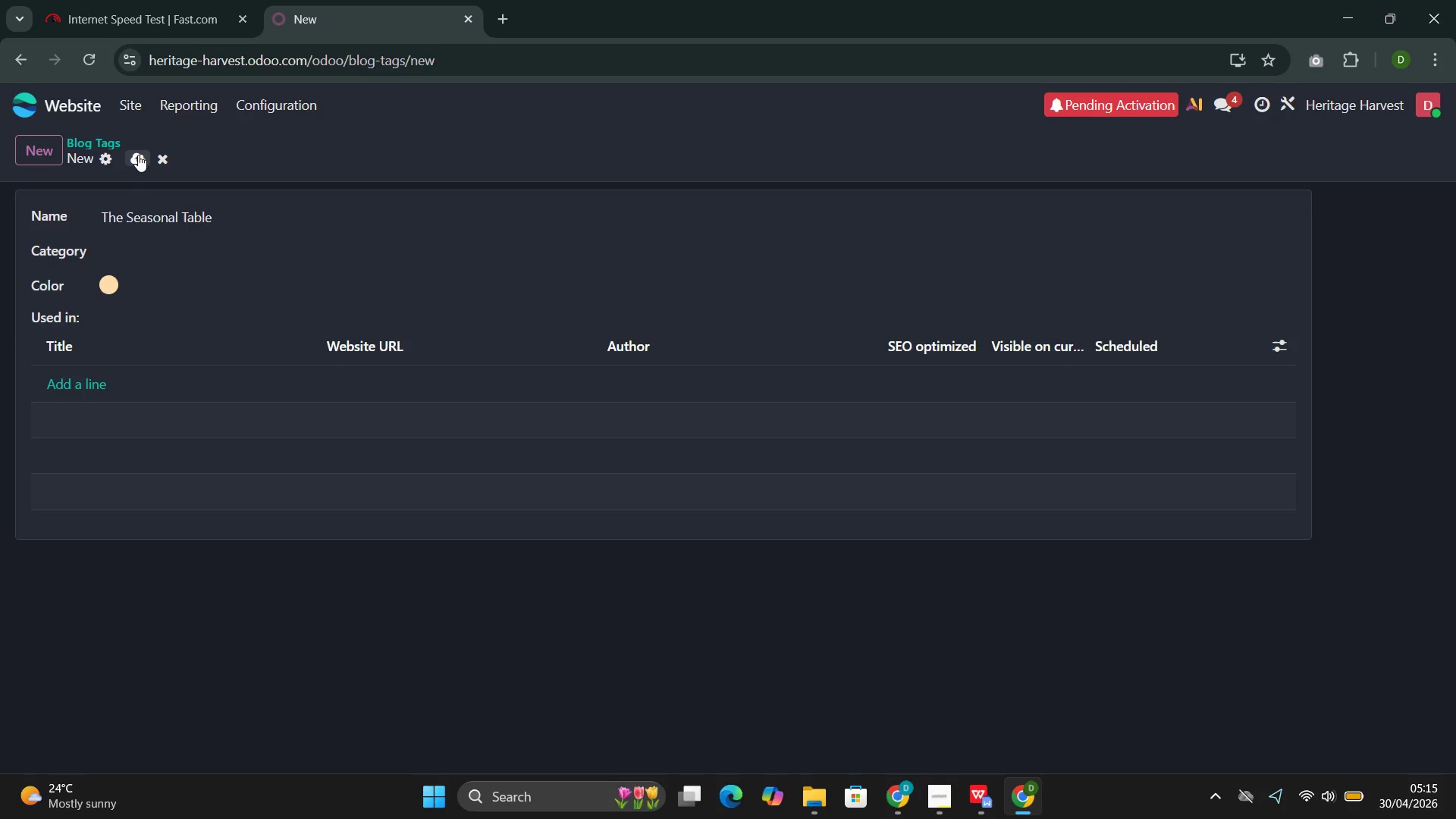 
left_click([137, 157])
 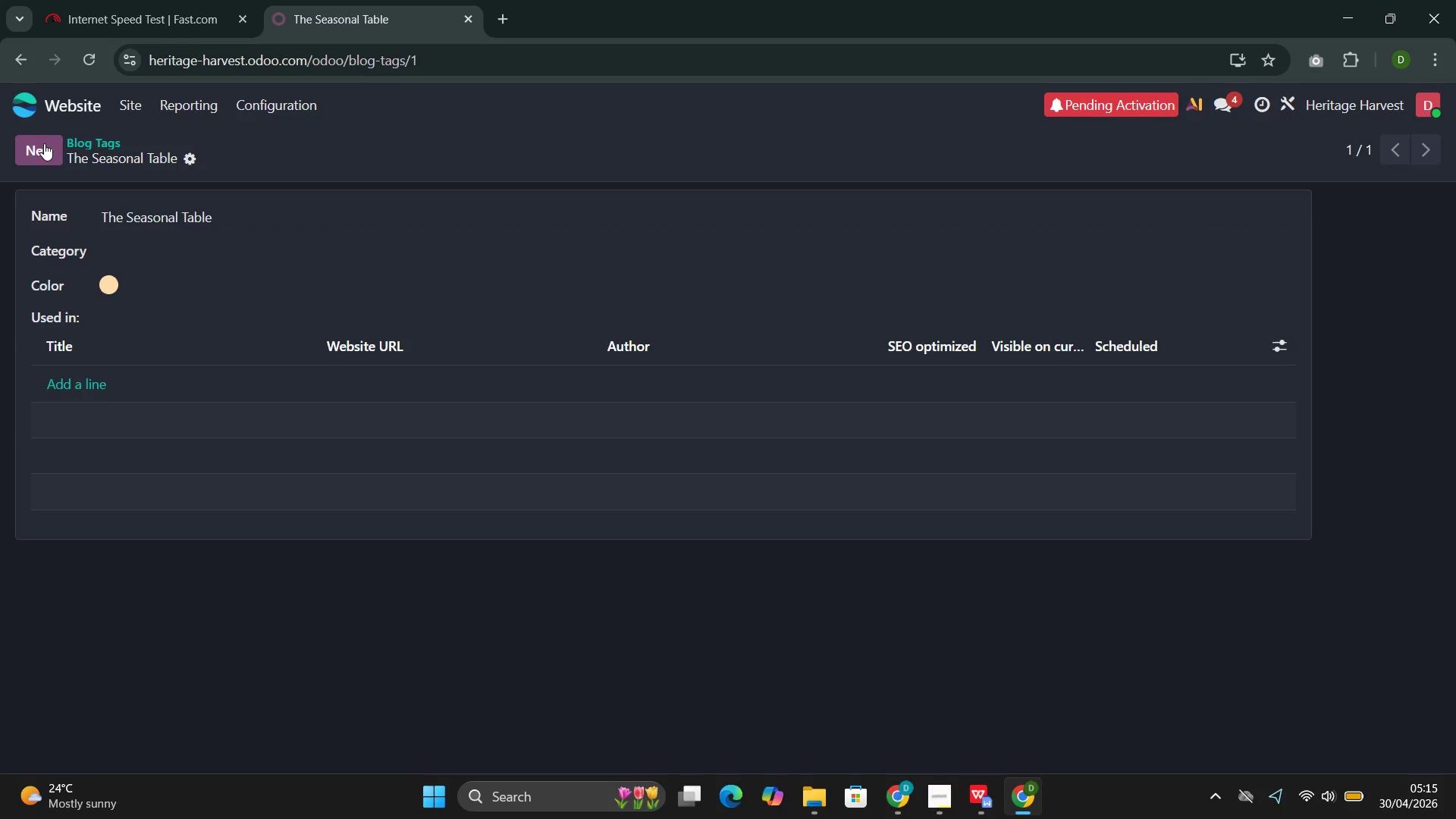 
left_click([44, 143])
 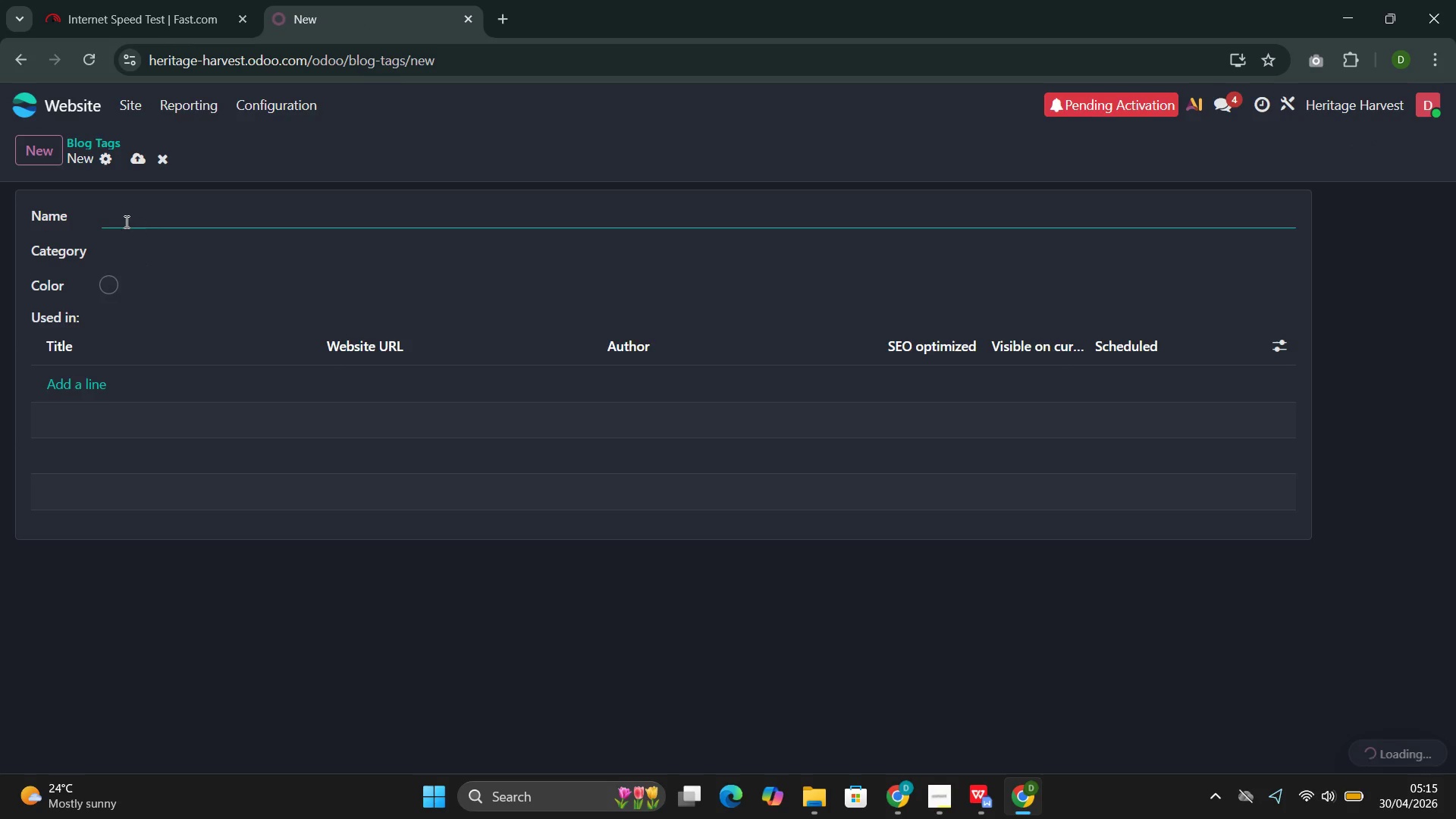 
left_click([126, 221])
 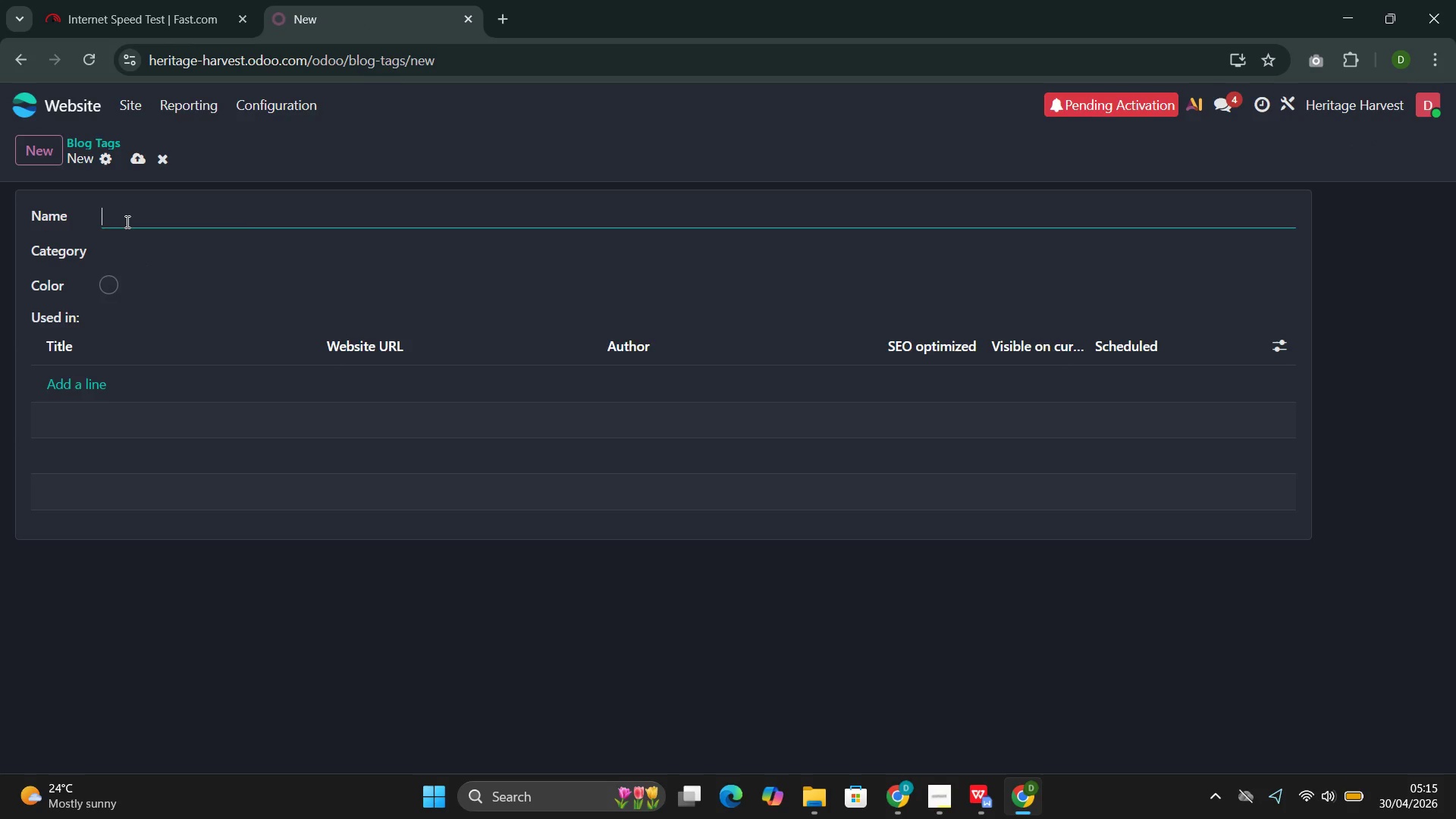 
type(Farmer Fes)
key(Backspace)
type(a)
 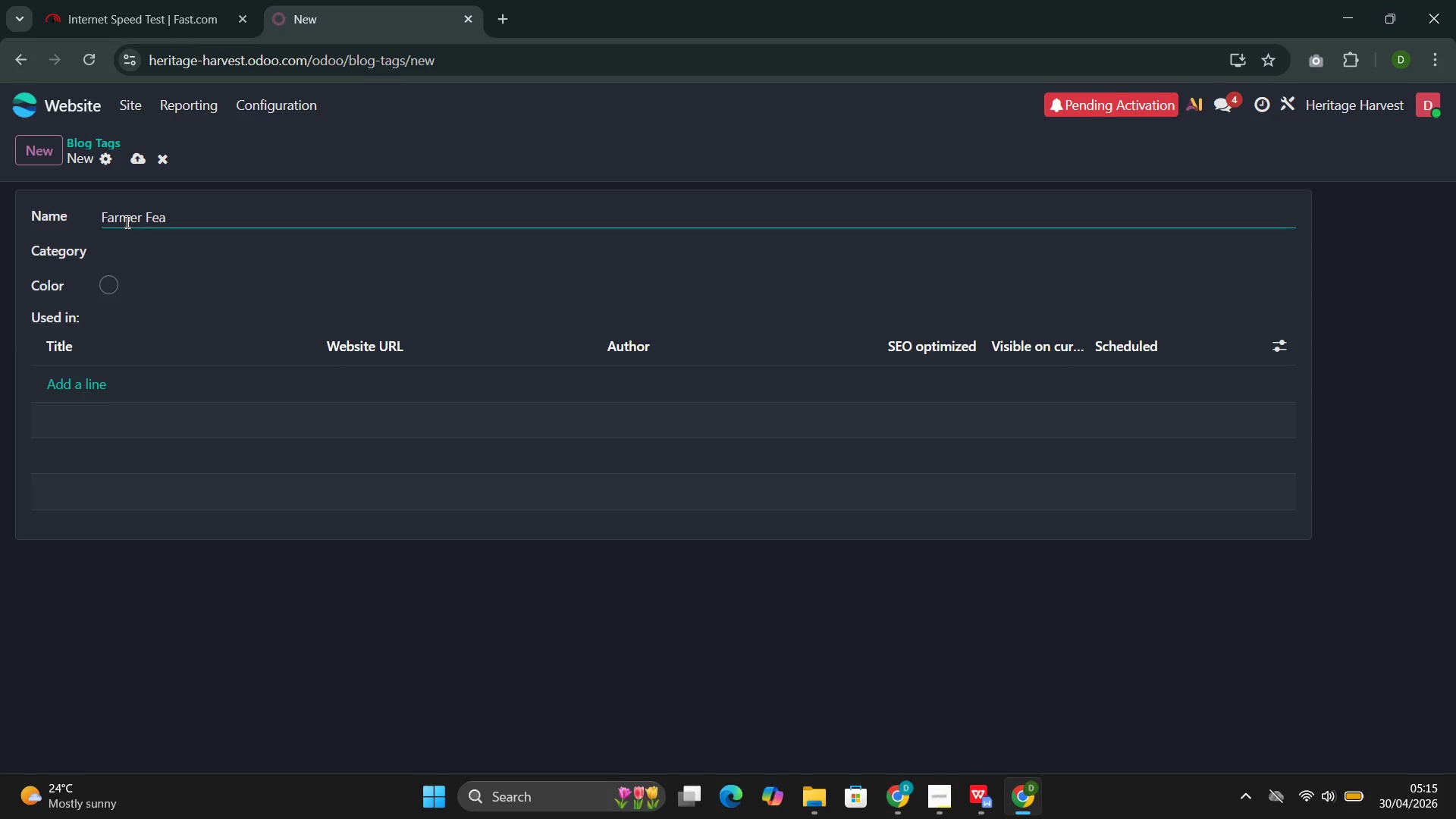 
wait(5.53)
 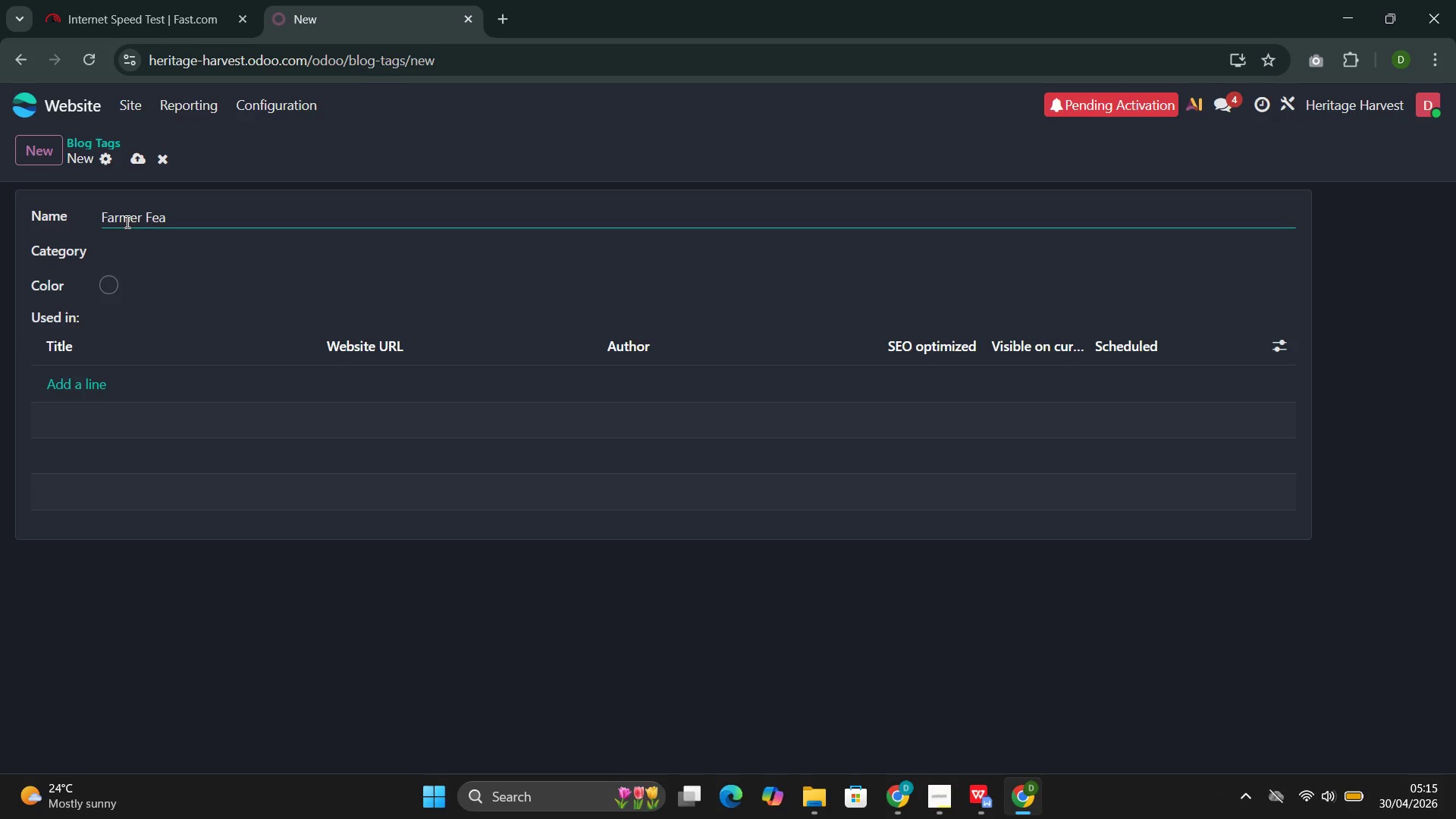 
type(tures )
 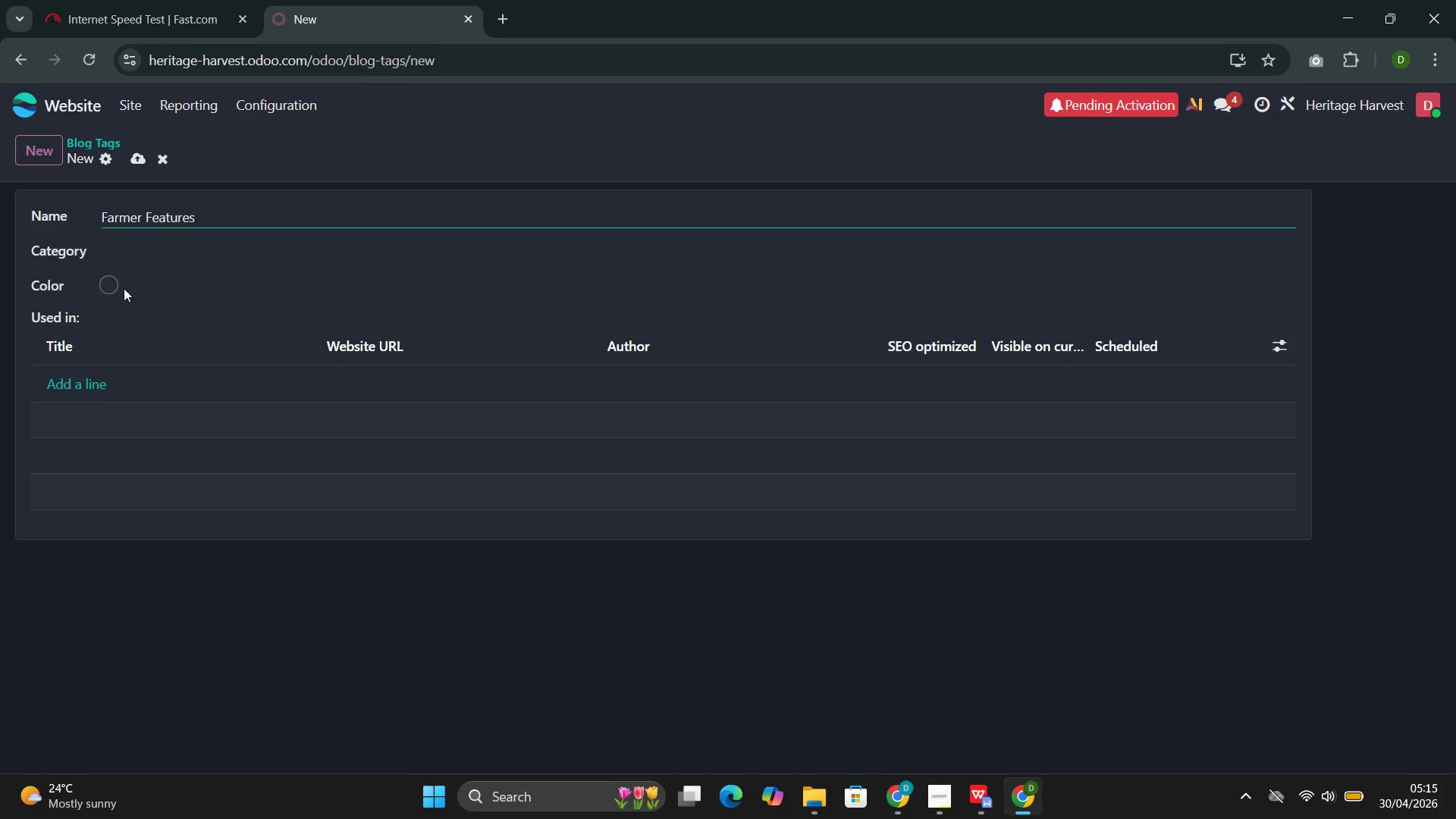 
left_click([103, 284])
 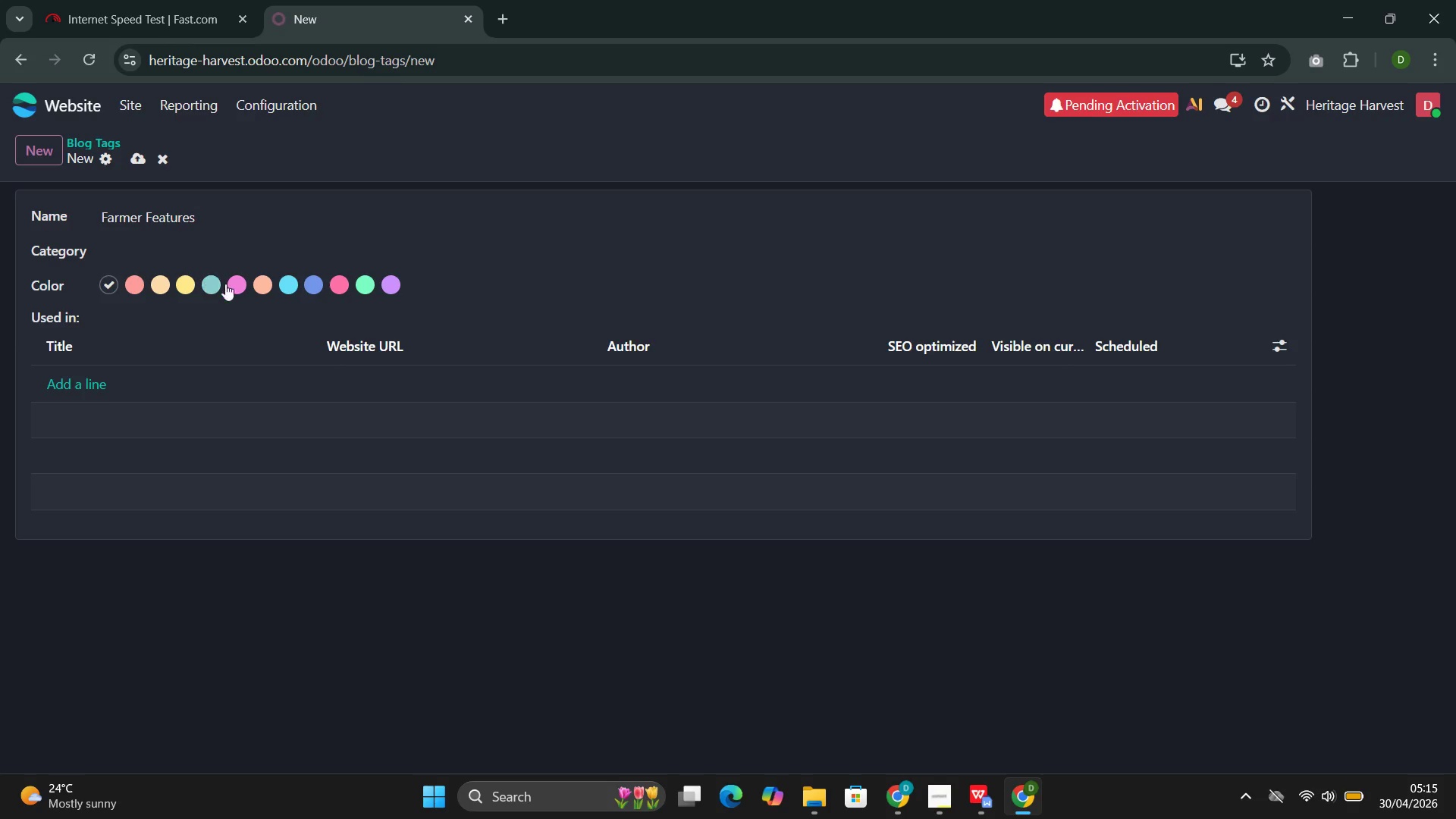 
left_click([262, 282])
 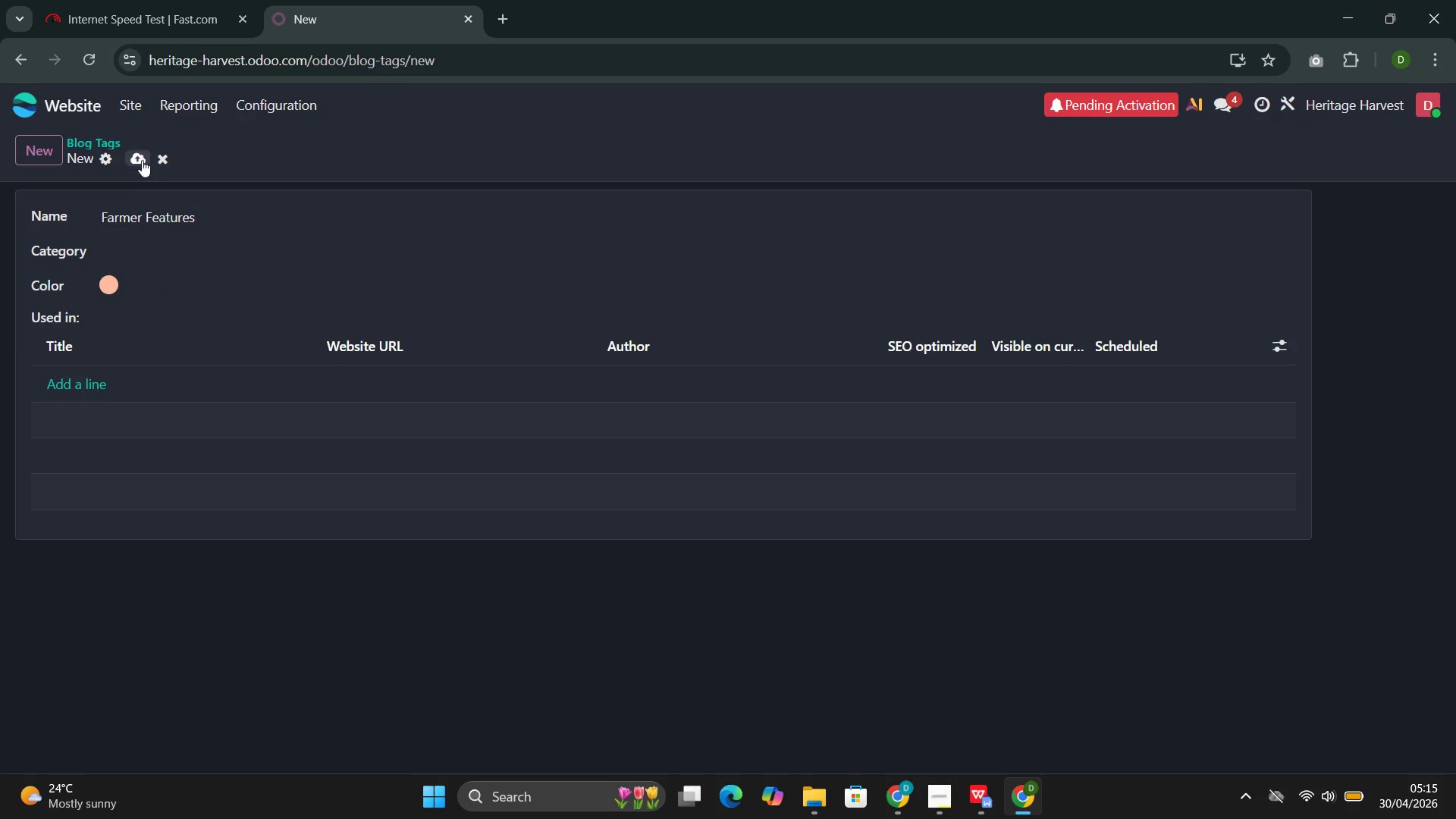 
left_click([141, 157])
 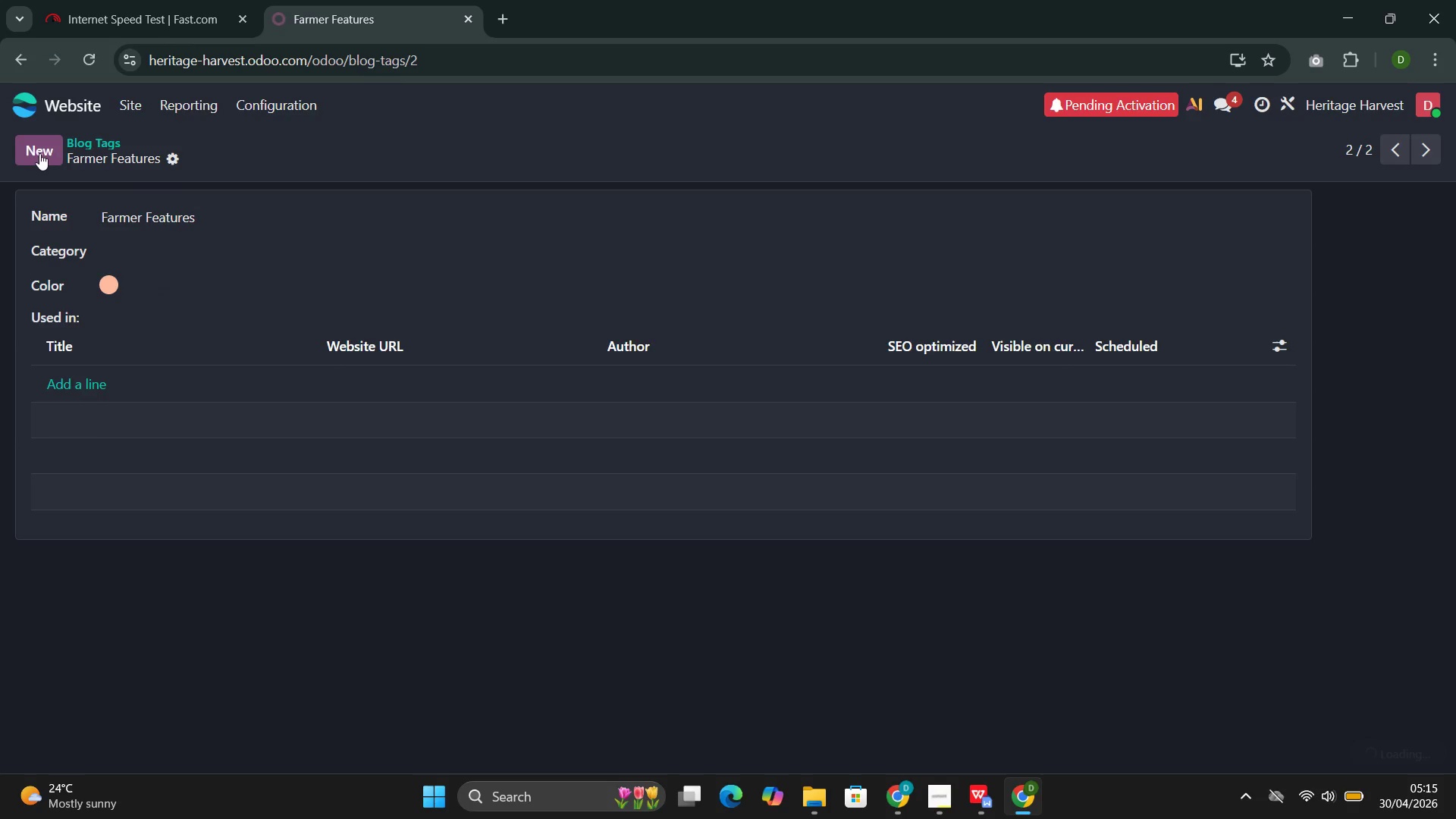 
left_click([39, 153])
 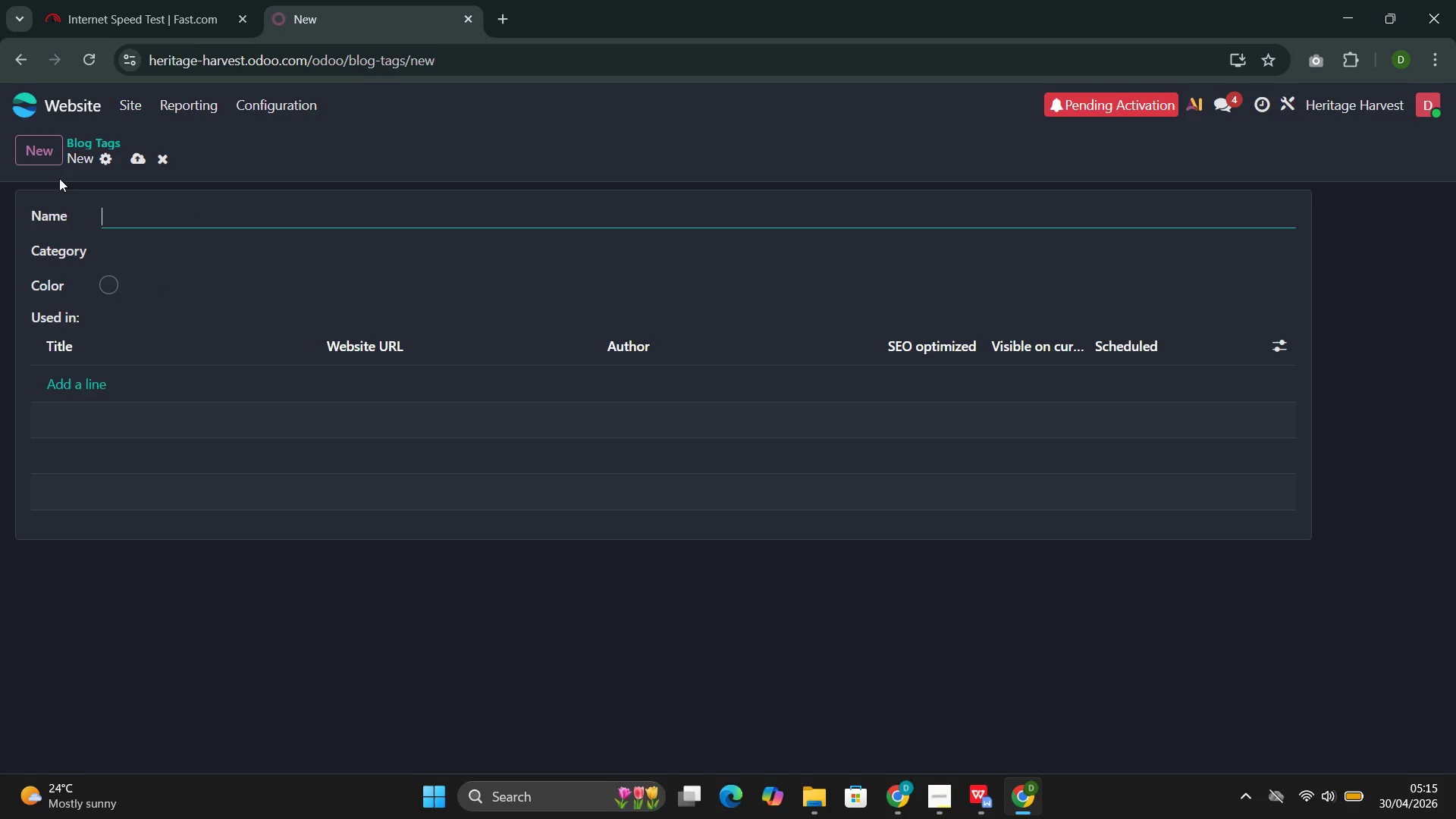 
left_click([117, 215])
 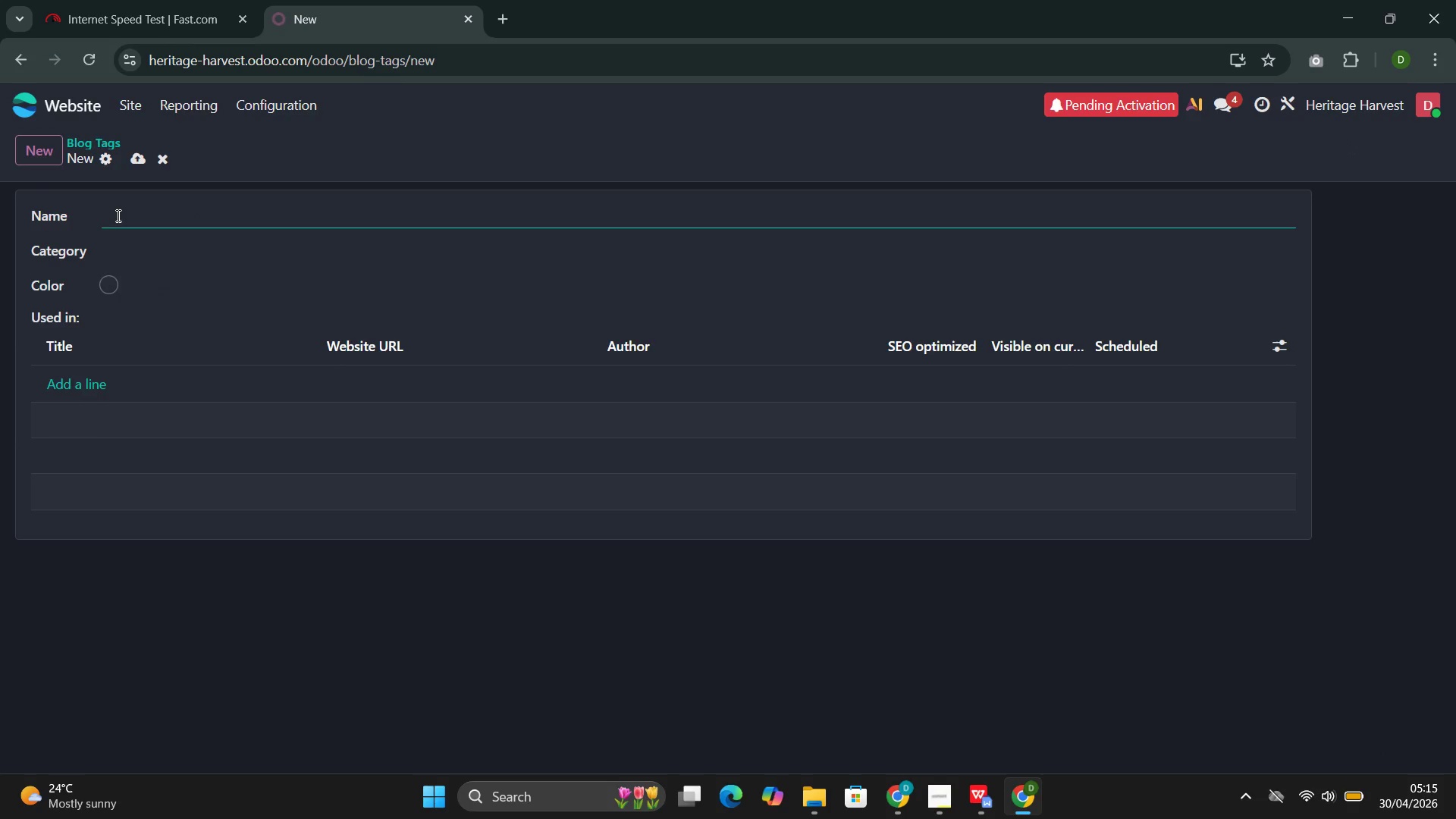 
key(Control+C)
 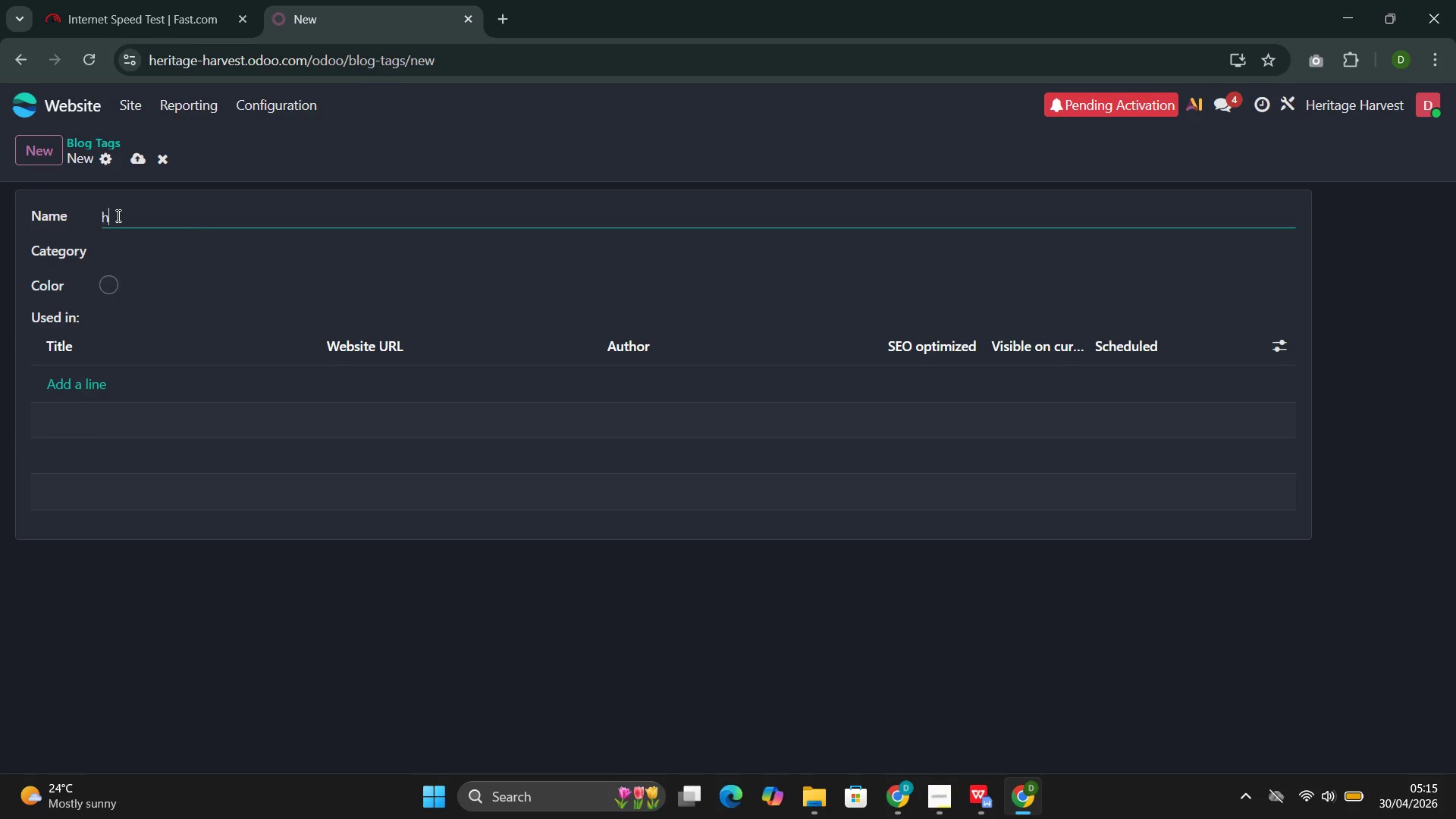 
type(hed)
 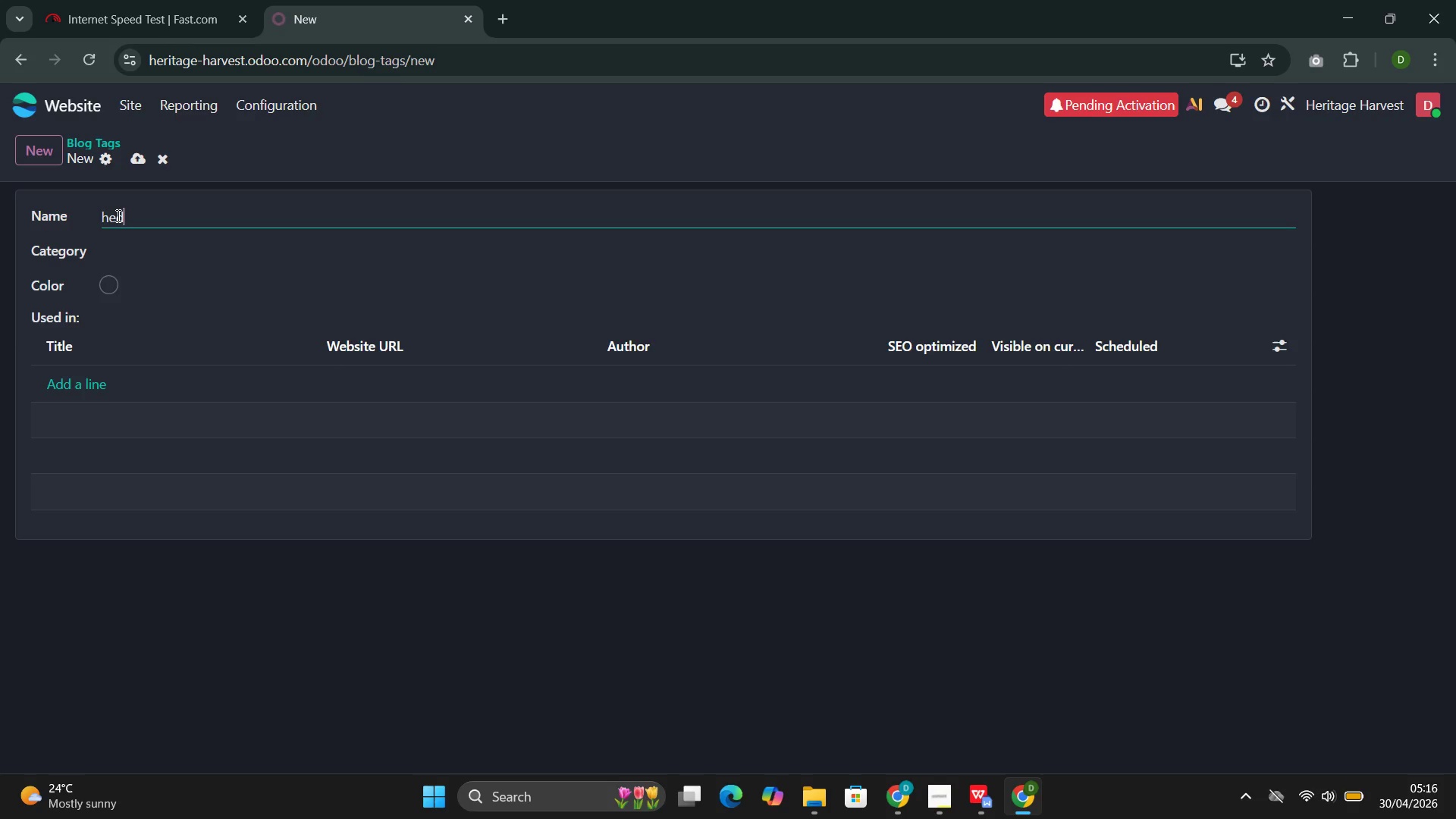 
key(Backspace)
key(Backspace)
key(Backspace)
type(Chef's )
 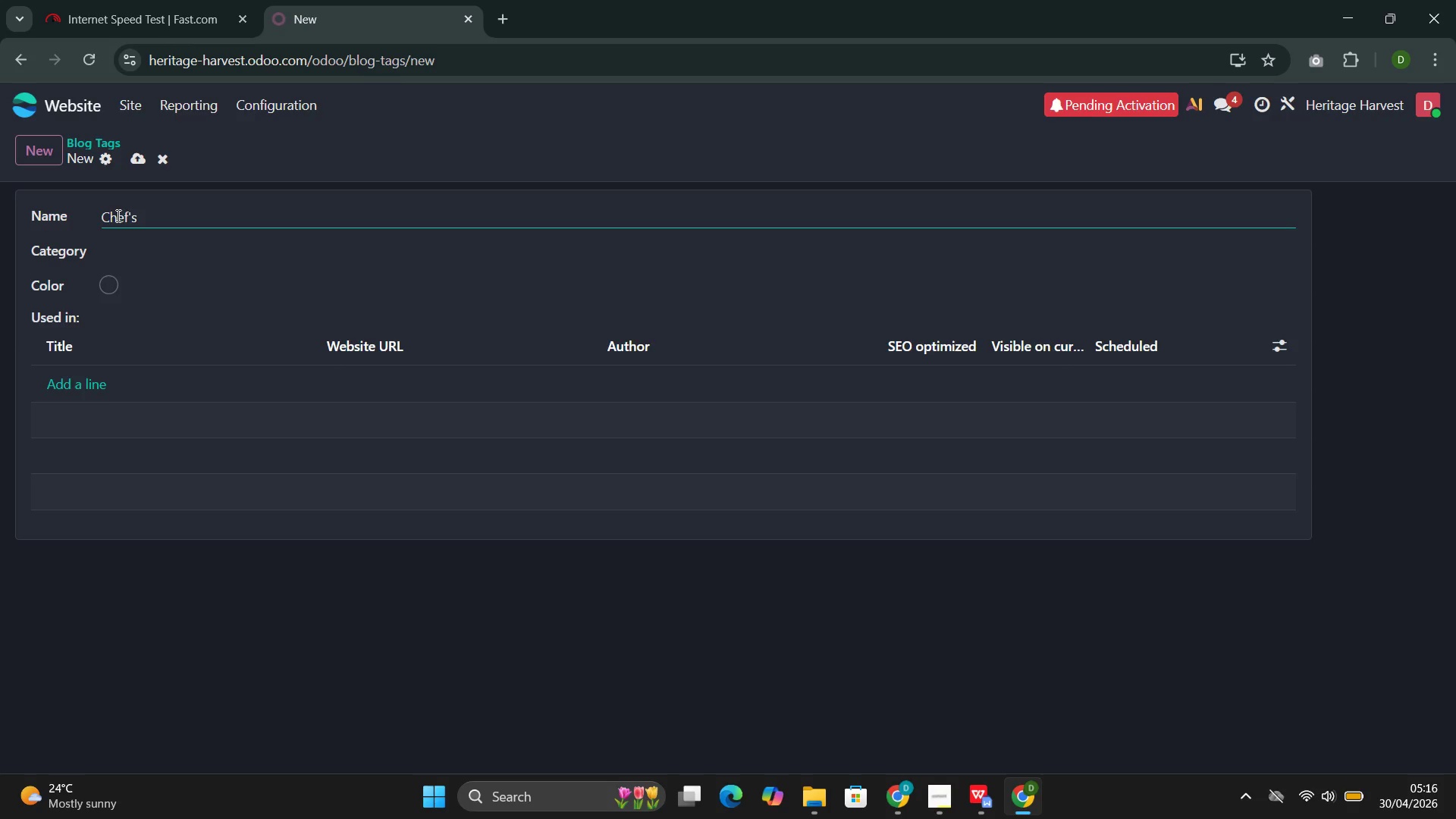 
type(Tips)
 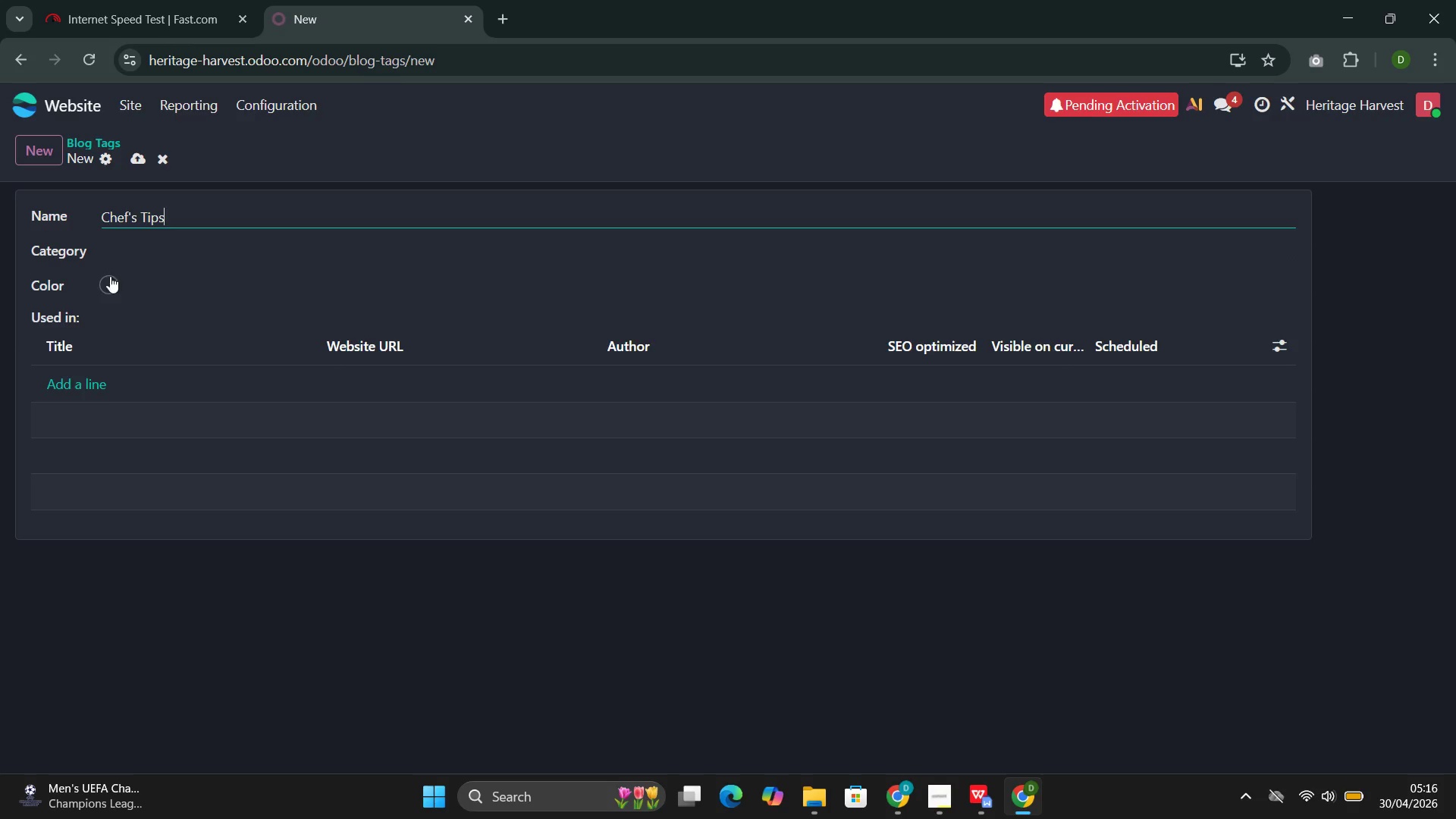 
left_click([102, 294])
 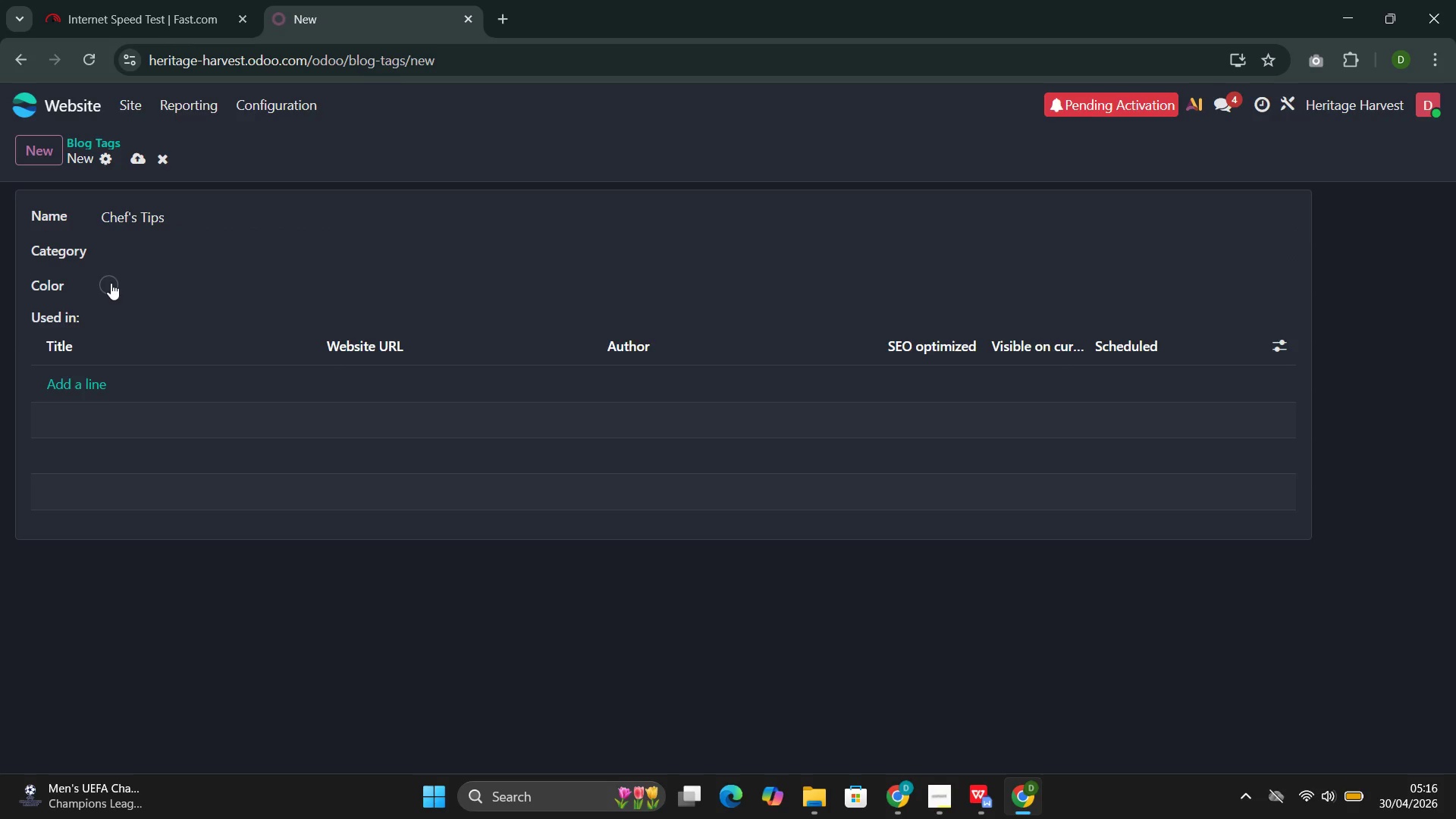 
left_click([111, 283])
 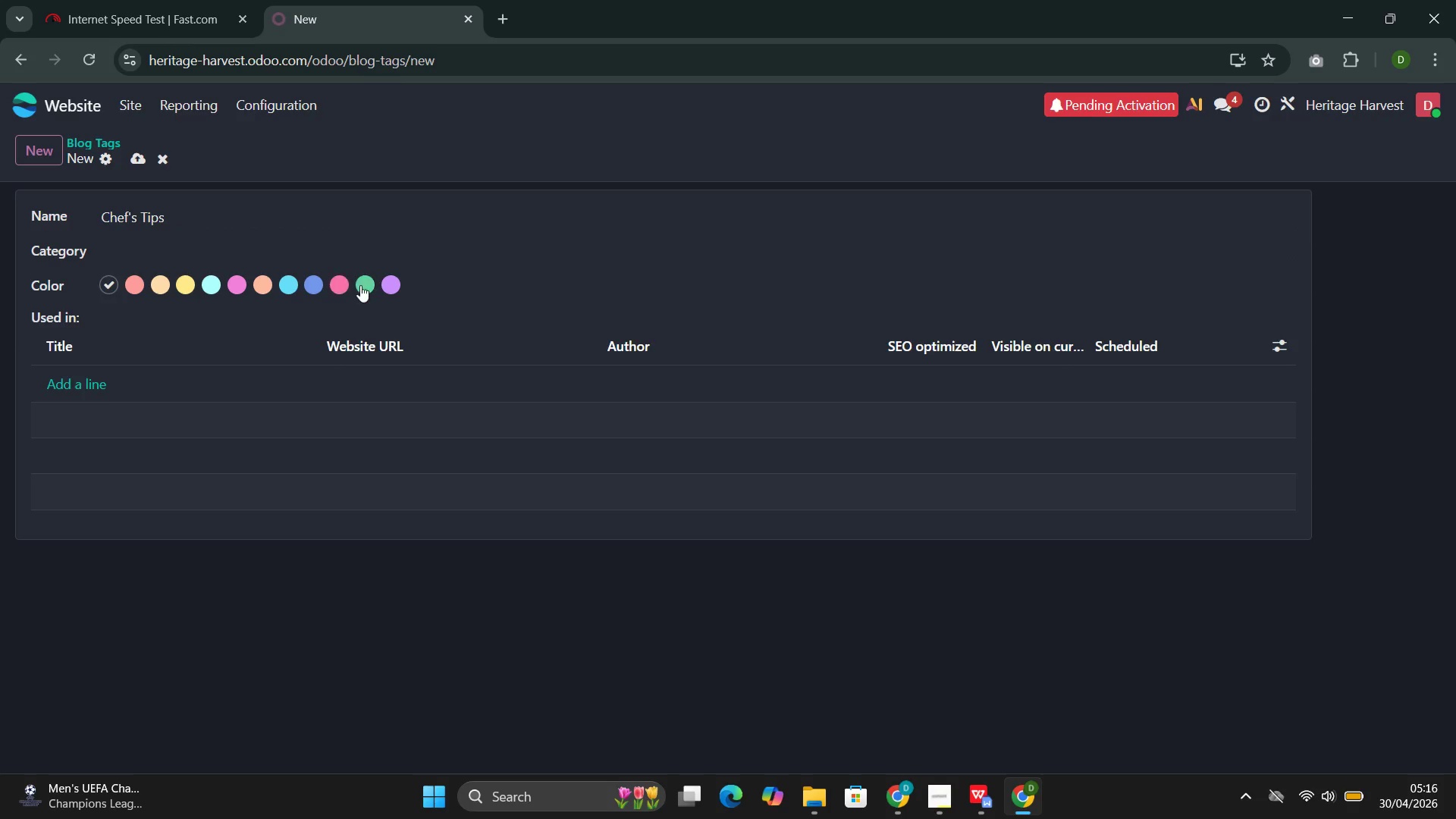 
left_click([340, 288])
 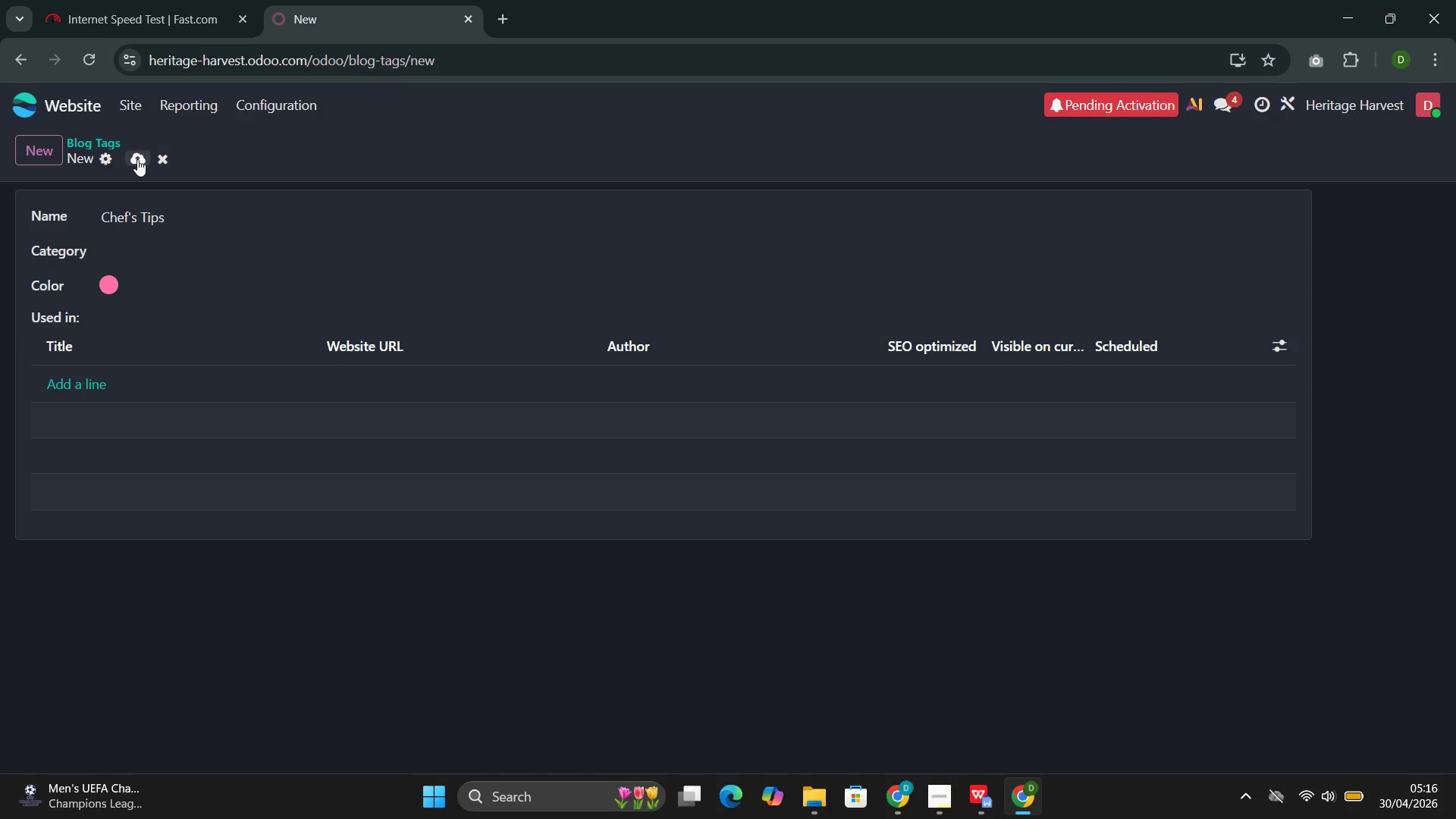 
left_click([138, 157])
 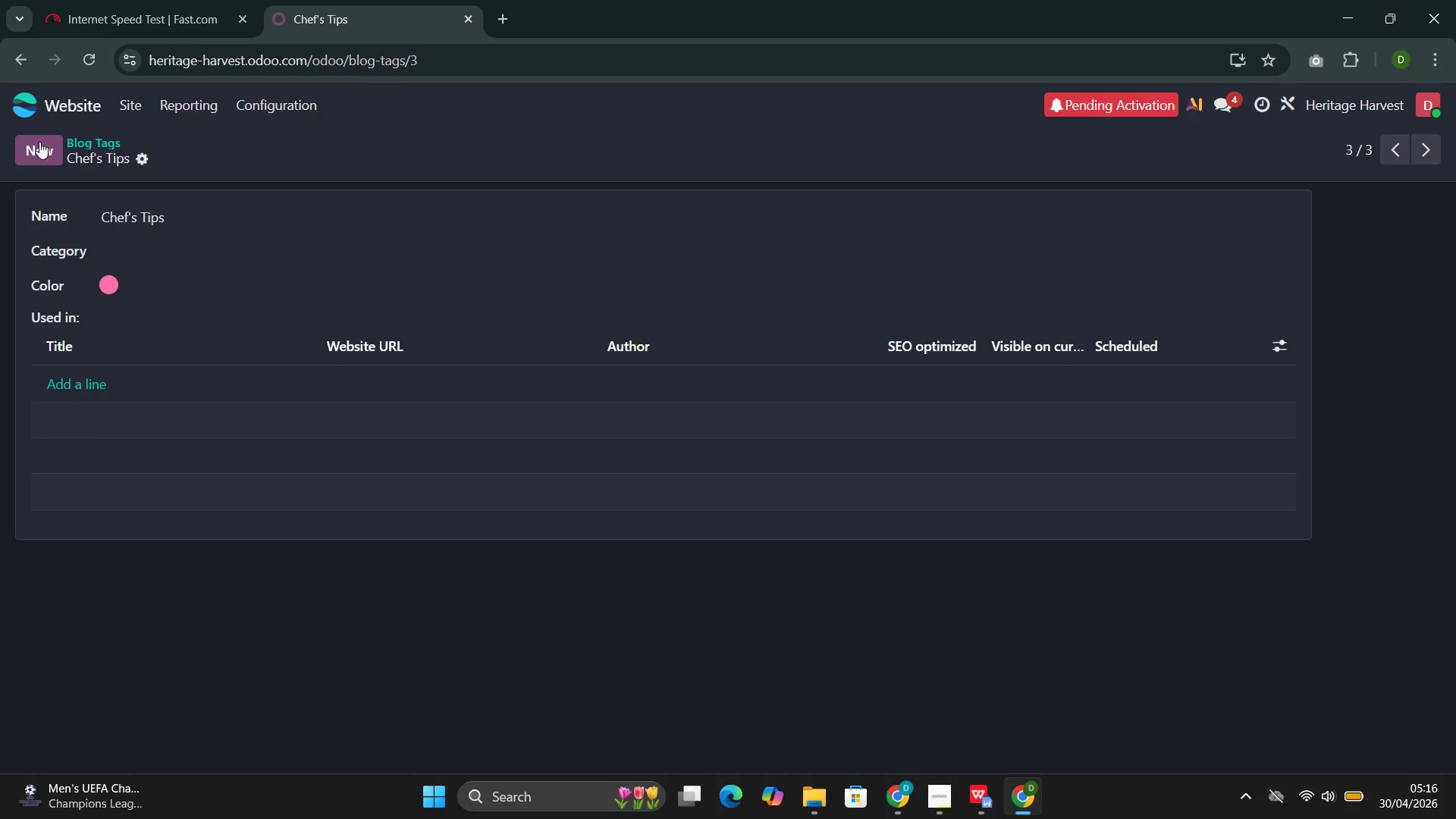 
left_click([39, 142])
 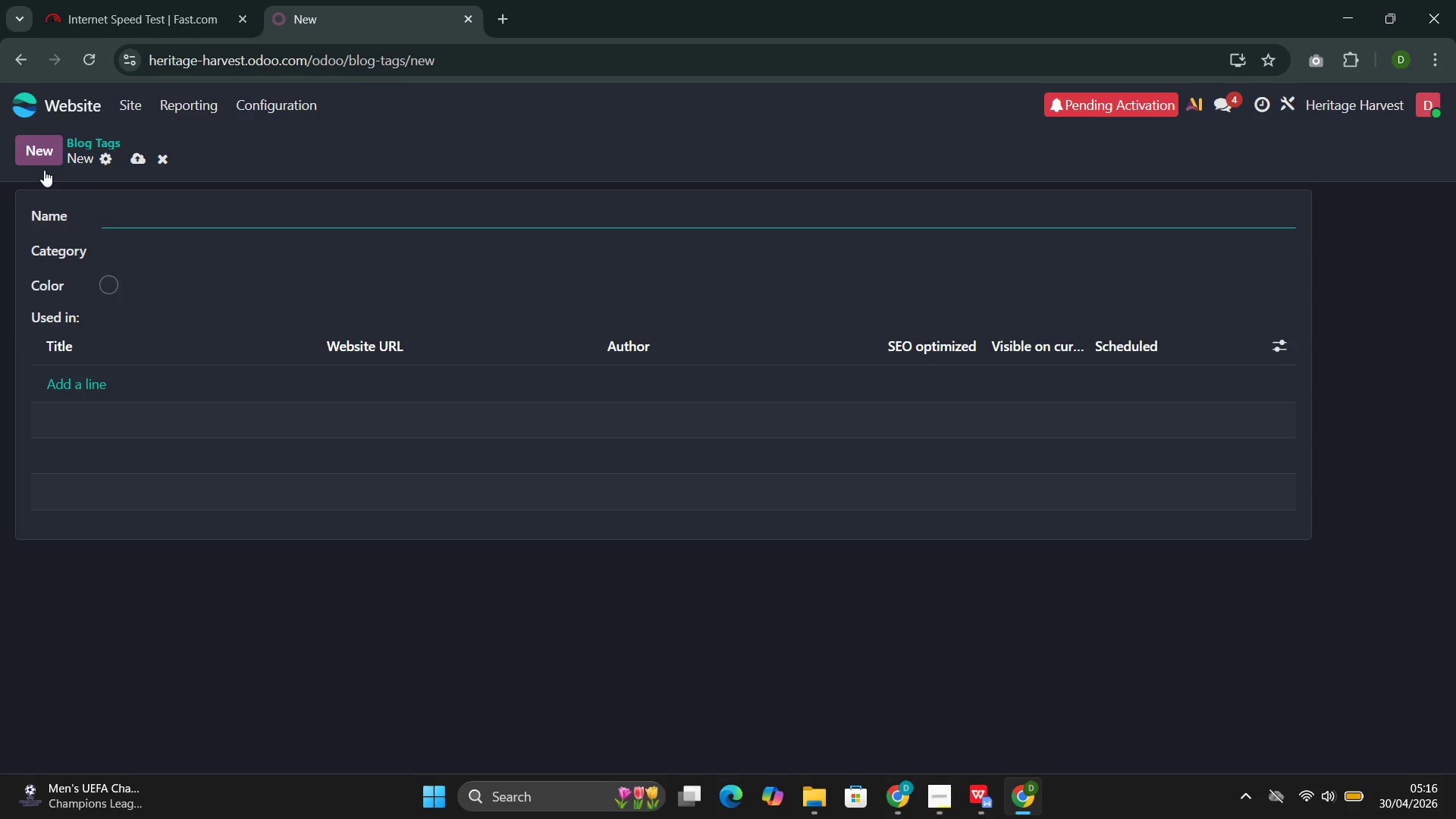 
left_click([123, 221])
 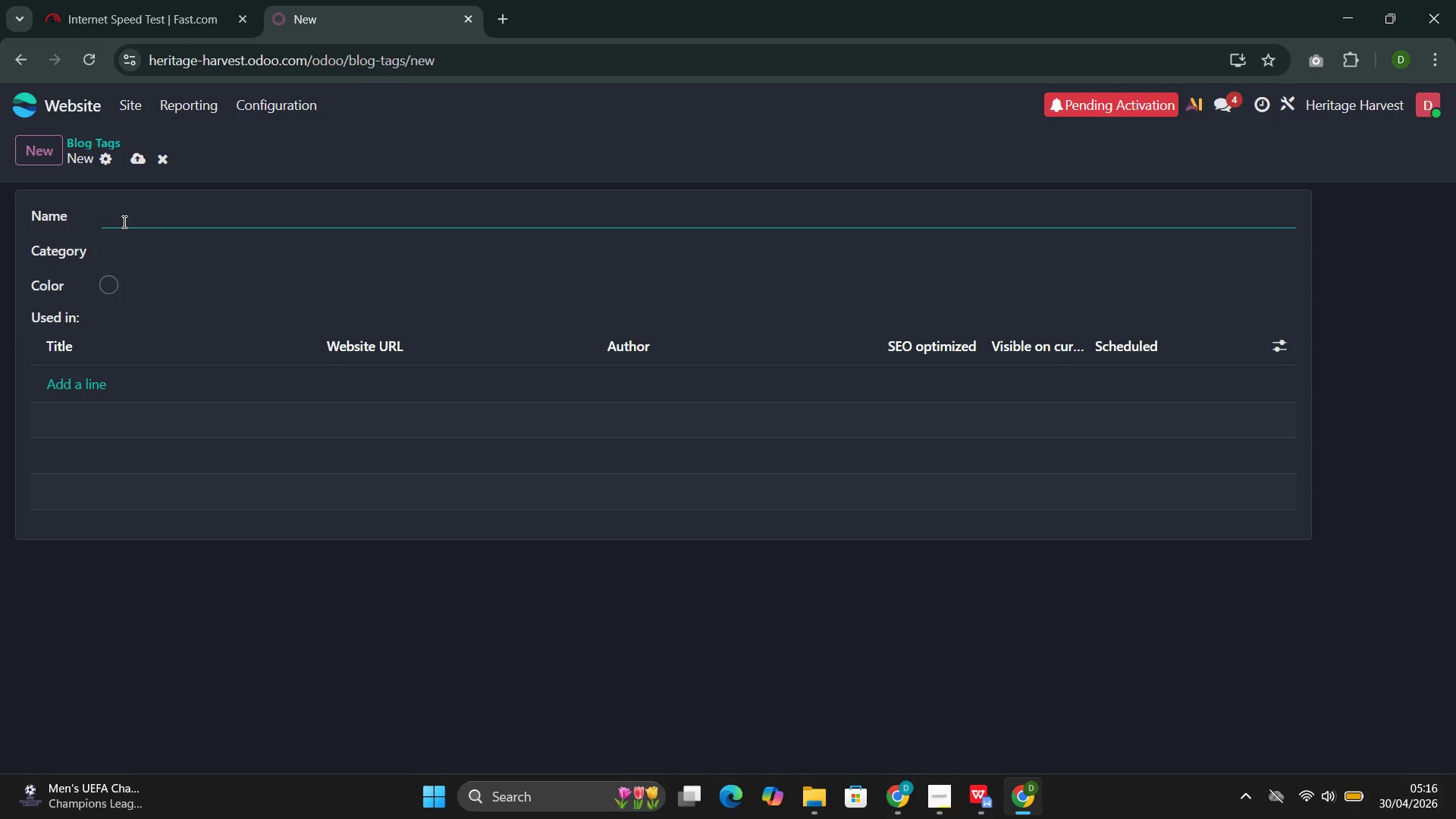 
type(Ingride)
key(Backspace)
key(Backspace)
key(Backspace)
type(edient Spotlight)
 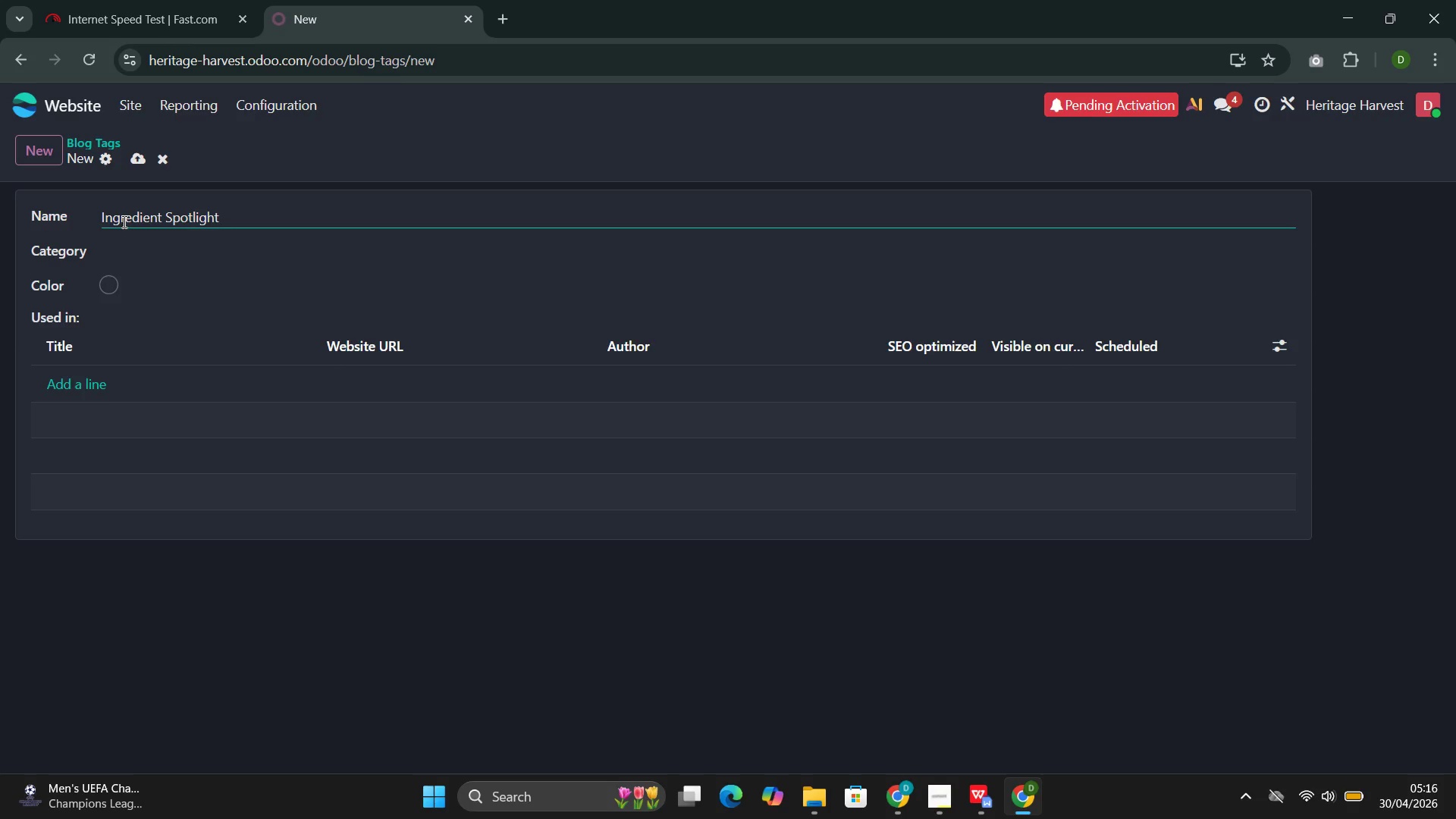 
left_click([112, 286])
 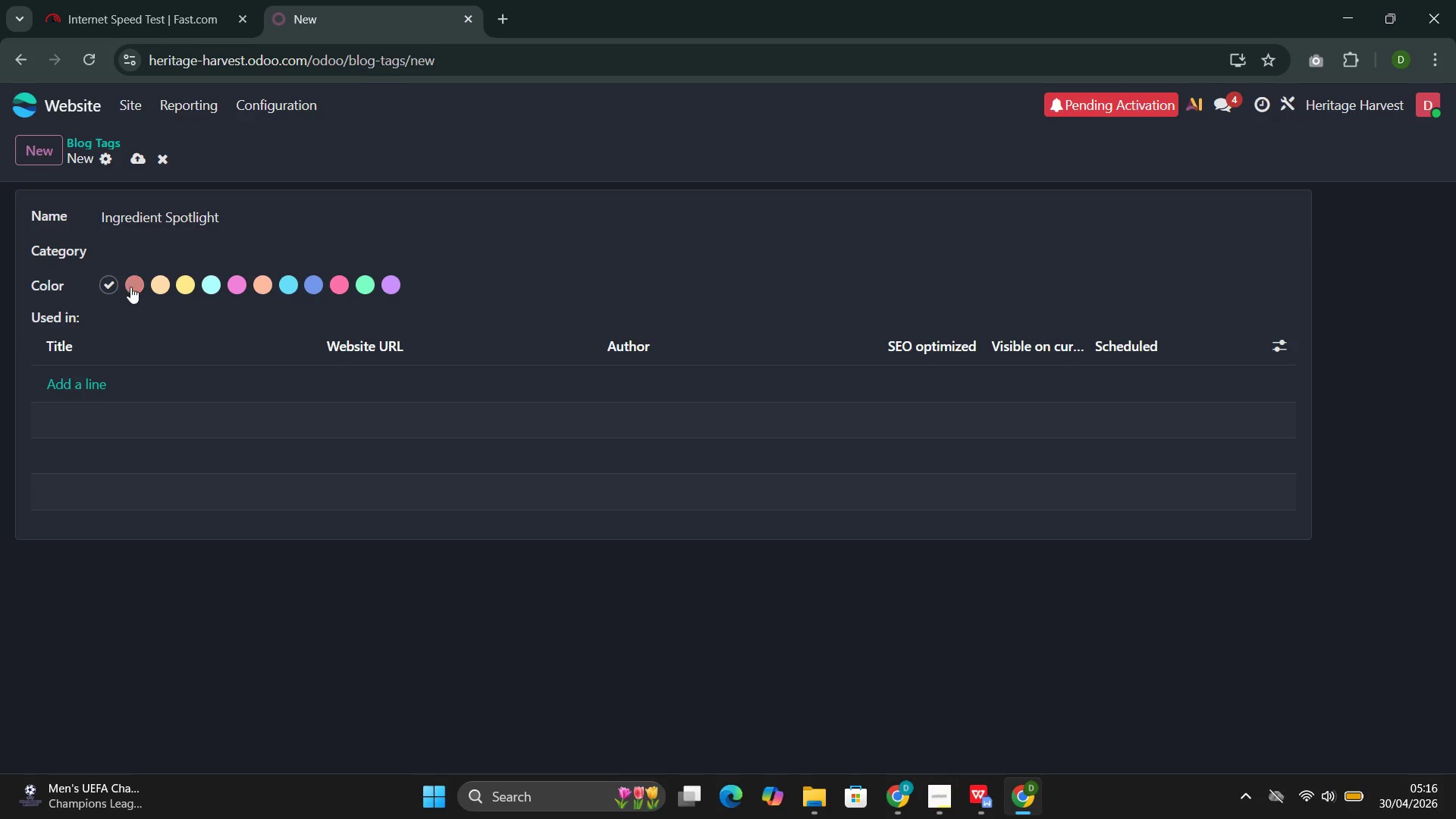 
left_click([130, 287])
 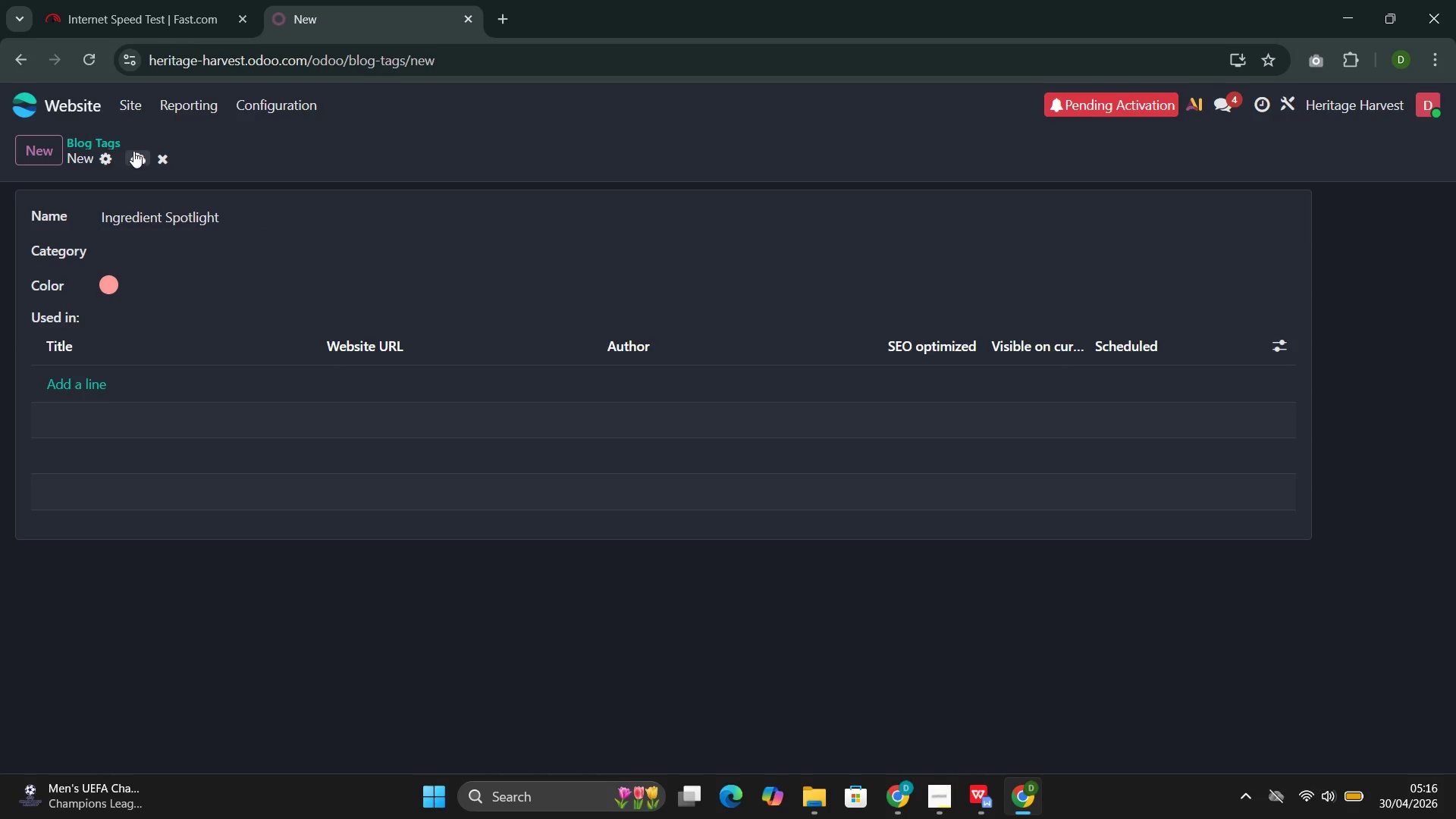 
left_click([134, 152])
 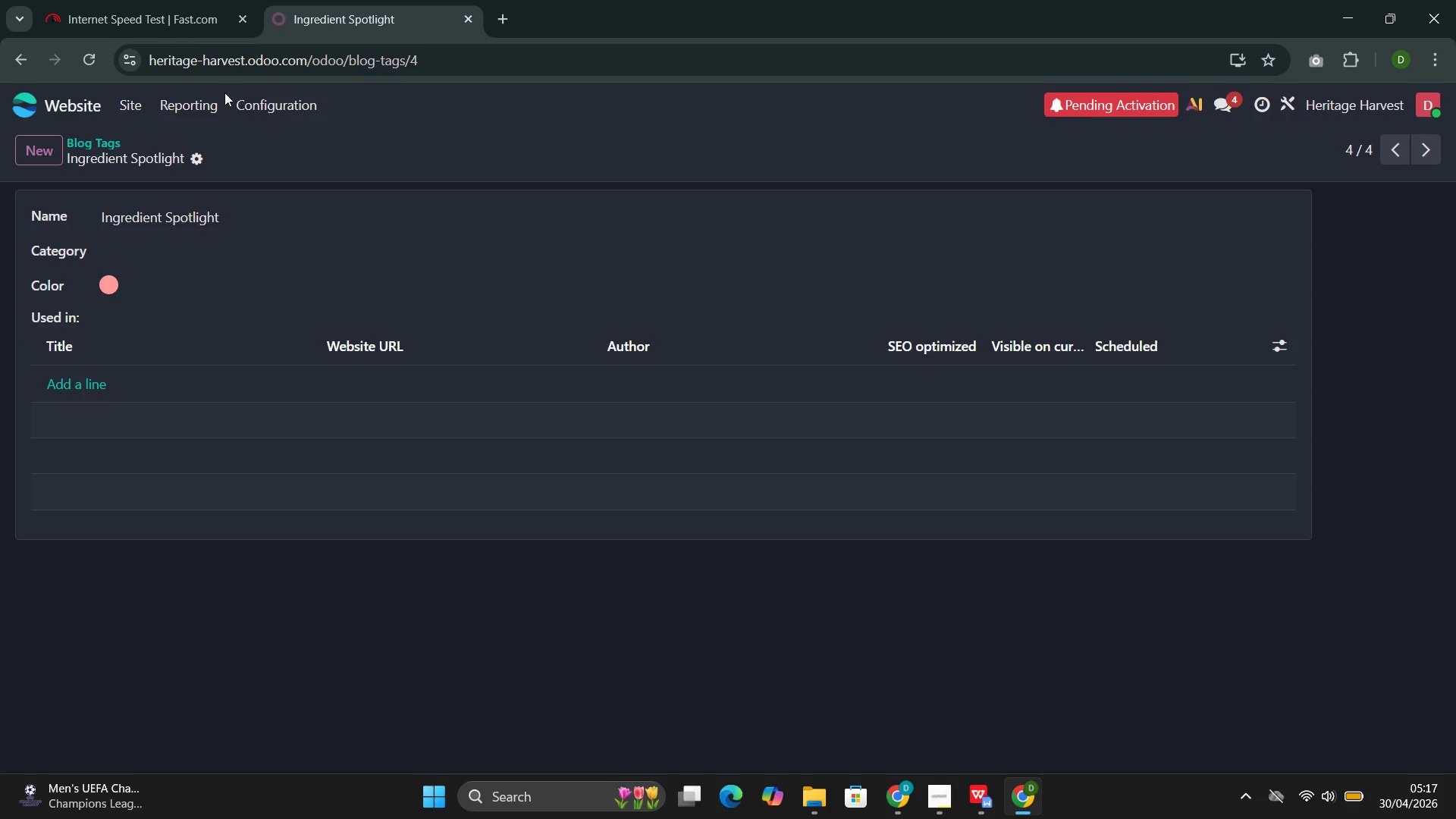 
wait(14.58)
 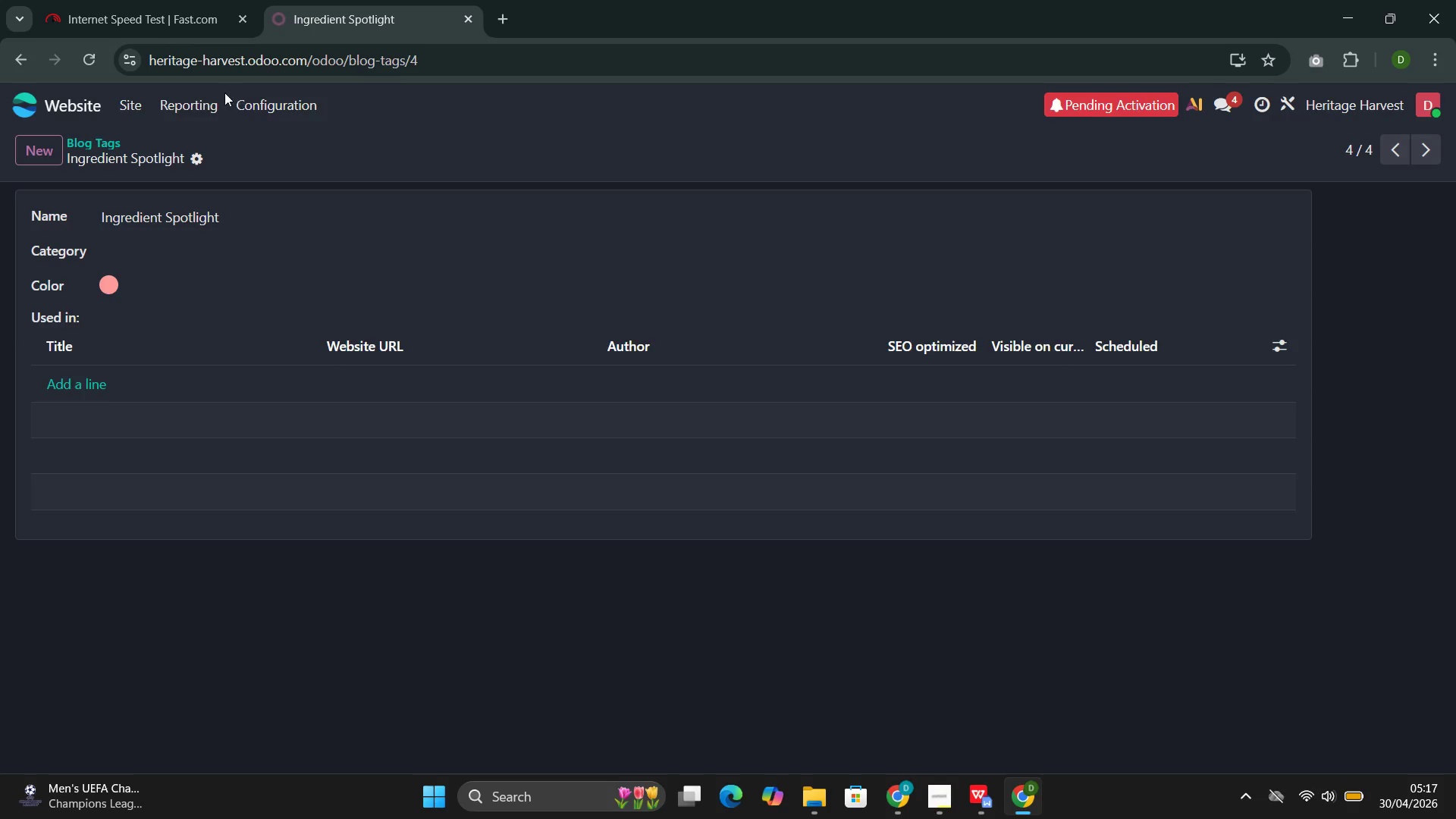 
left_click([138, 105])
 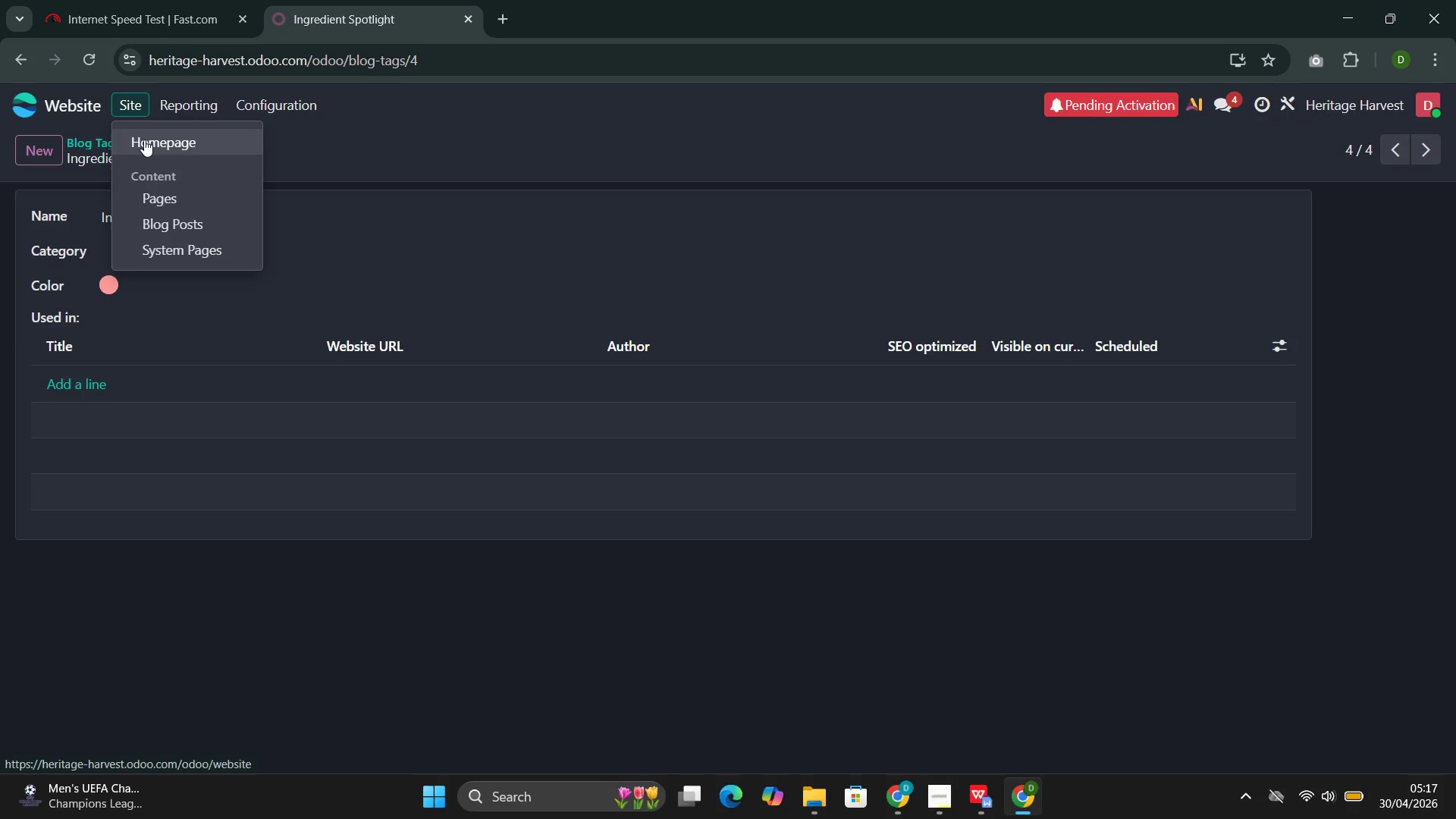 
left_click([144, 140])
 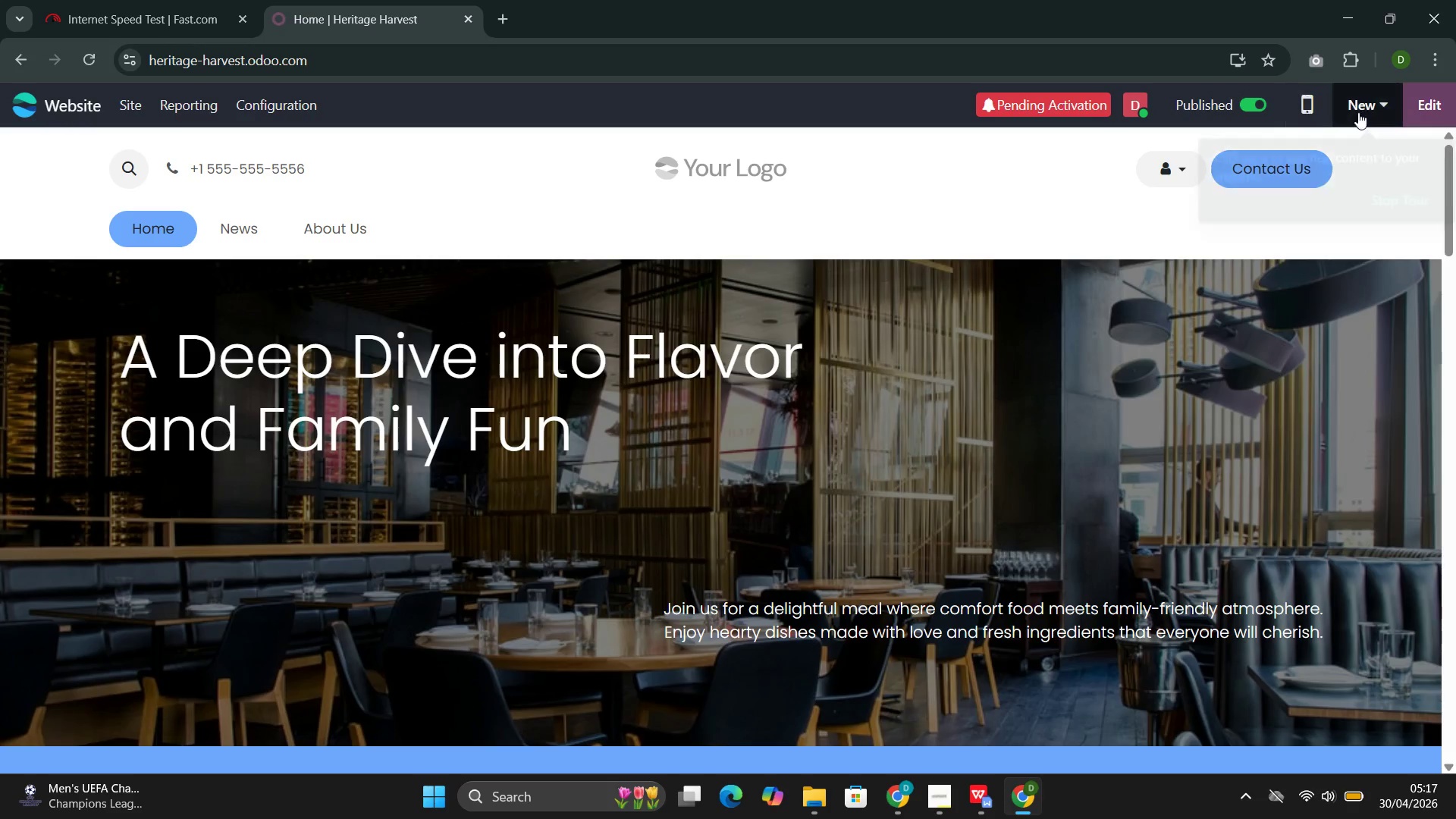 
wait(5.66)
 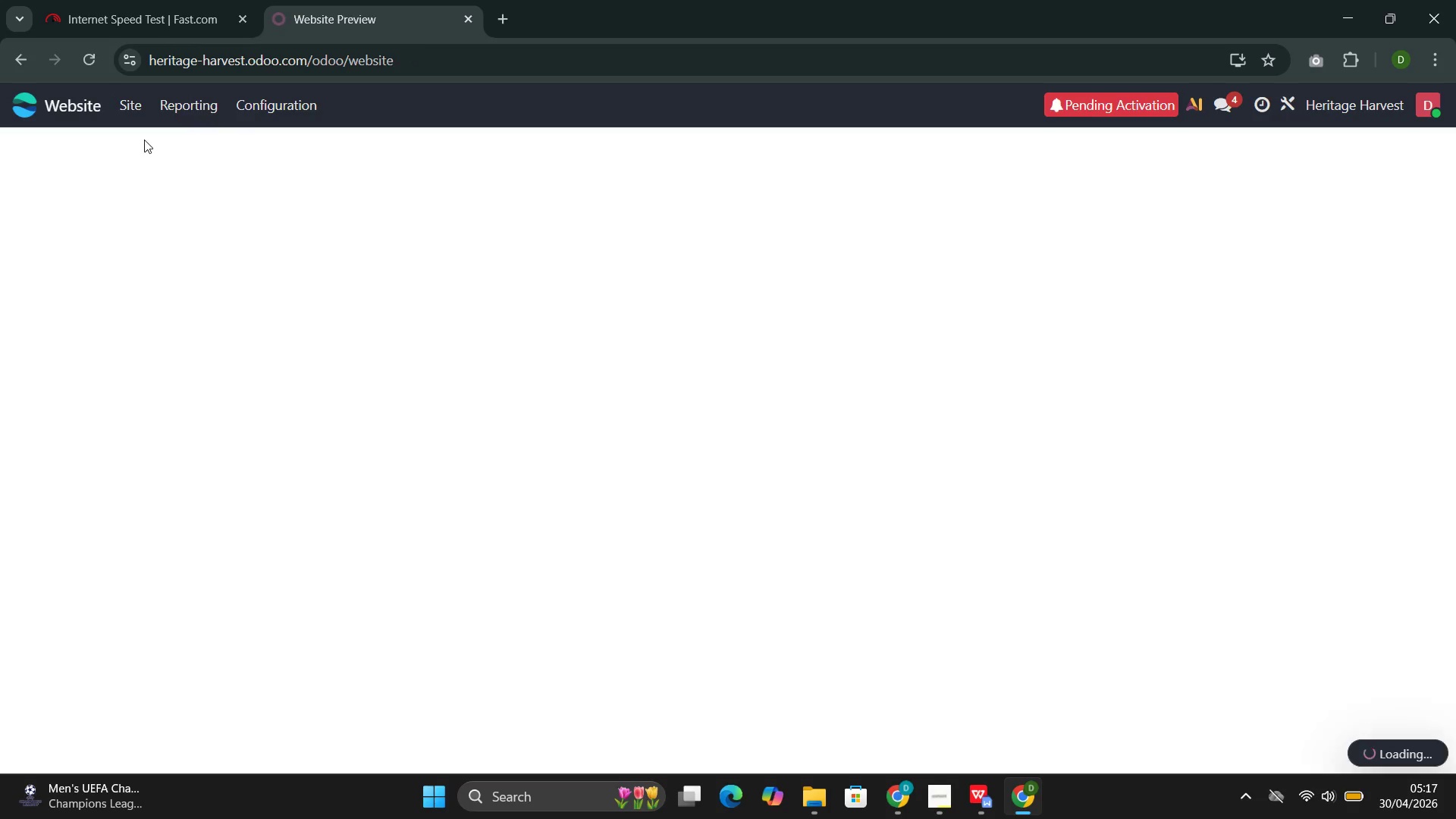 
left_click([1385, 197])
 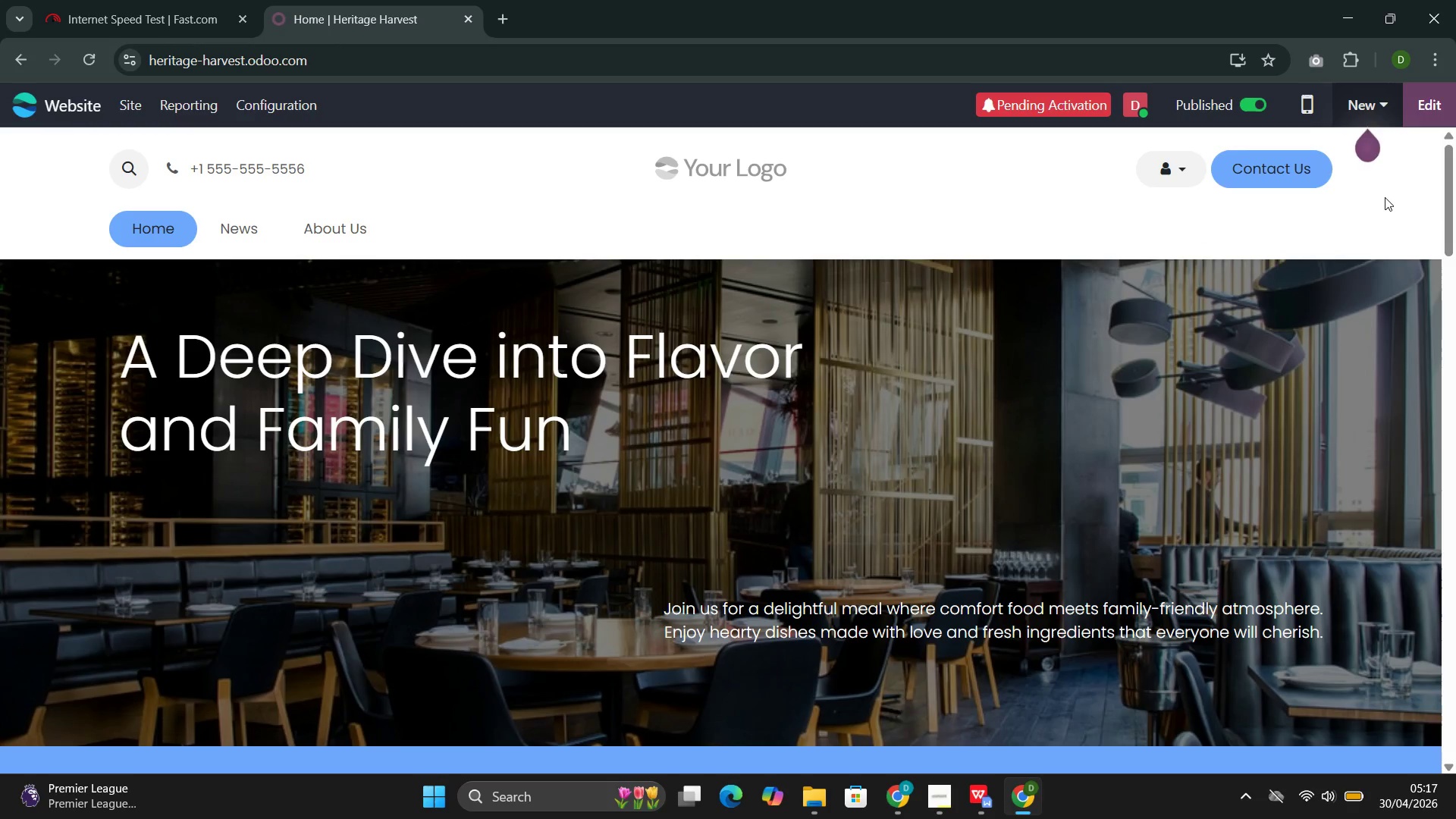 
wait(8.0)
 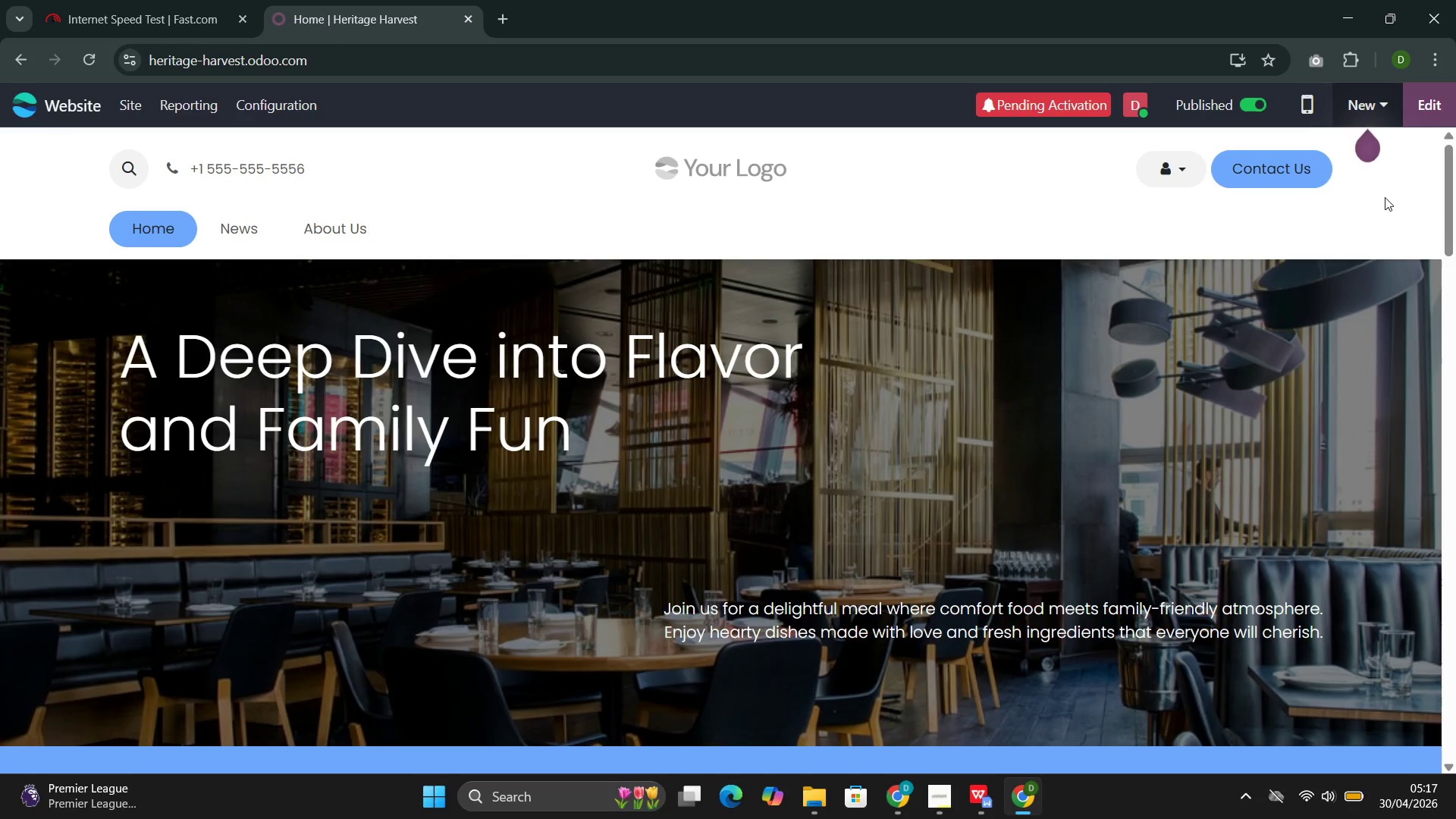 
left_click([1386, 197])
 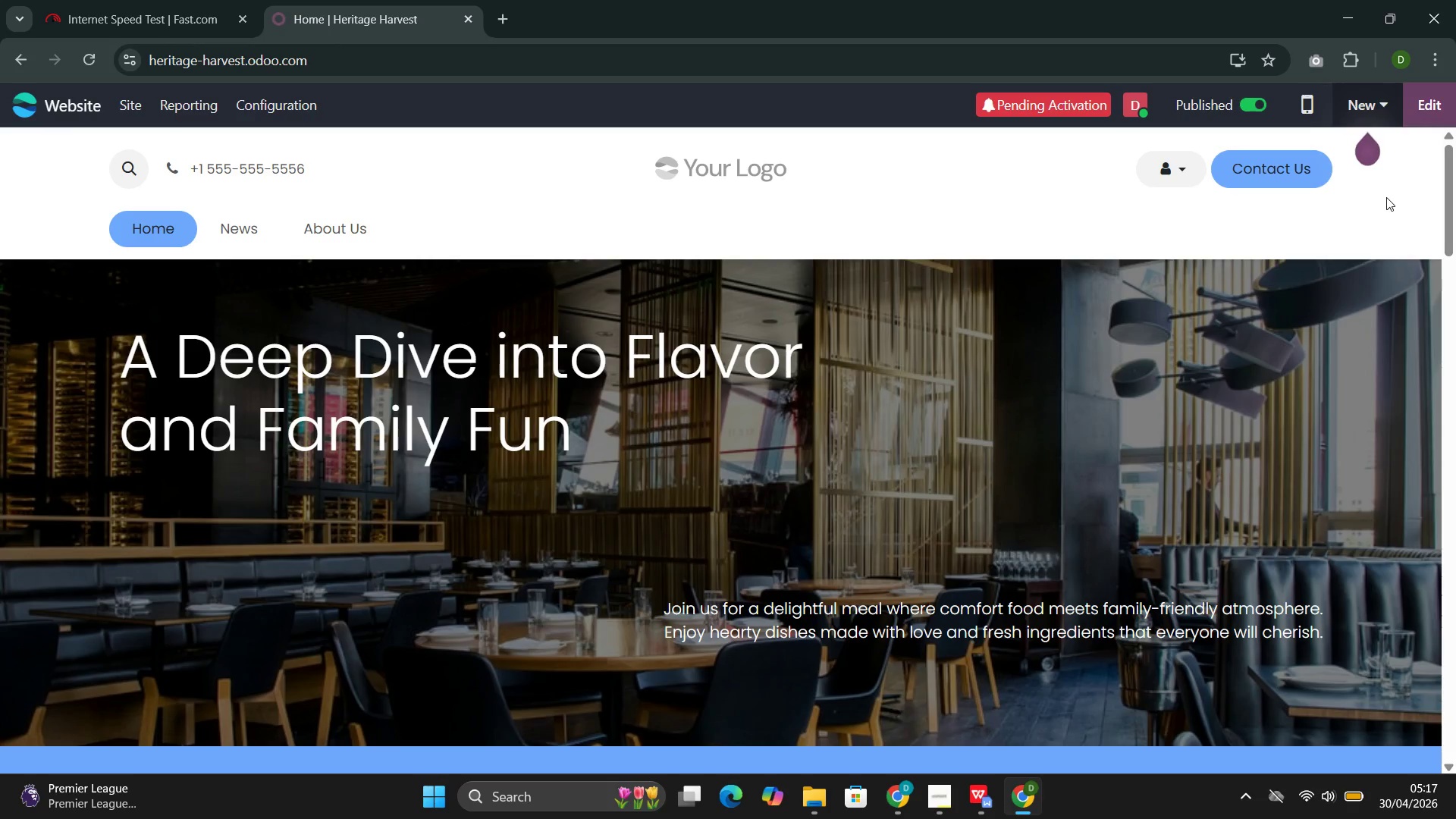 
wait(5.72)
 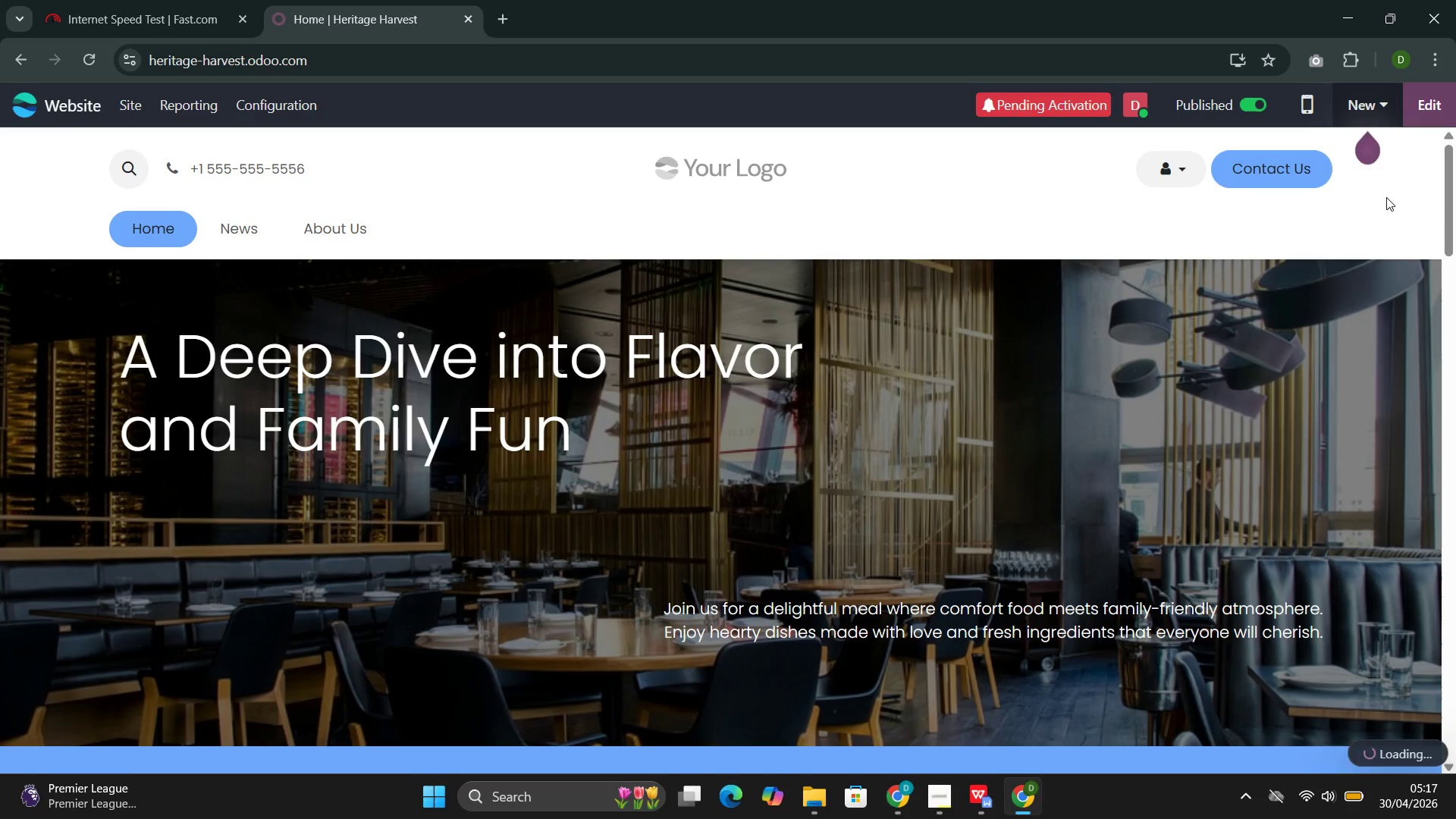 
left_click([1373, 120])
 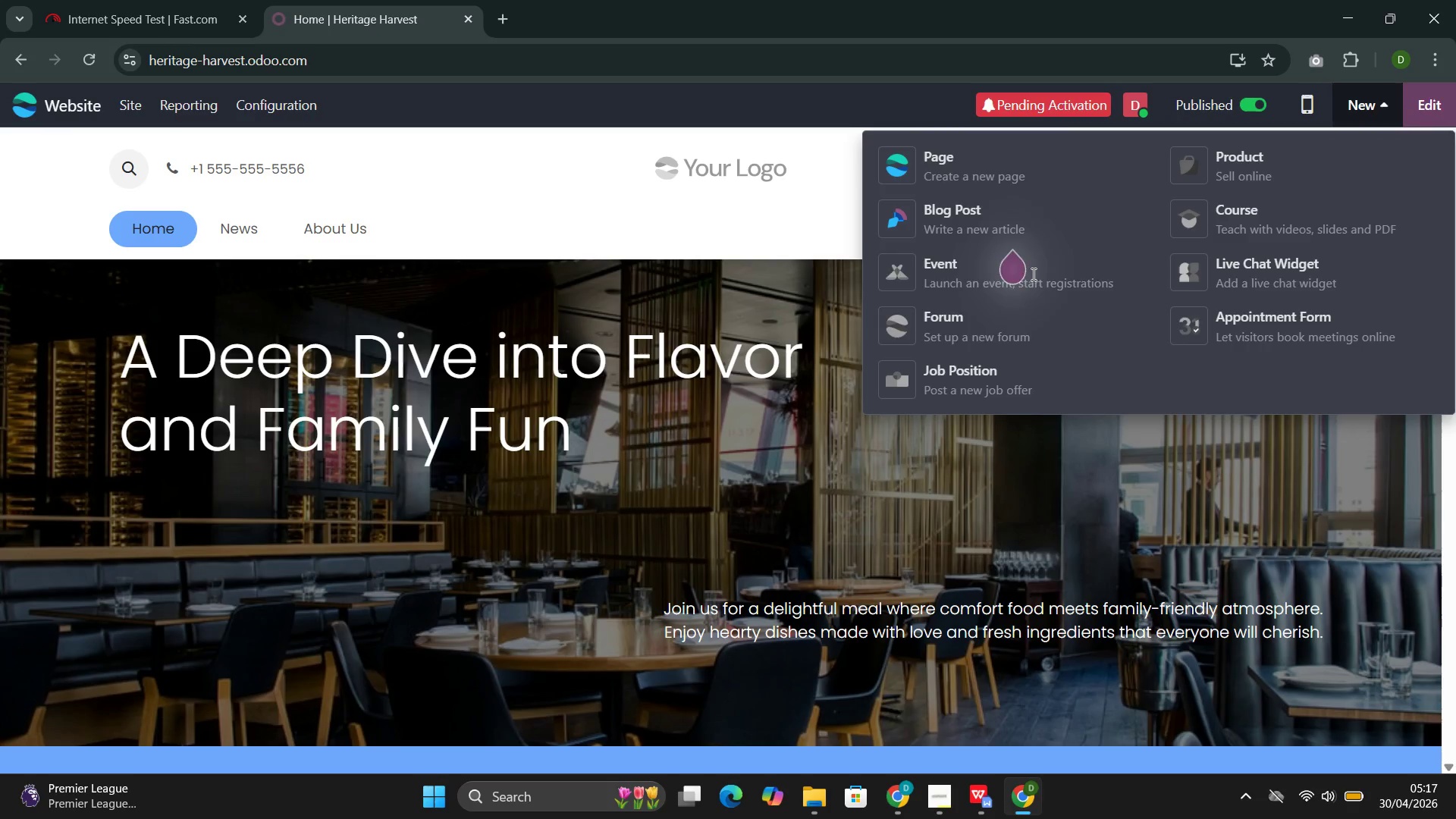 
left_click([968, 218])
 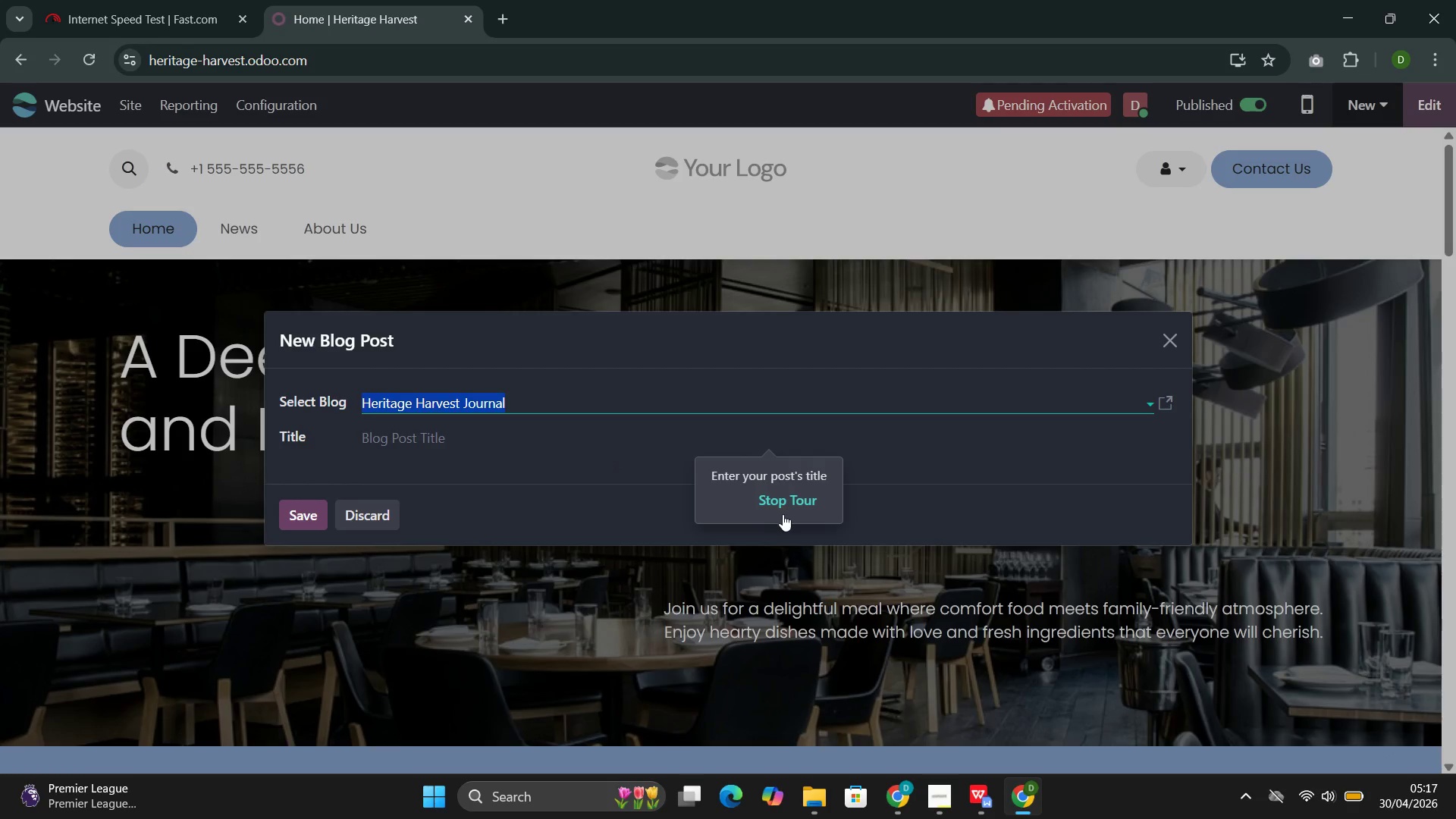 
left_click([772, 507])
 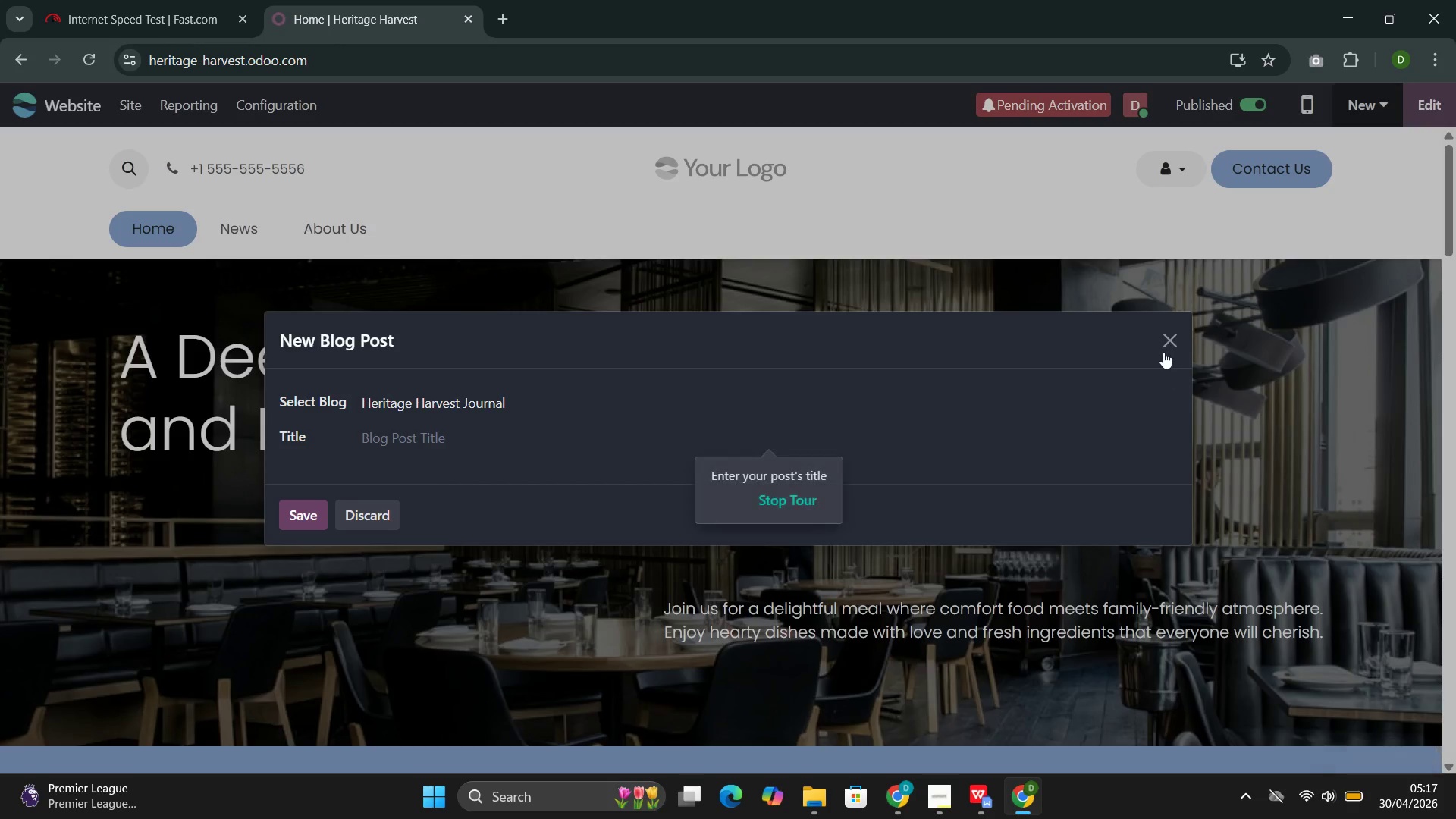 
left_click([1176, 342])
 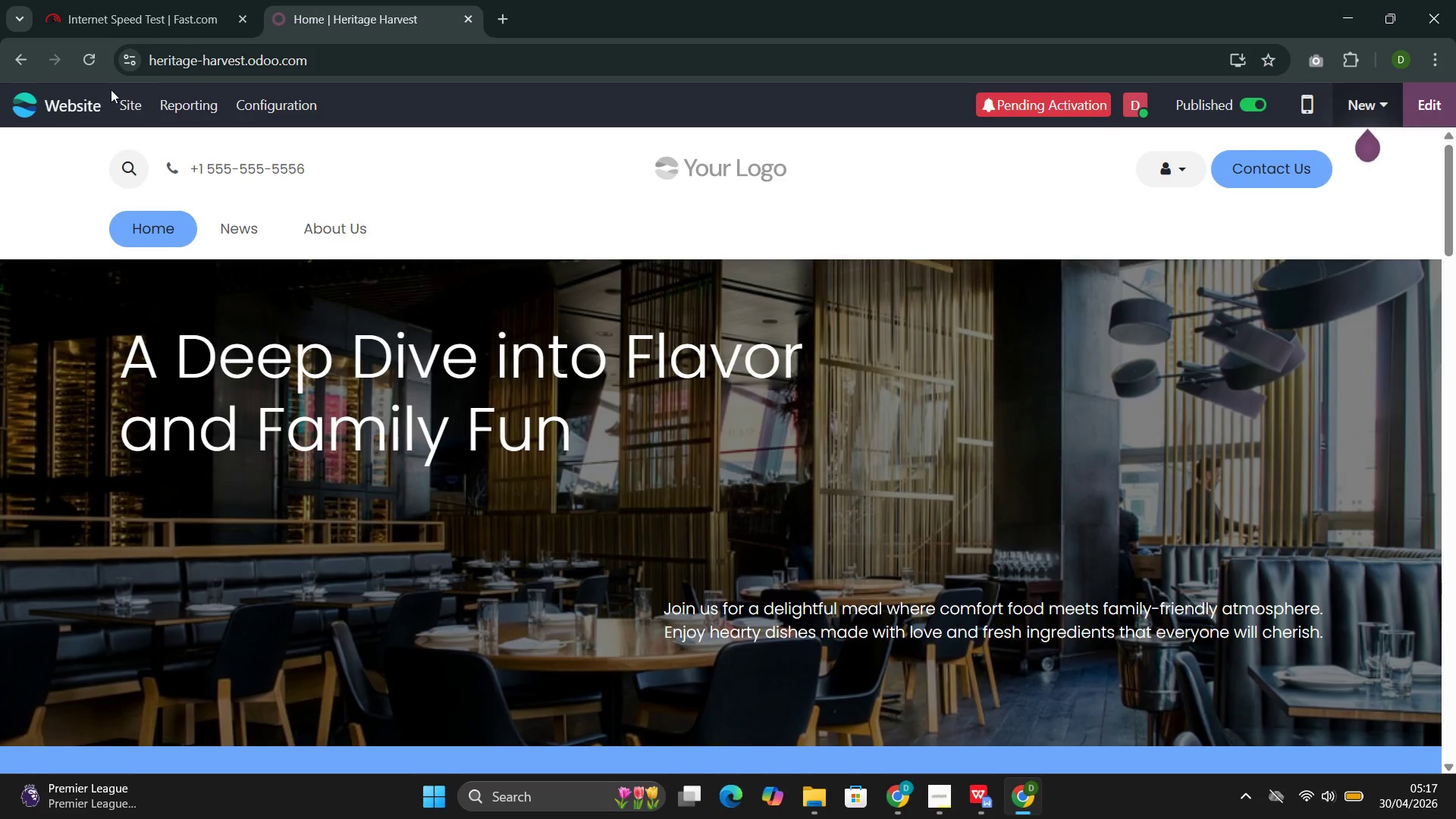 
left_click([96, 61])
 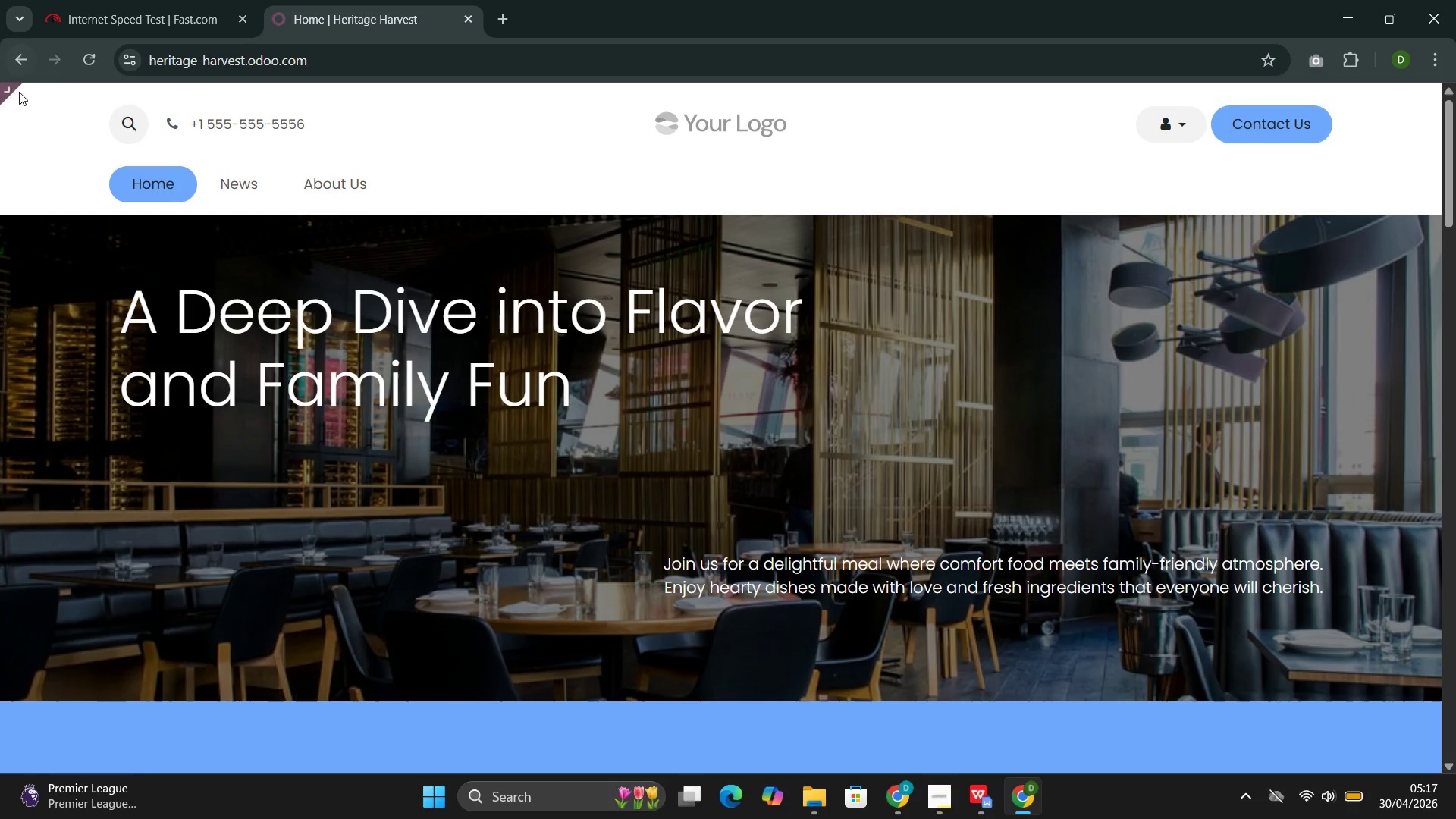 
left_click([74, 100])
 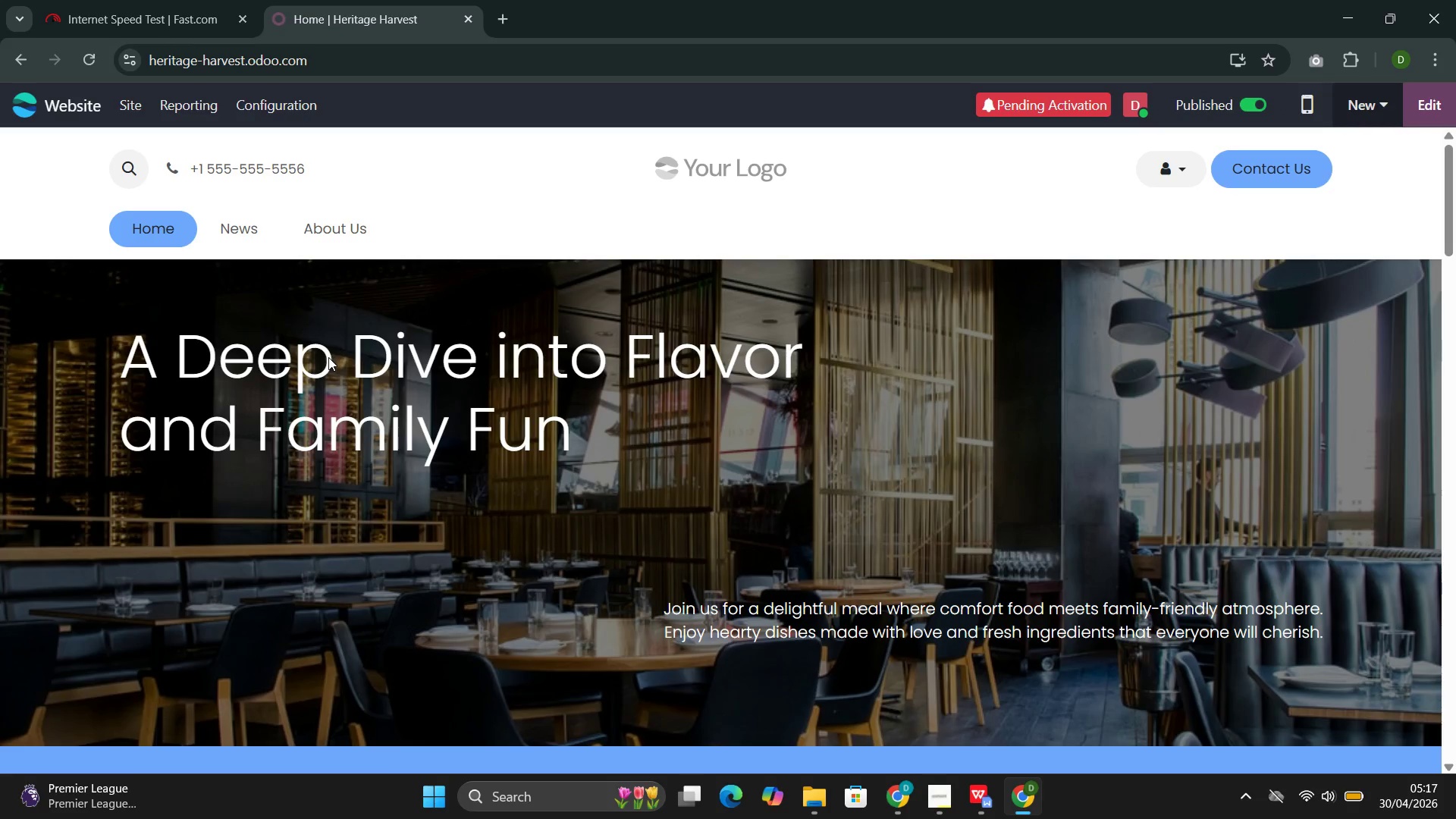 
wait(17.69)
 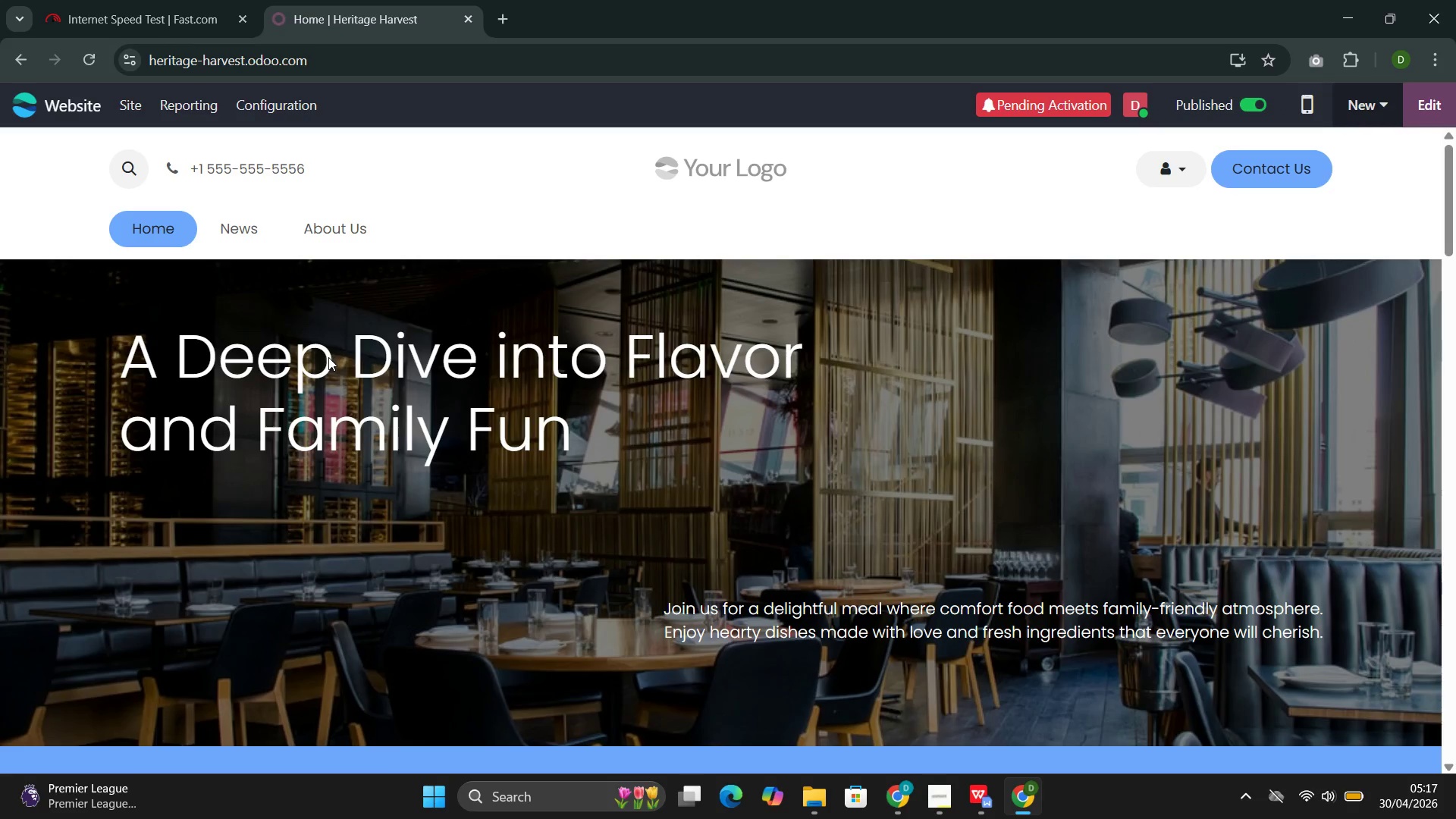 
left_click([1359, 103])
 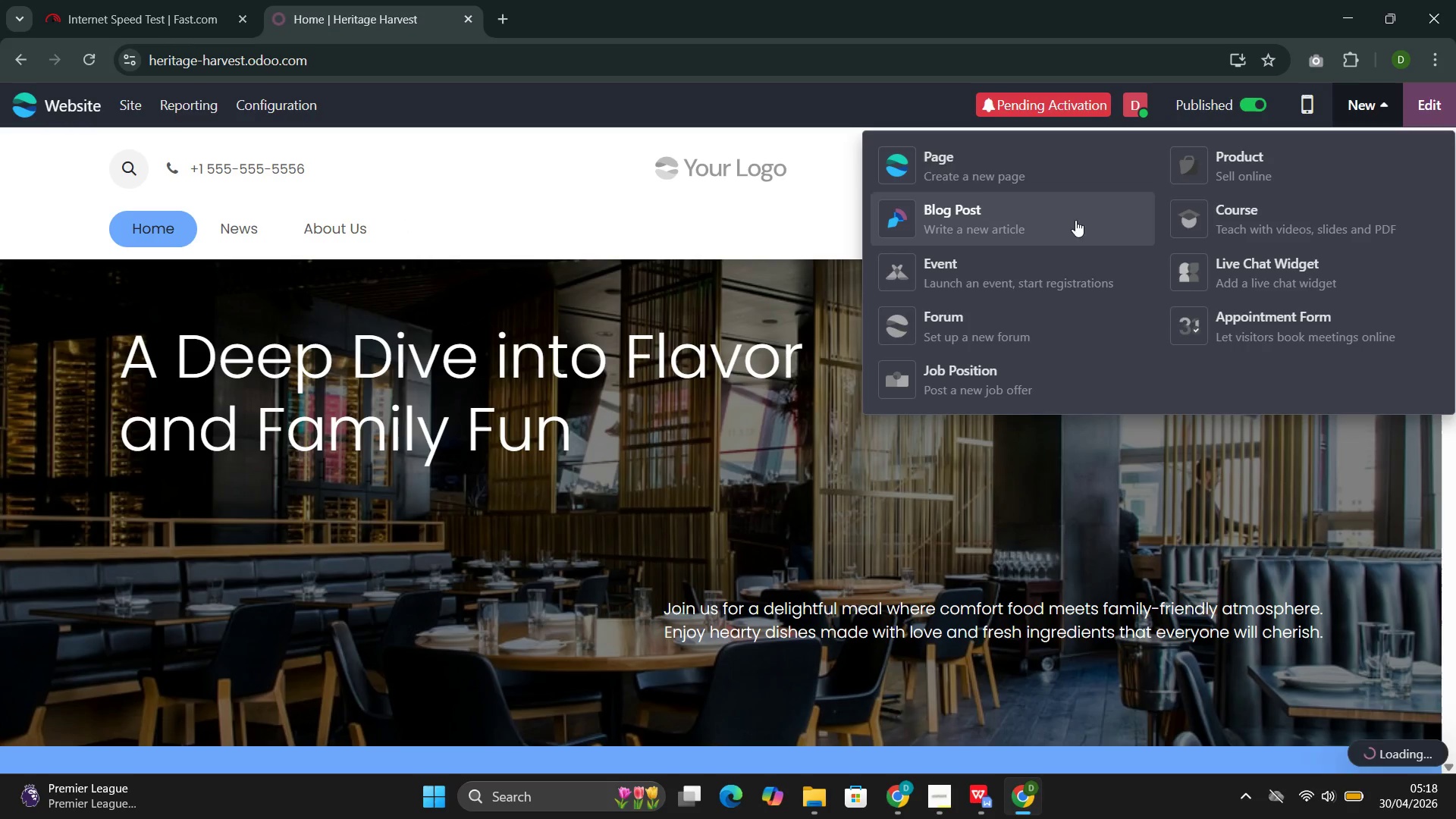 
left_click([1043, 214])
 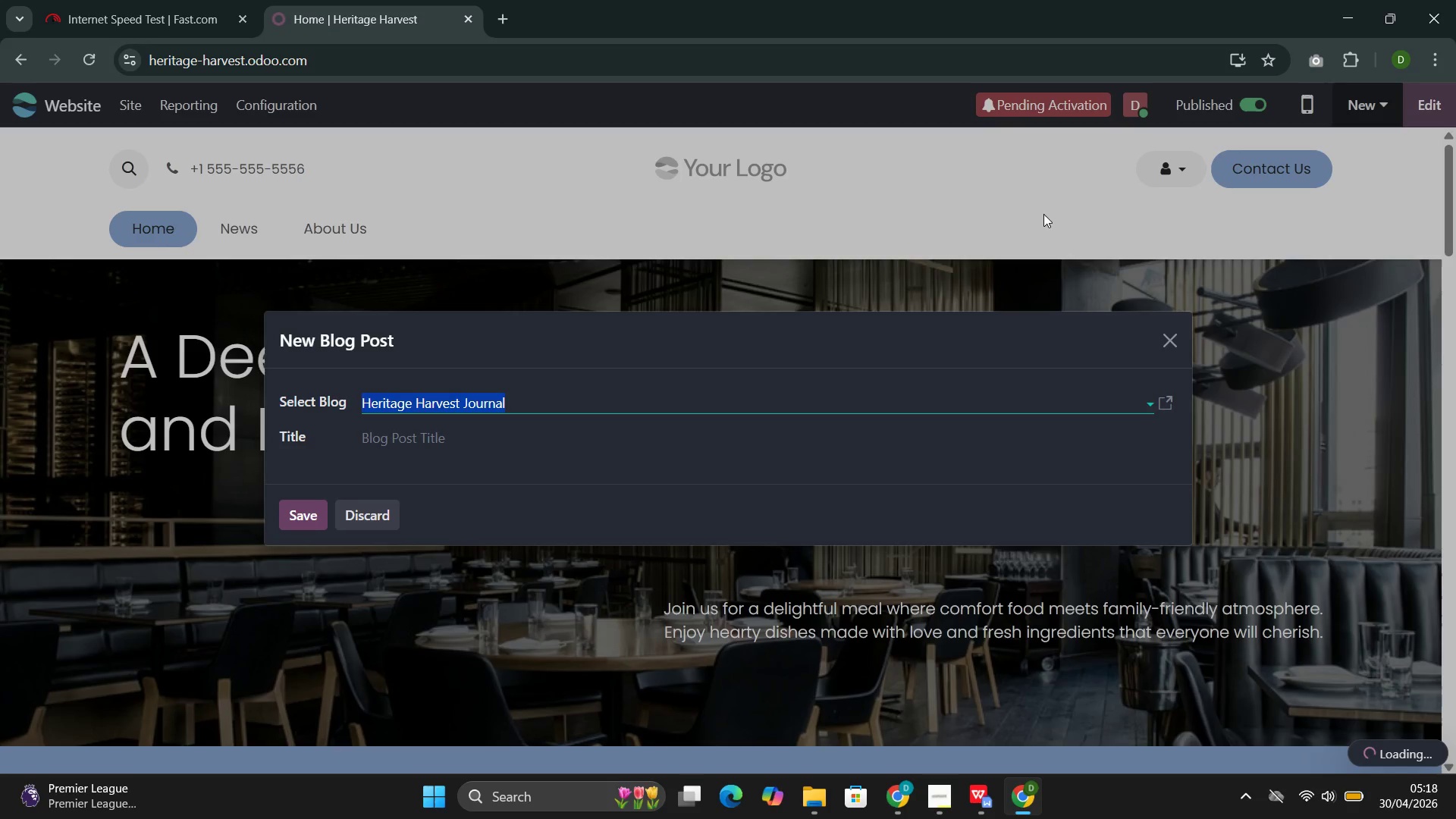 
left_click([1043, 214])
 